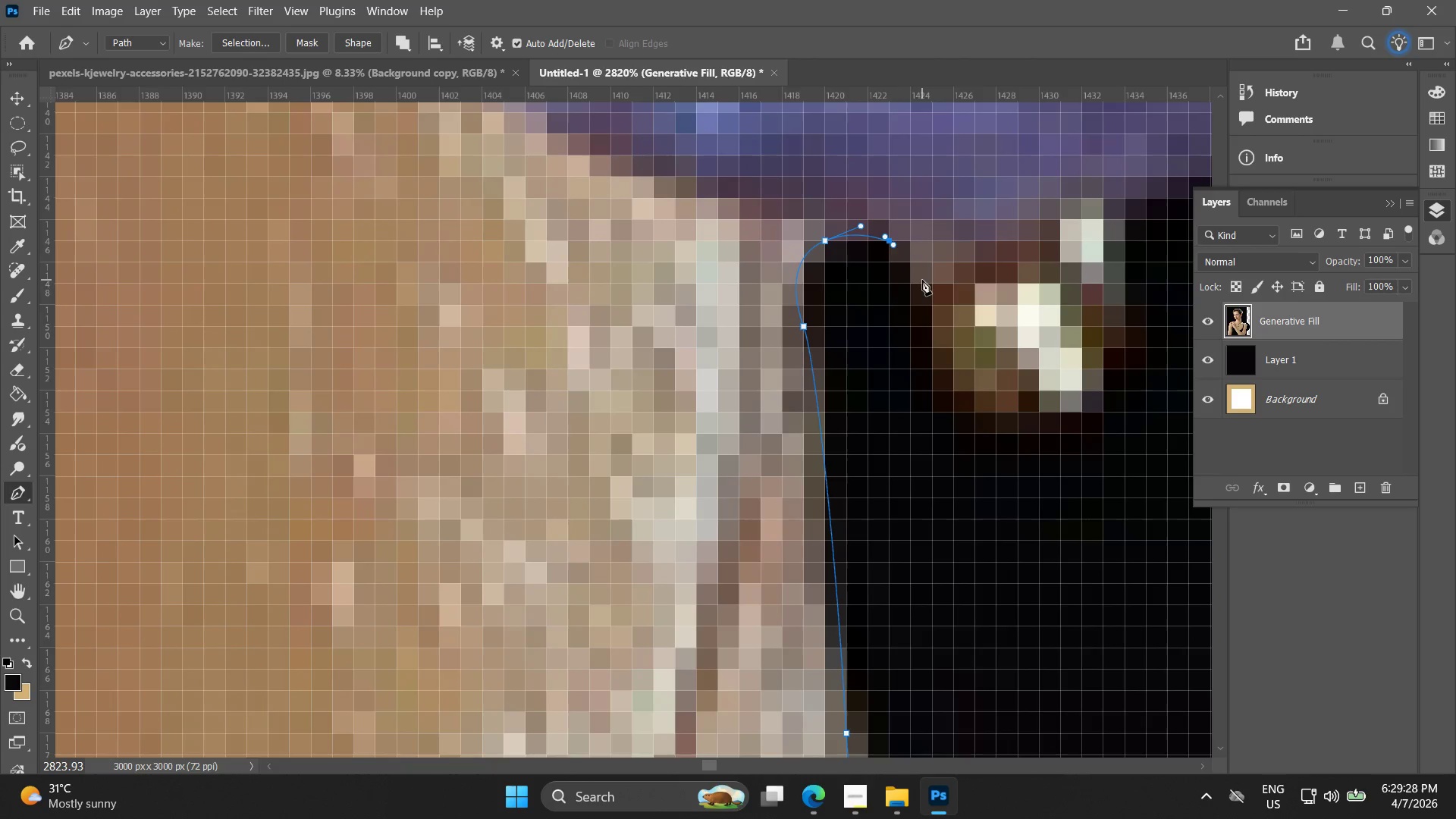 
left_click_drag(start_coordinate=[922, 282], to_coordinate=[931, 305])
 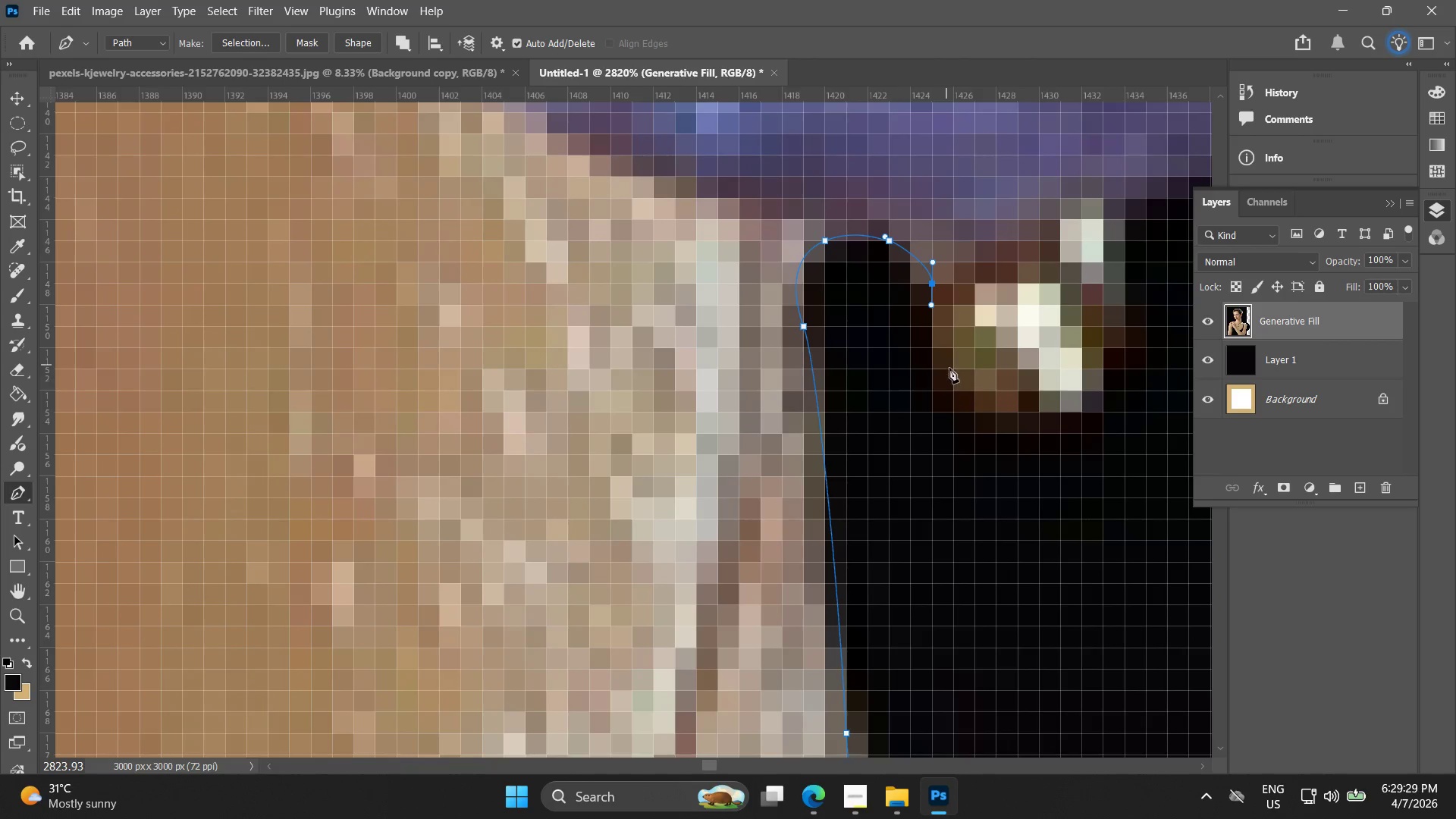 
left_click_drag(start_coordinate=[957, 377], to_coordinate=[980, 408])
 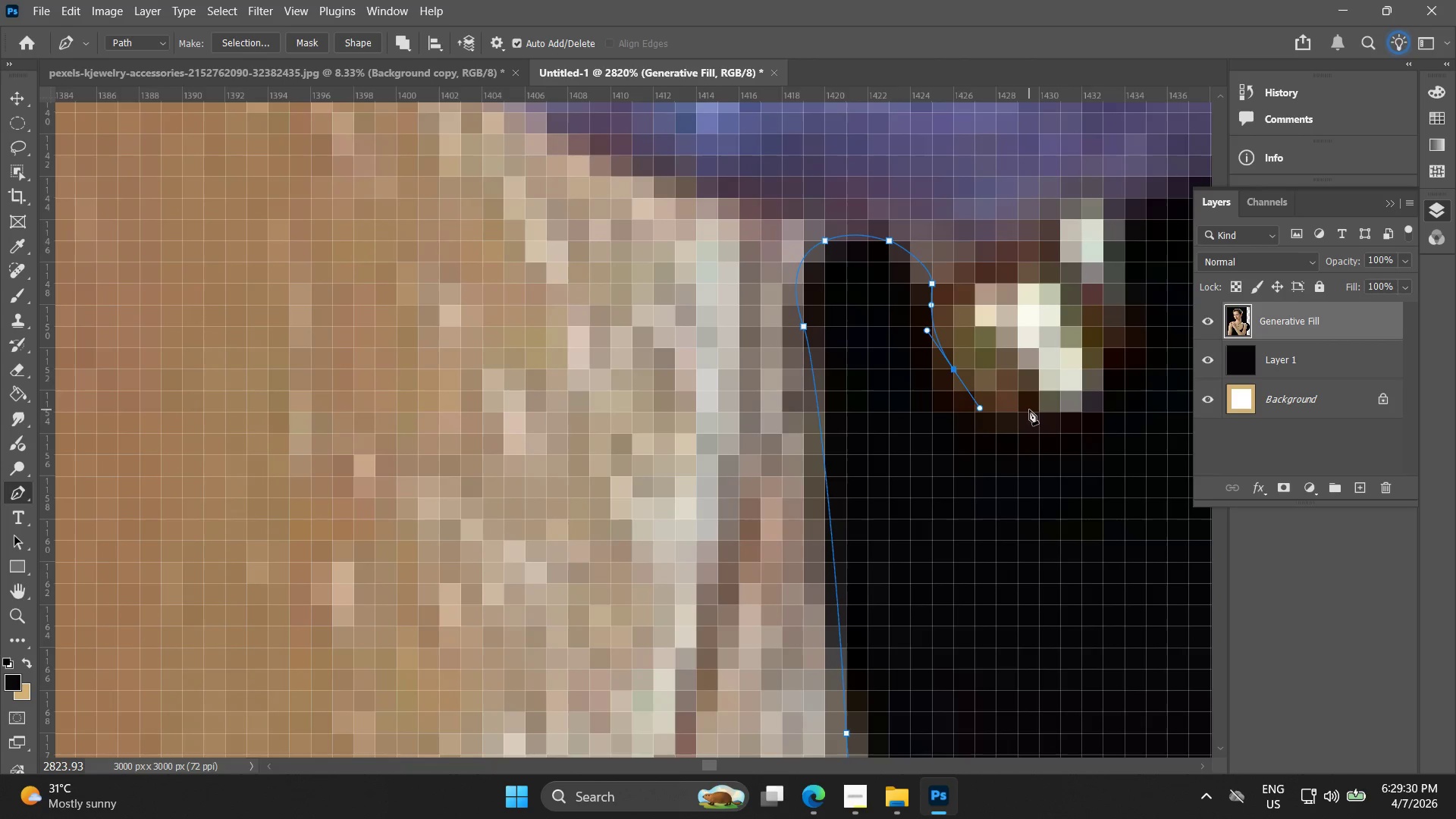 
left_click_drag(start_coordinate=[1030, 410], to_coordinate=[1059, 409])
 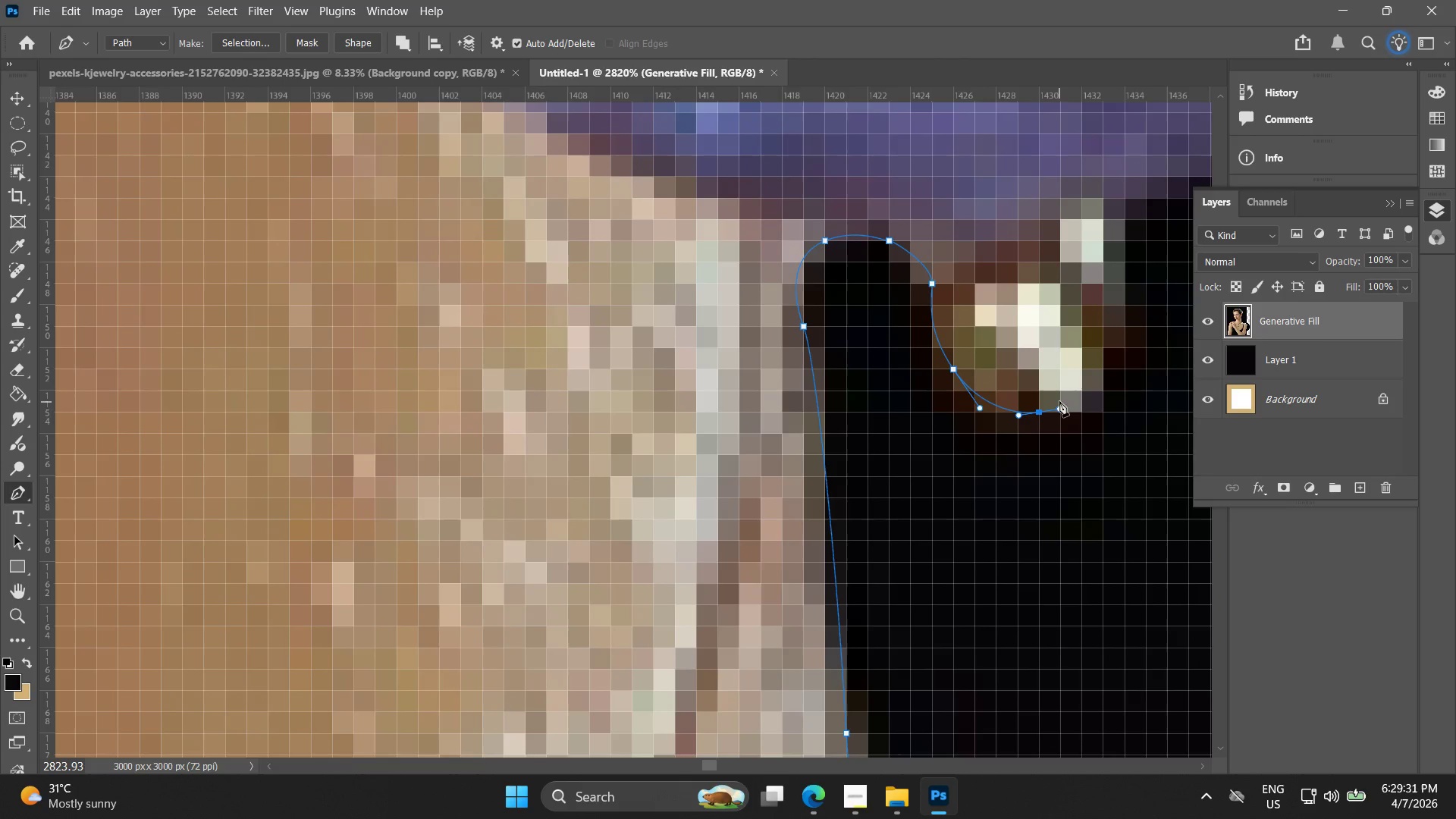 
hold_key(key=Space, duration=0.5)
 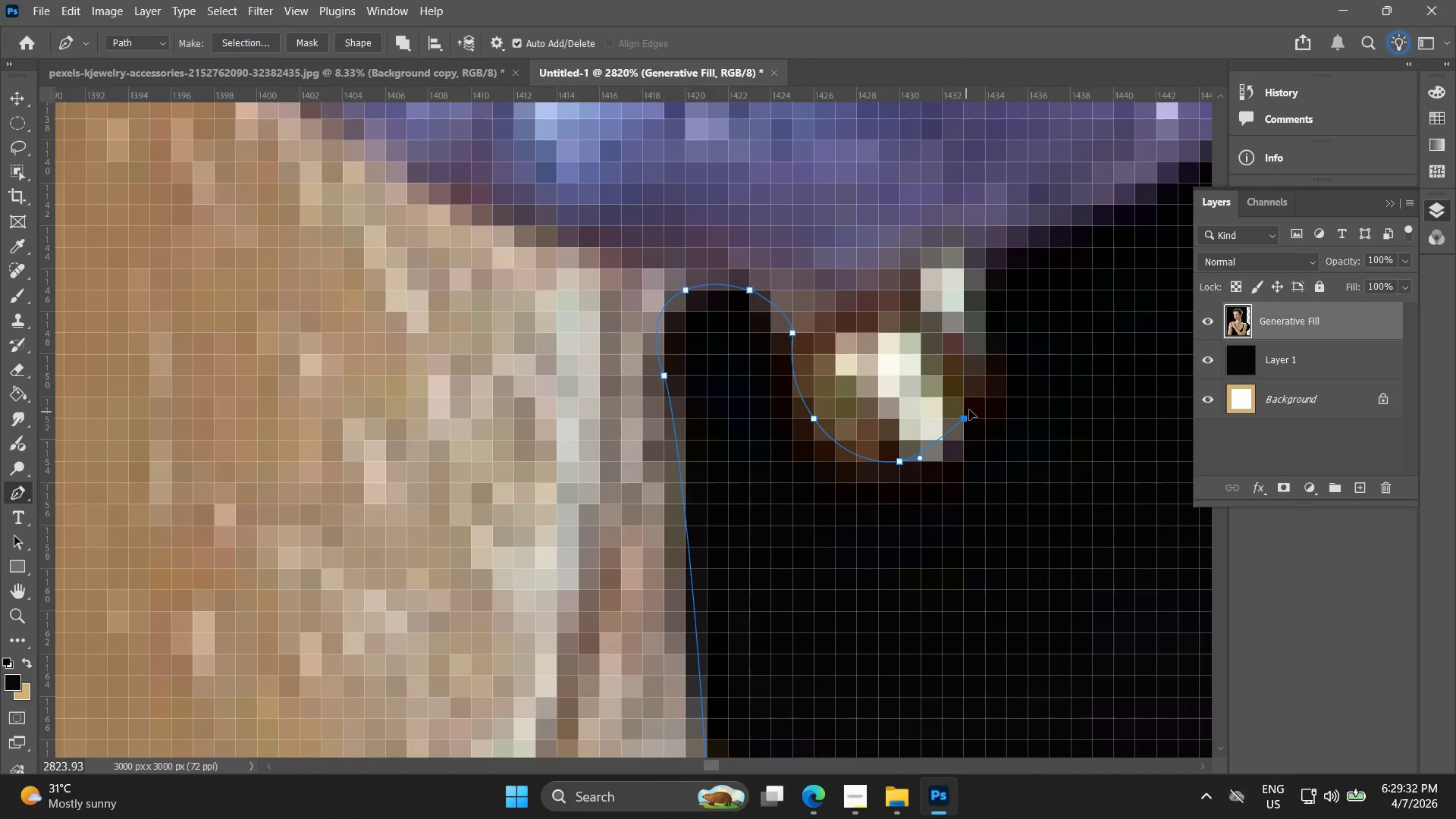 
left_click_drag(start_coordinate=[1094, 396], to_coordinate=[955, 445])
 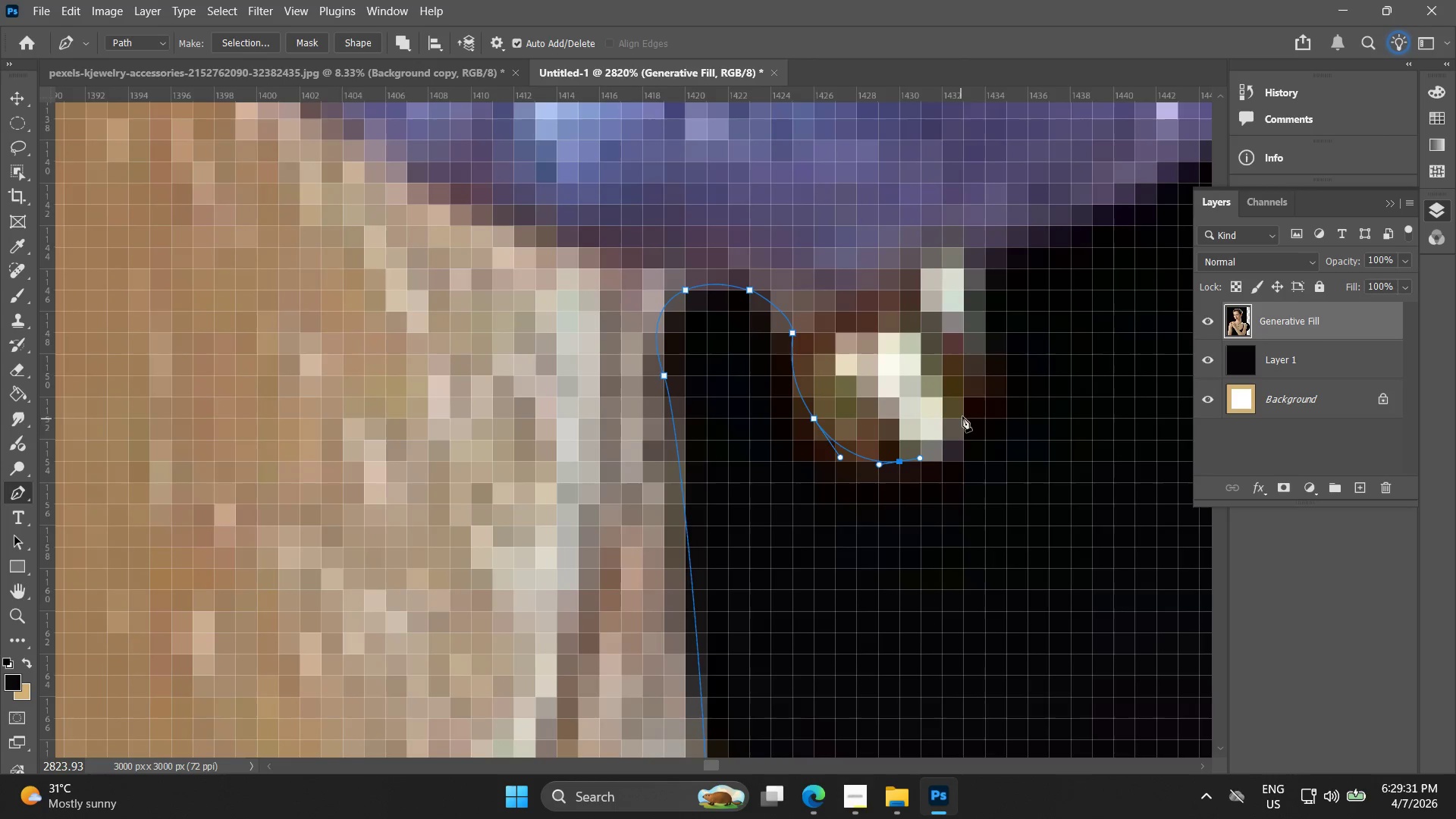 
left_click_drag(start_coordinate=[966, 412], to_coordinate=[984, 397])
 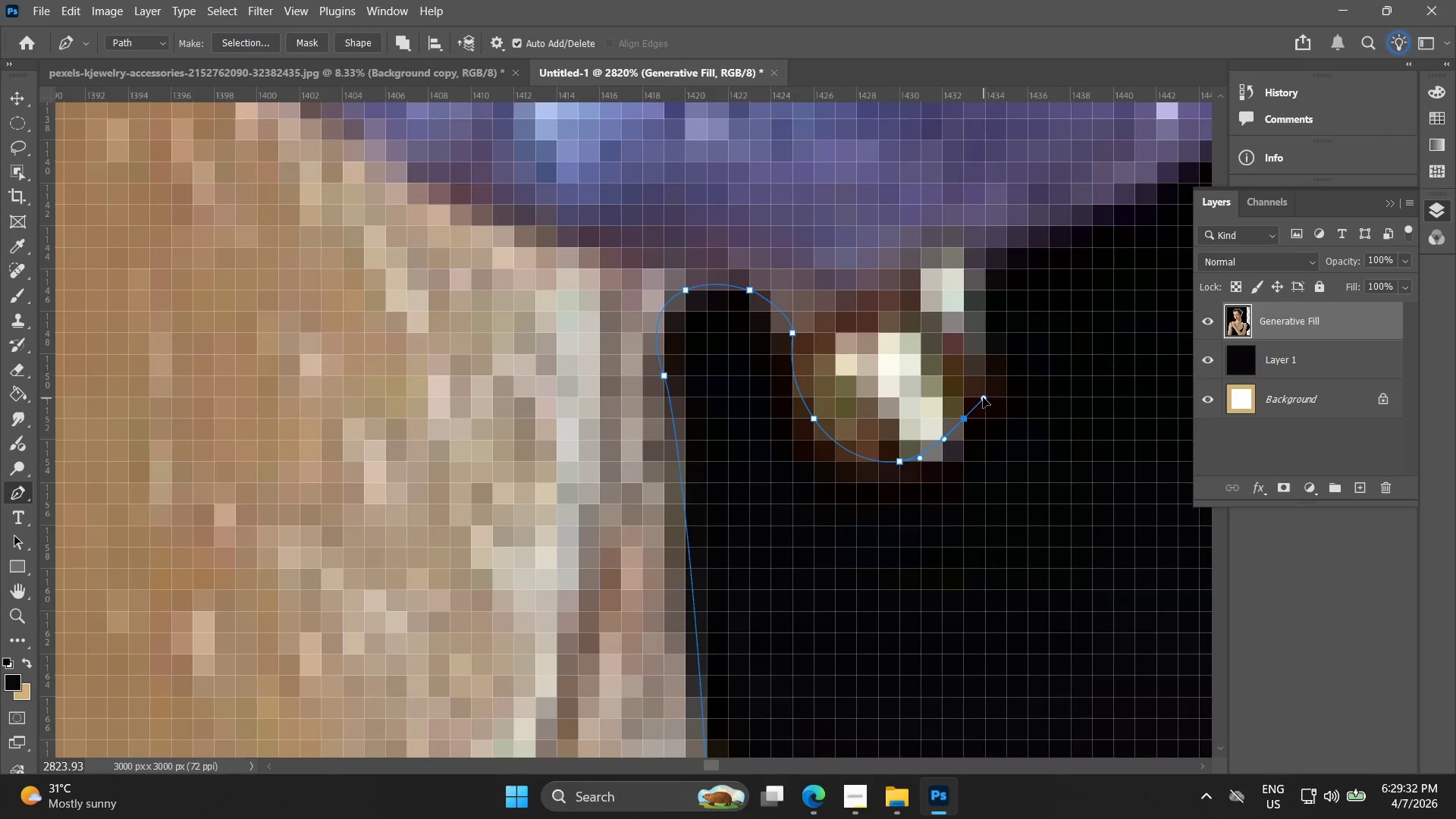 
key(Control+ControlLeft)
 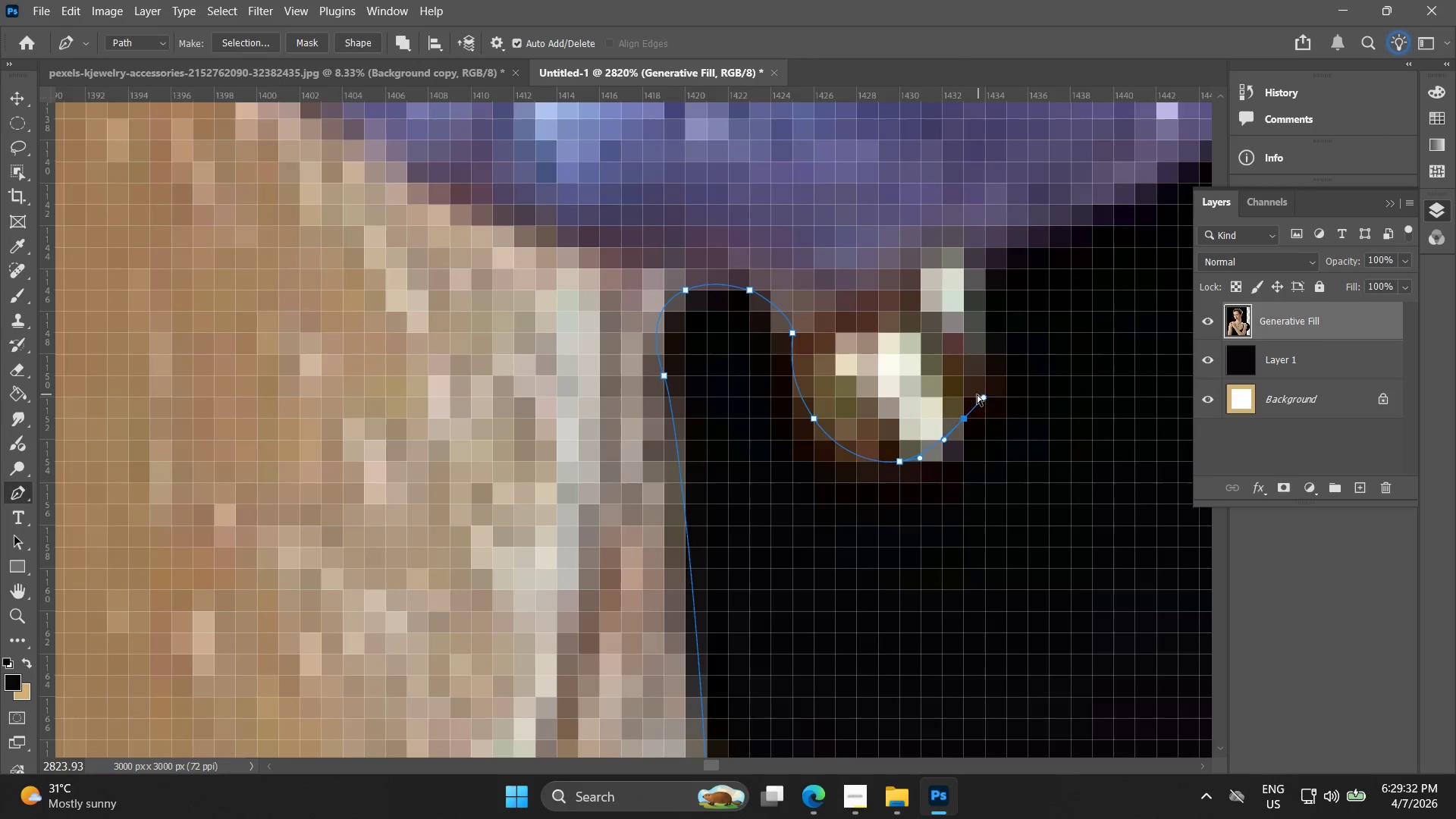 
key(Control+Z)
 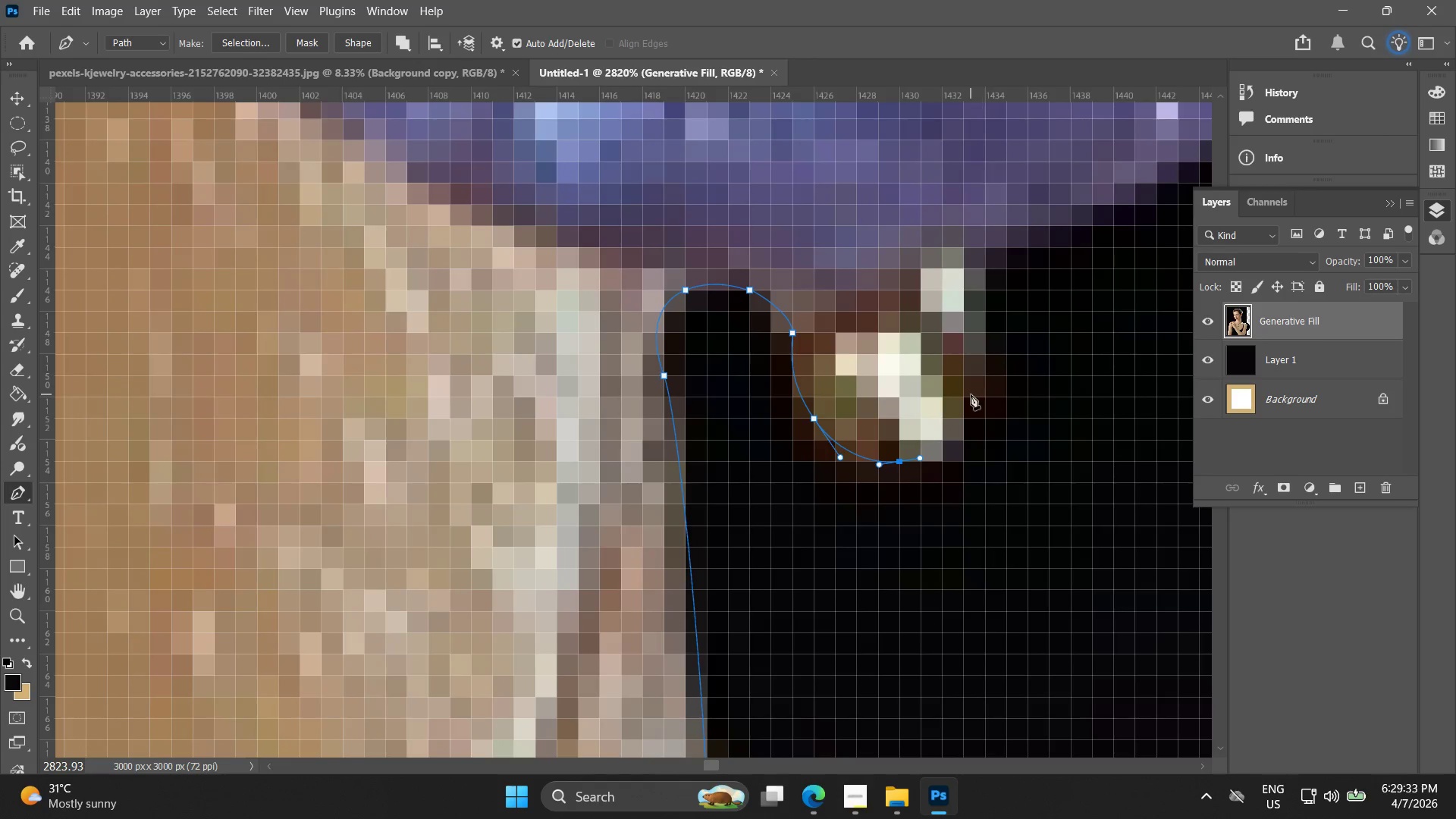 
left_click_drag(start_coordinate=[971, 394], to_coordinate=[987, 387])
 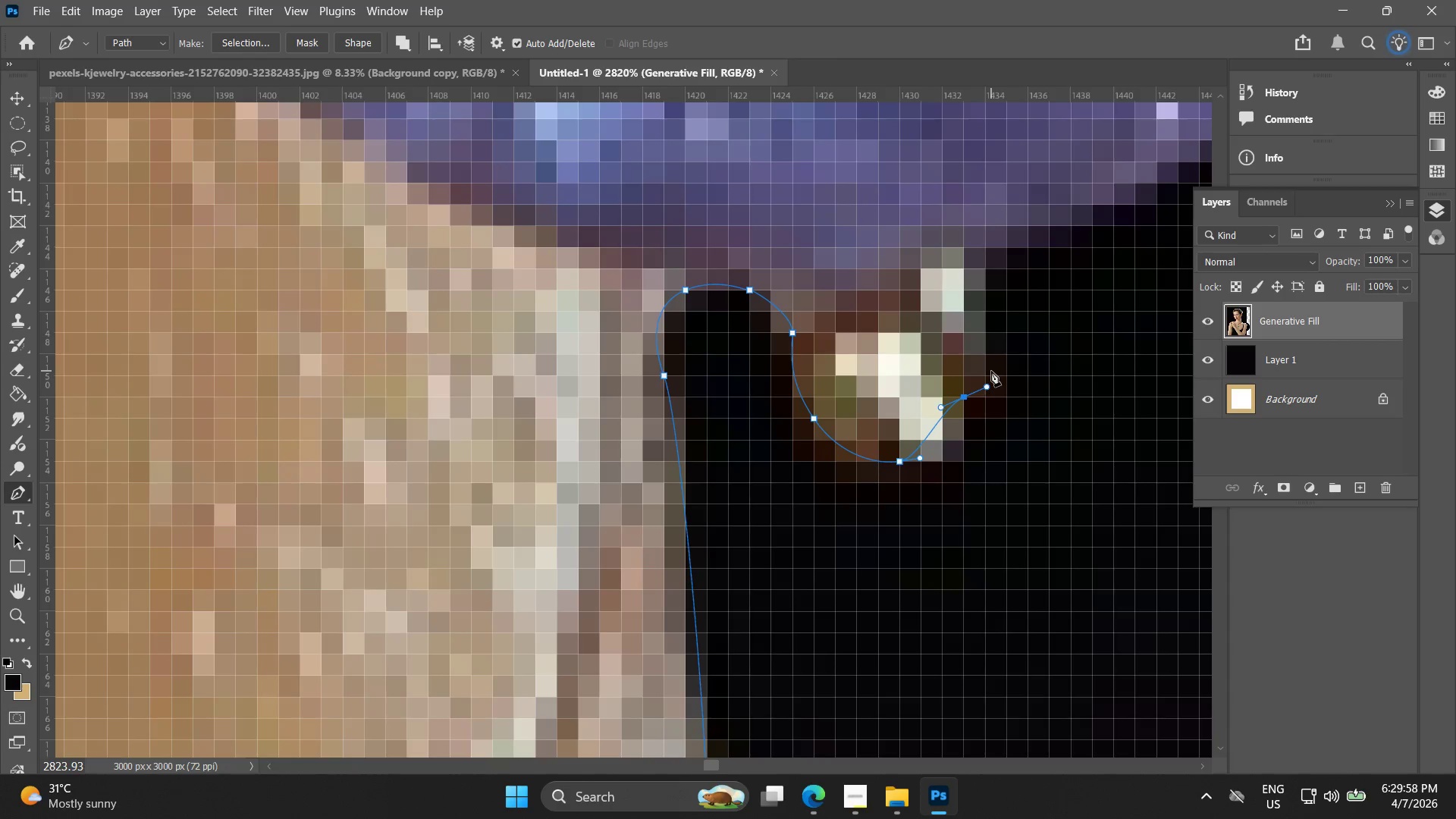 
wait(29.61)
 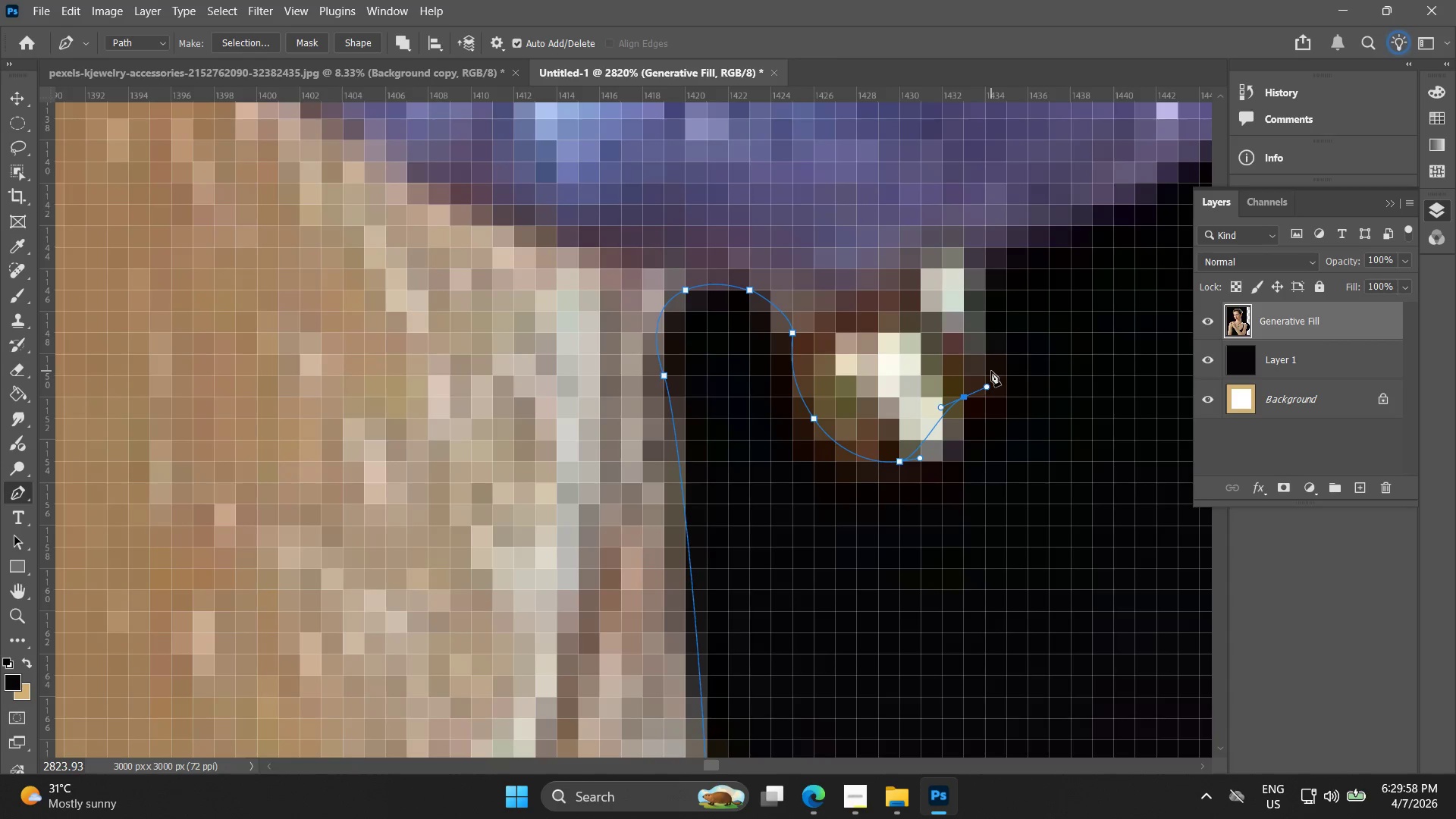 
left_click_drag(start_coordinate=[974, 330], to_coordinate=[977, 306])
 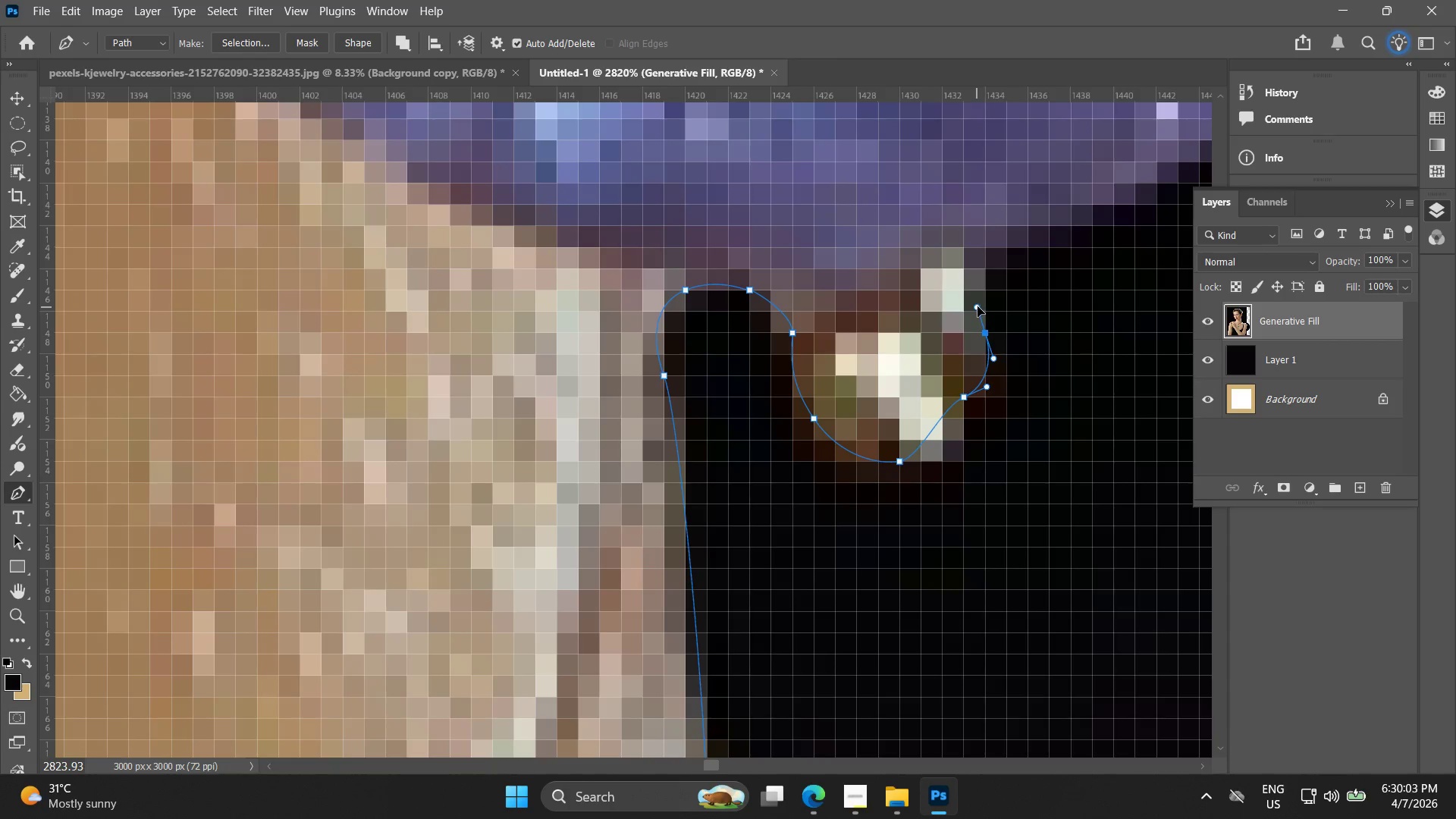 
key(Control+ControlLeft)
 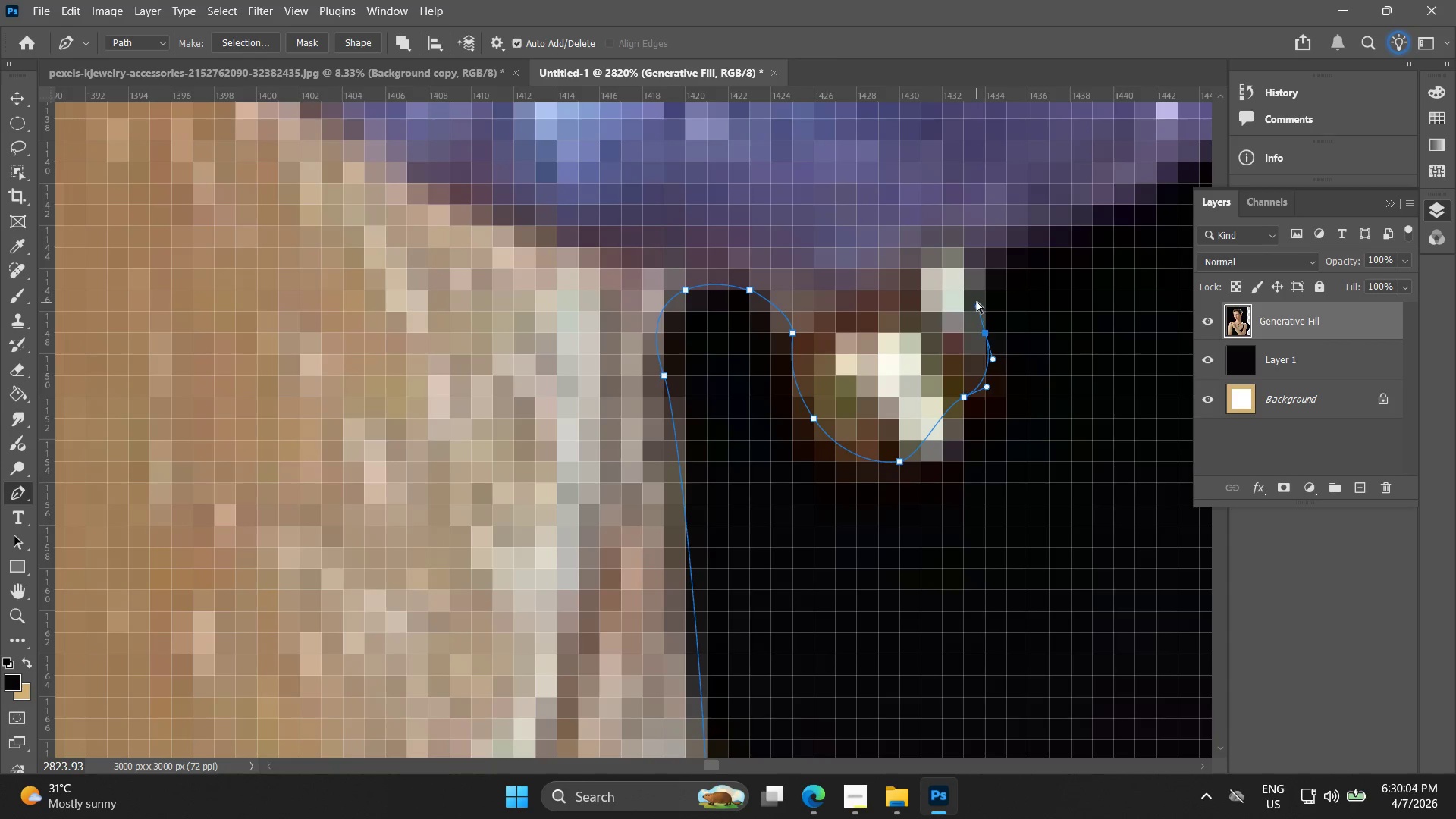 
key(Control+Z)
 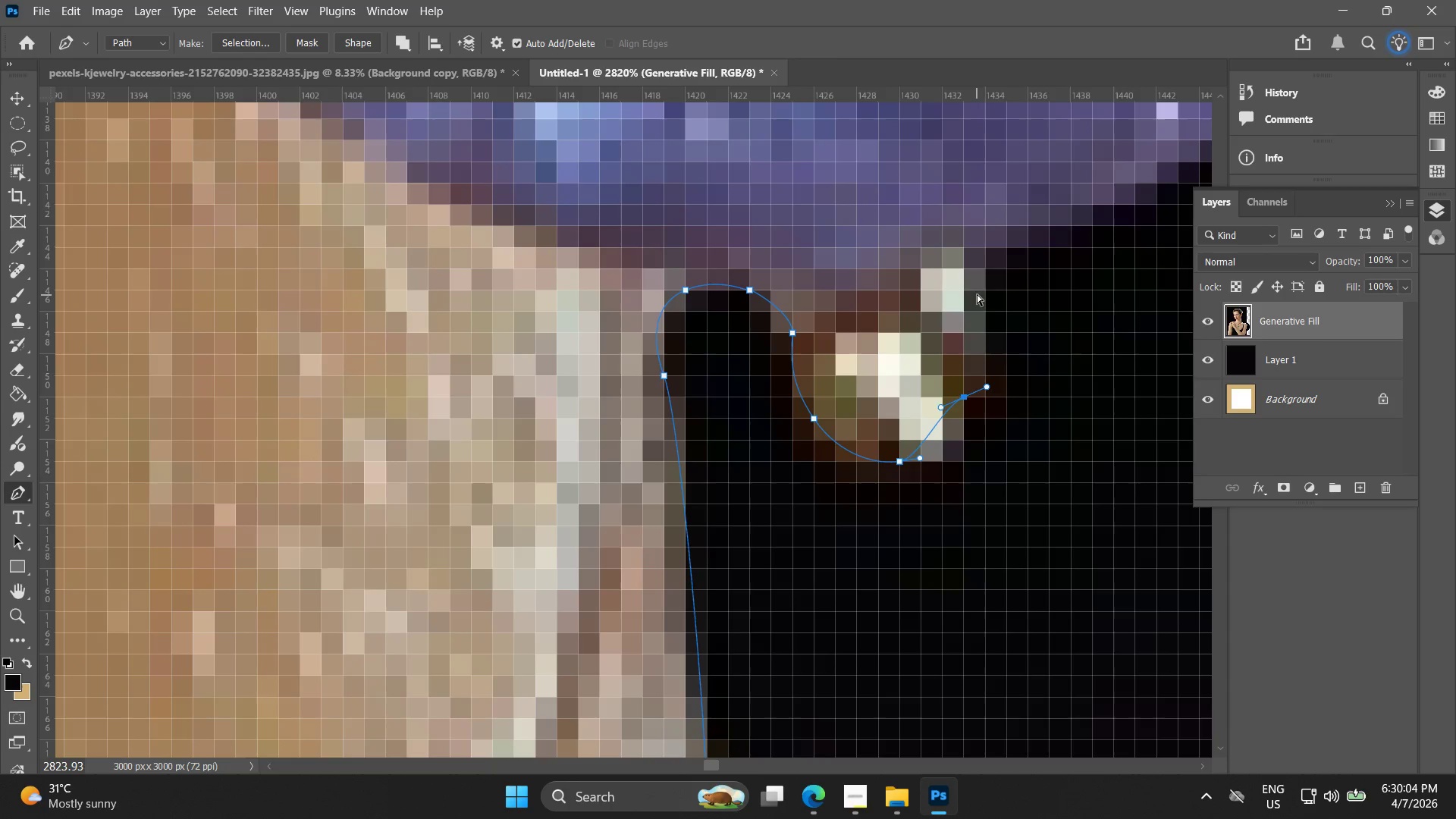 
left_click_drag(start_coordinate=[977, 294], to_coordinate=[984, 262])
 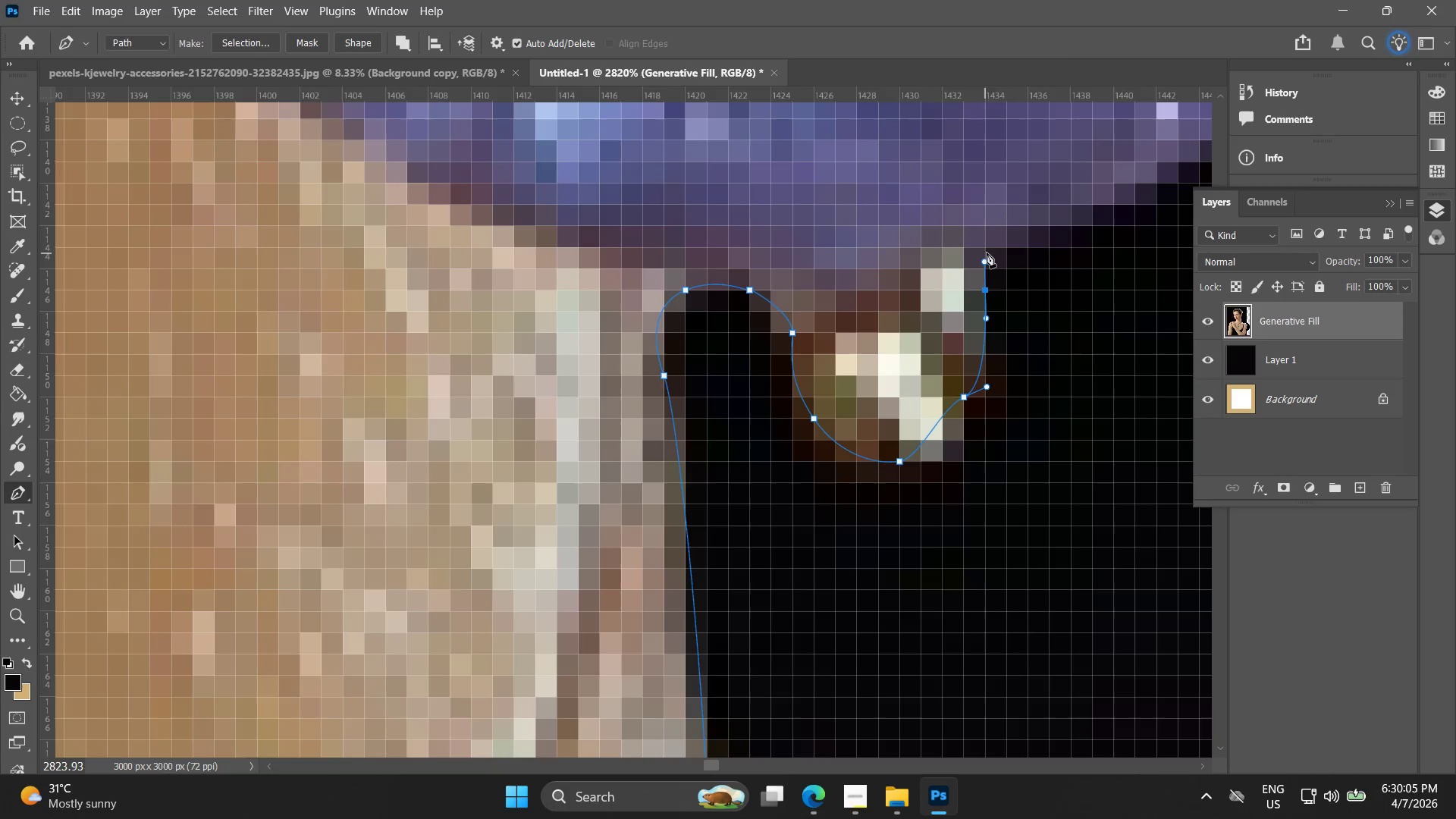 
hold_key(key=Space, duration=0.44)
 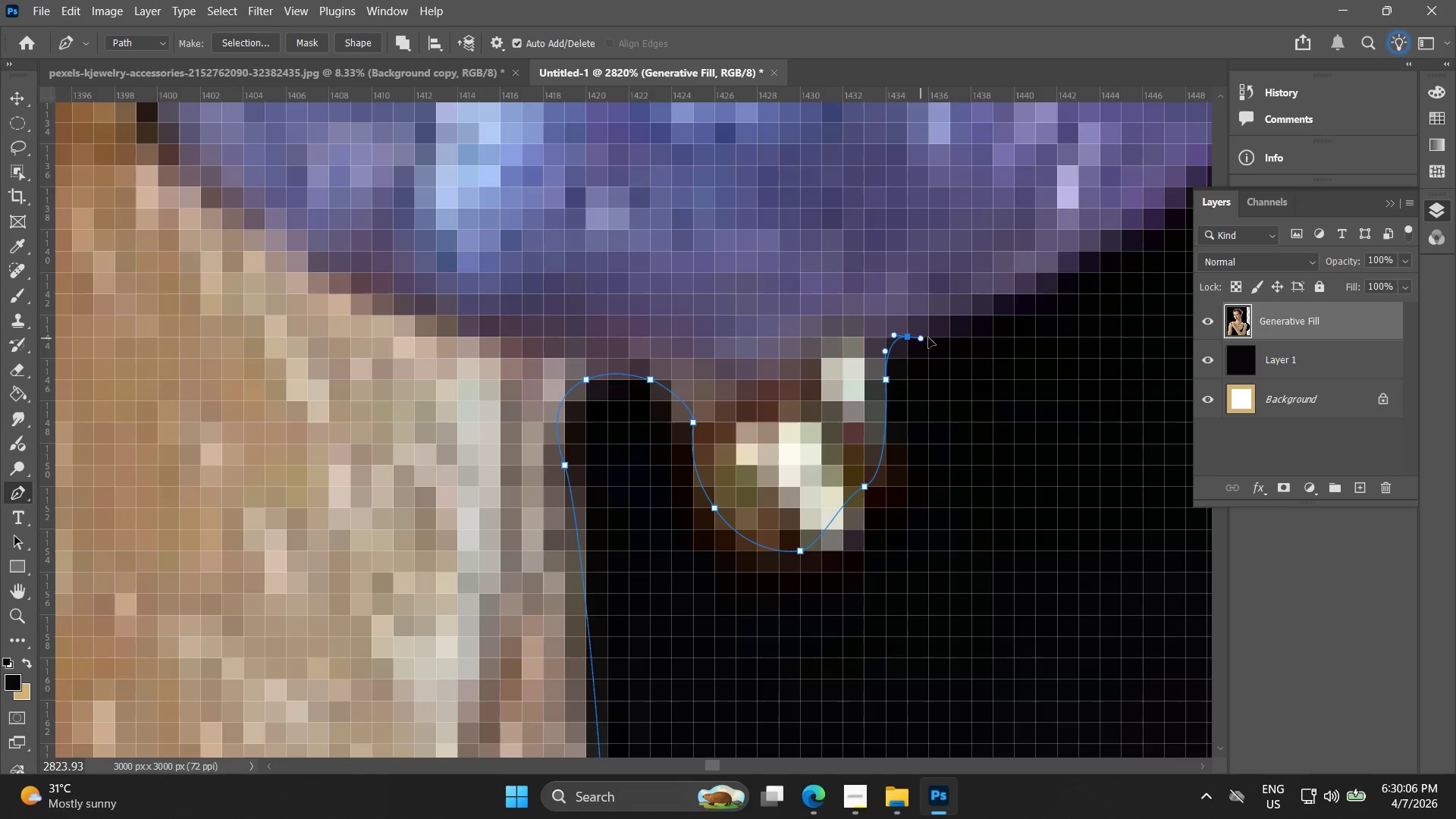 
left_click_drag(start_coordinate=[996, 255], to_coordinate=[896, 344])
 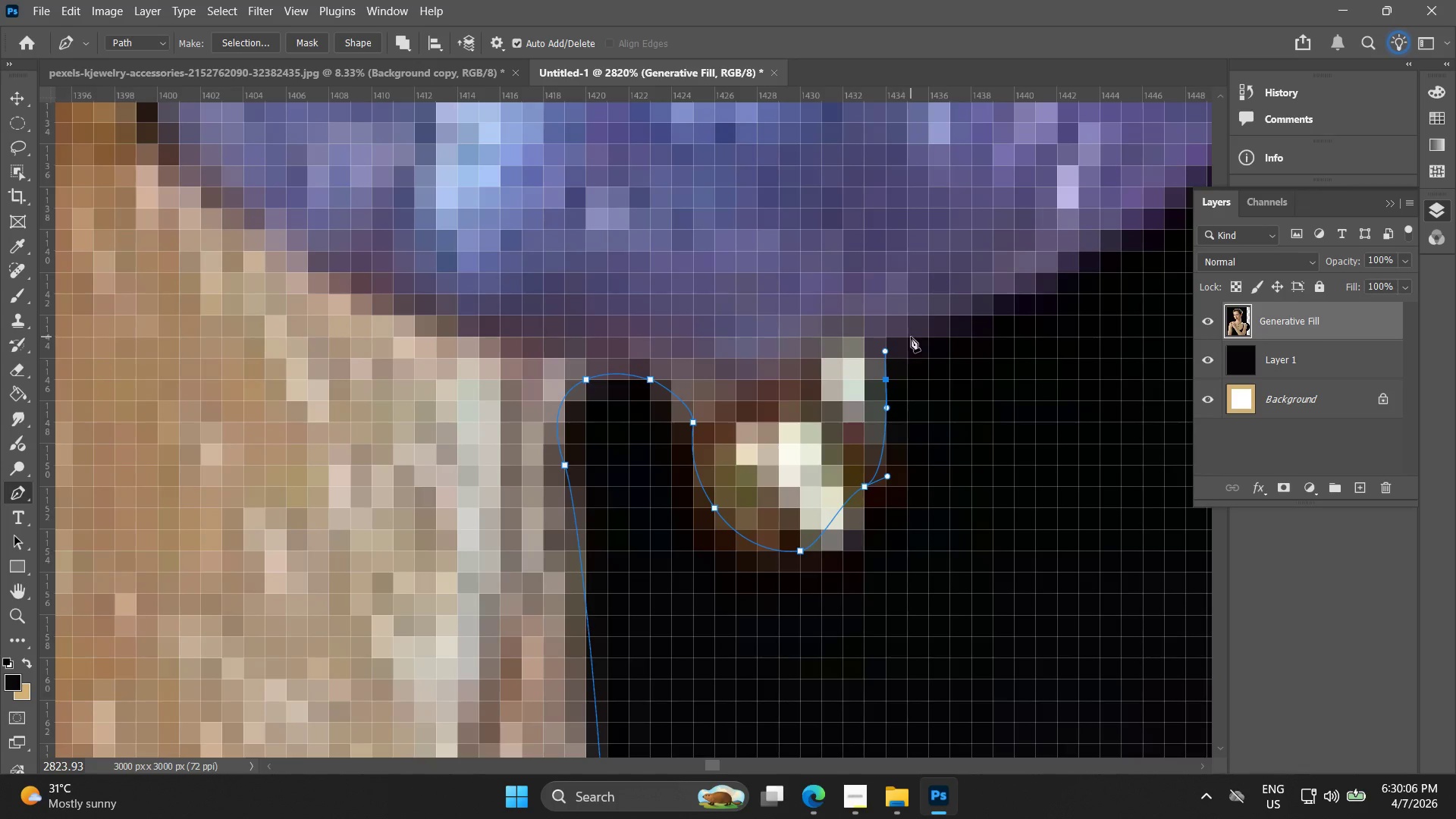 
left_click_drag(start_coordinate=[911, 336], to_coordinate=[957, 309])
 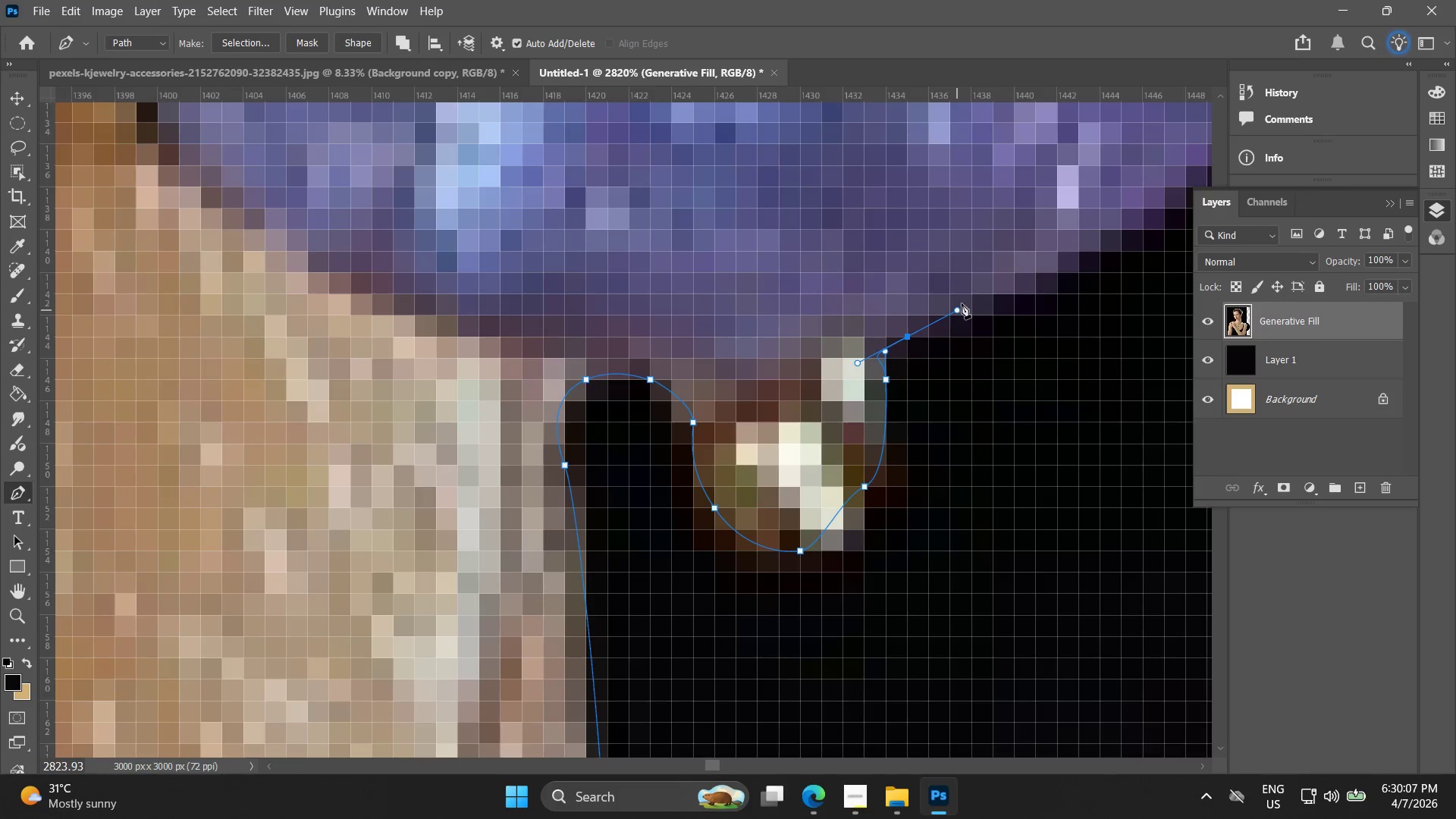 
hold_key(key=Space, duration=0.44)
 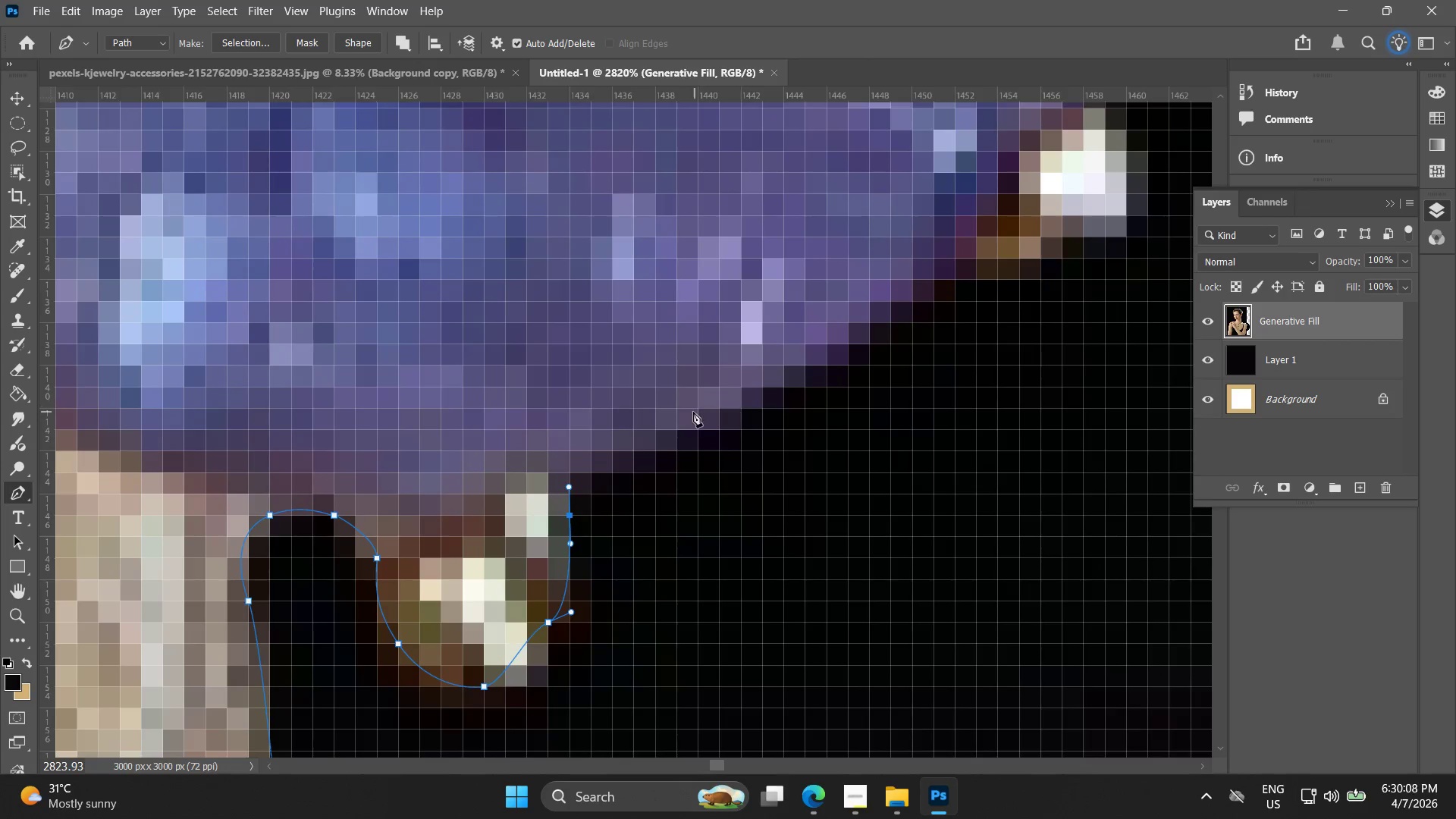 
left_click_drag(start_coordinate=[970, 303], to_coordinate=[787, 387])
 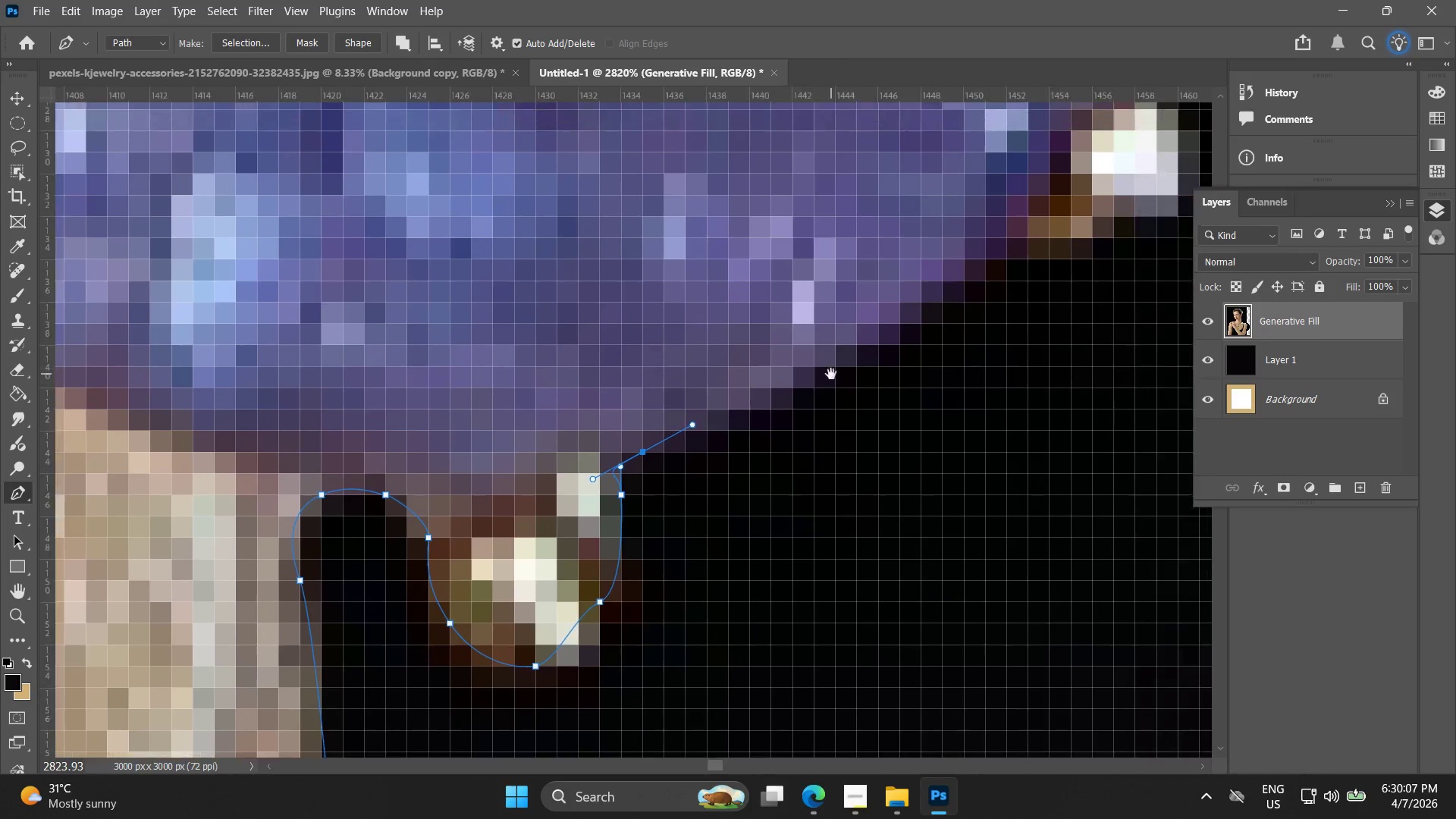 
key(Control+ControlLeft)
 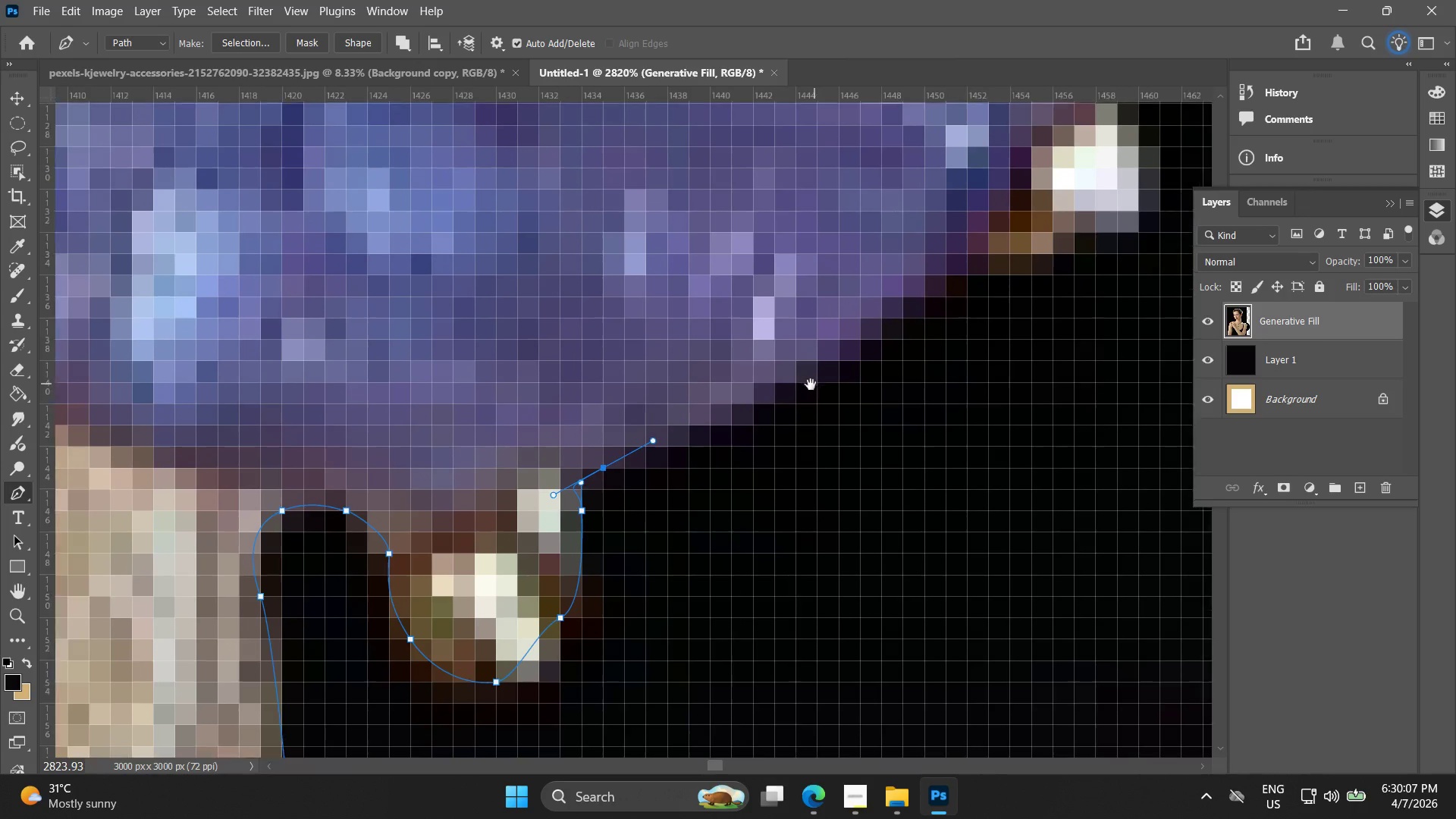 
key(Control+Z)
 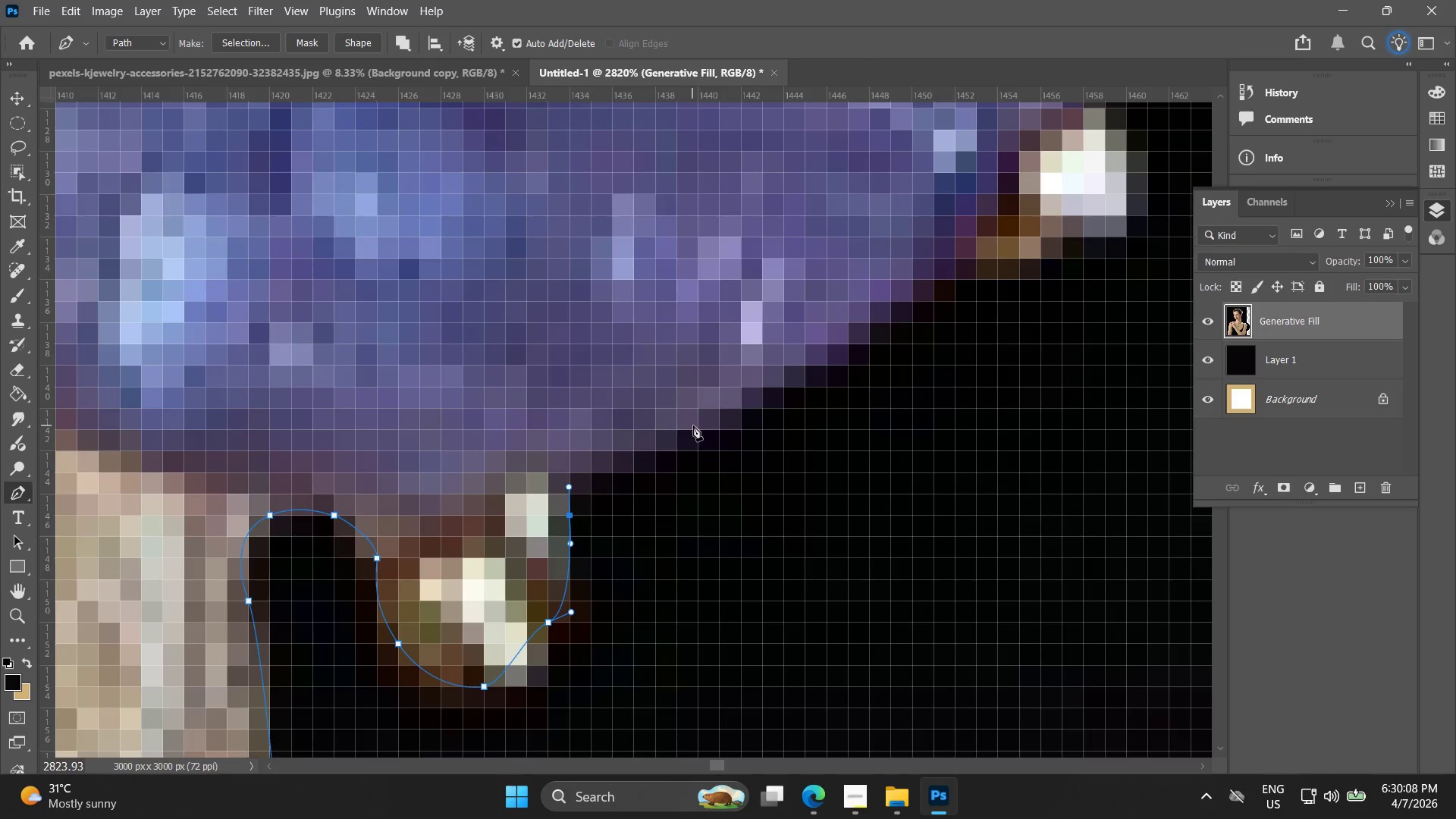 
left_click_drag(start_coordinate=[693, 425], to_coordinate=[739, 395])
 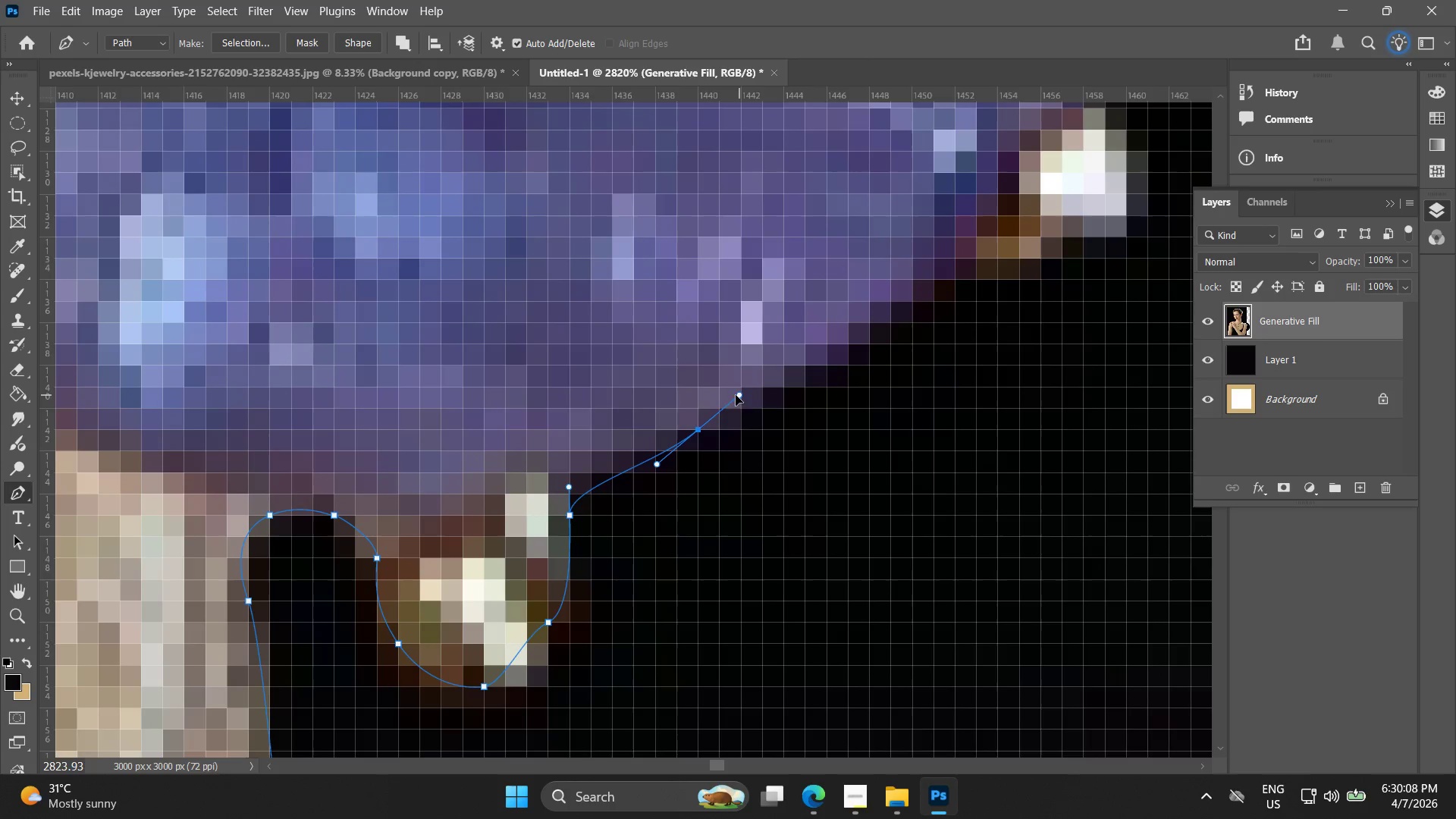 
key(Control+ControlLeft)
 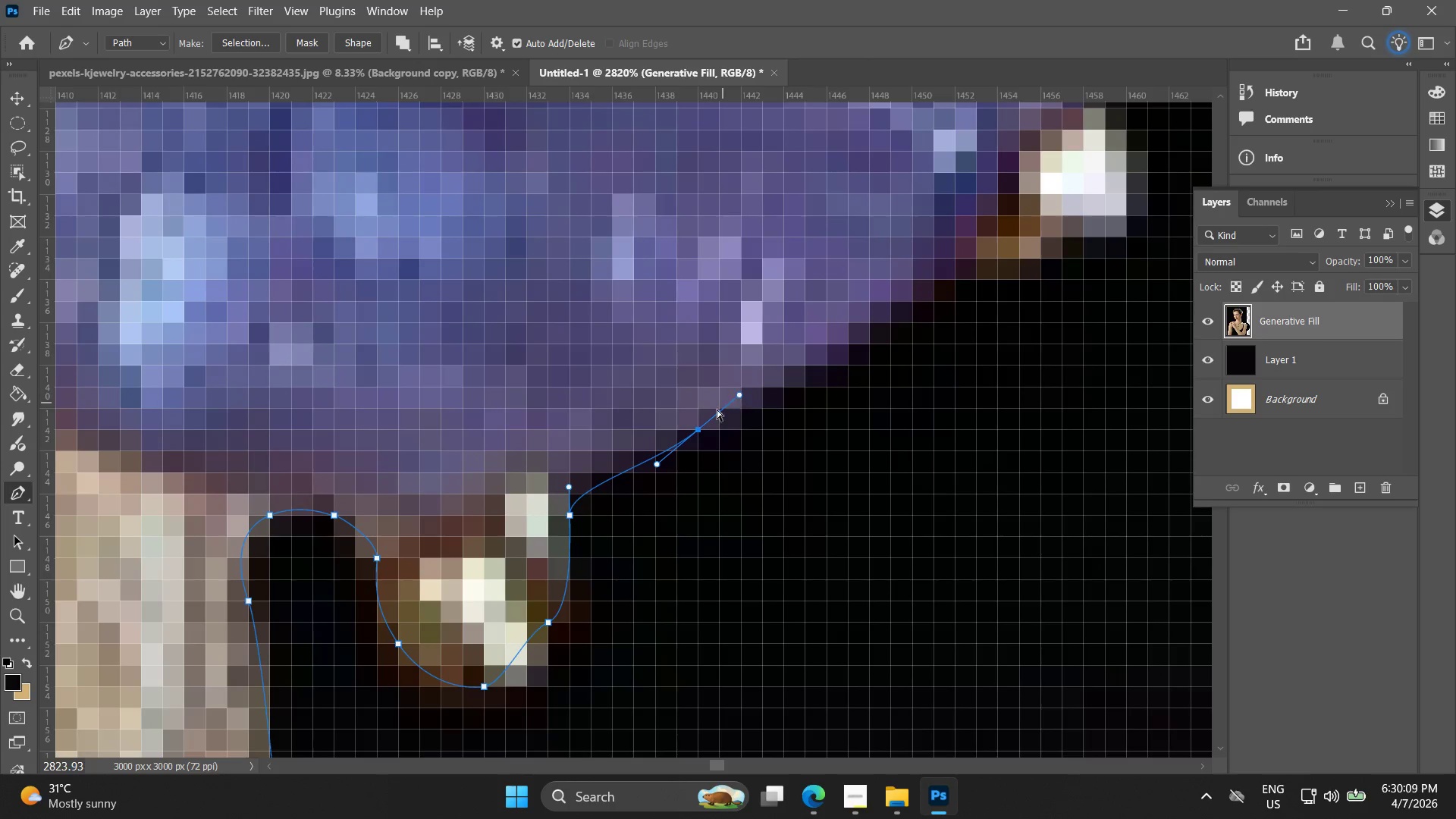 
key(Control+Z)
 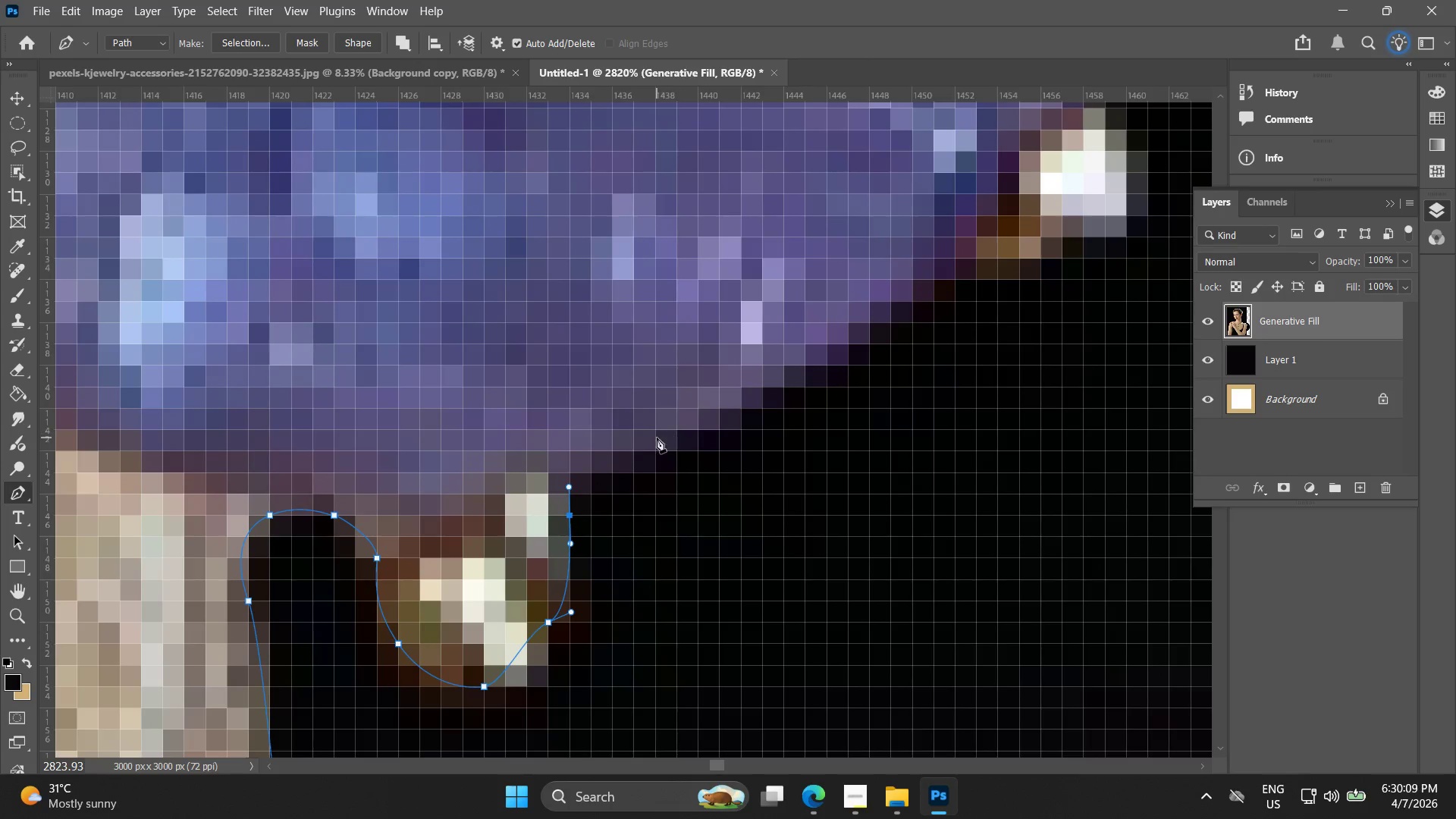 
left_click_drag(start_coordinate=[661, 438], to_coordinate=[739, 407])
 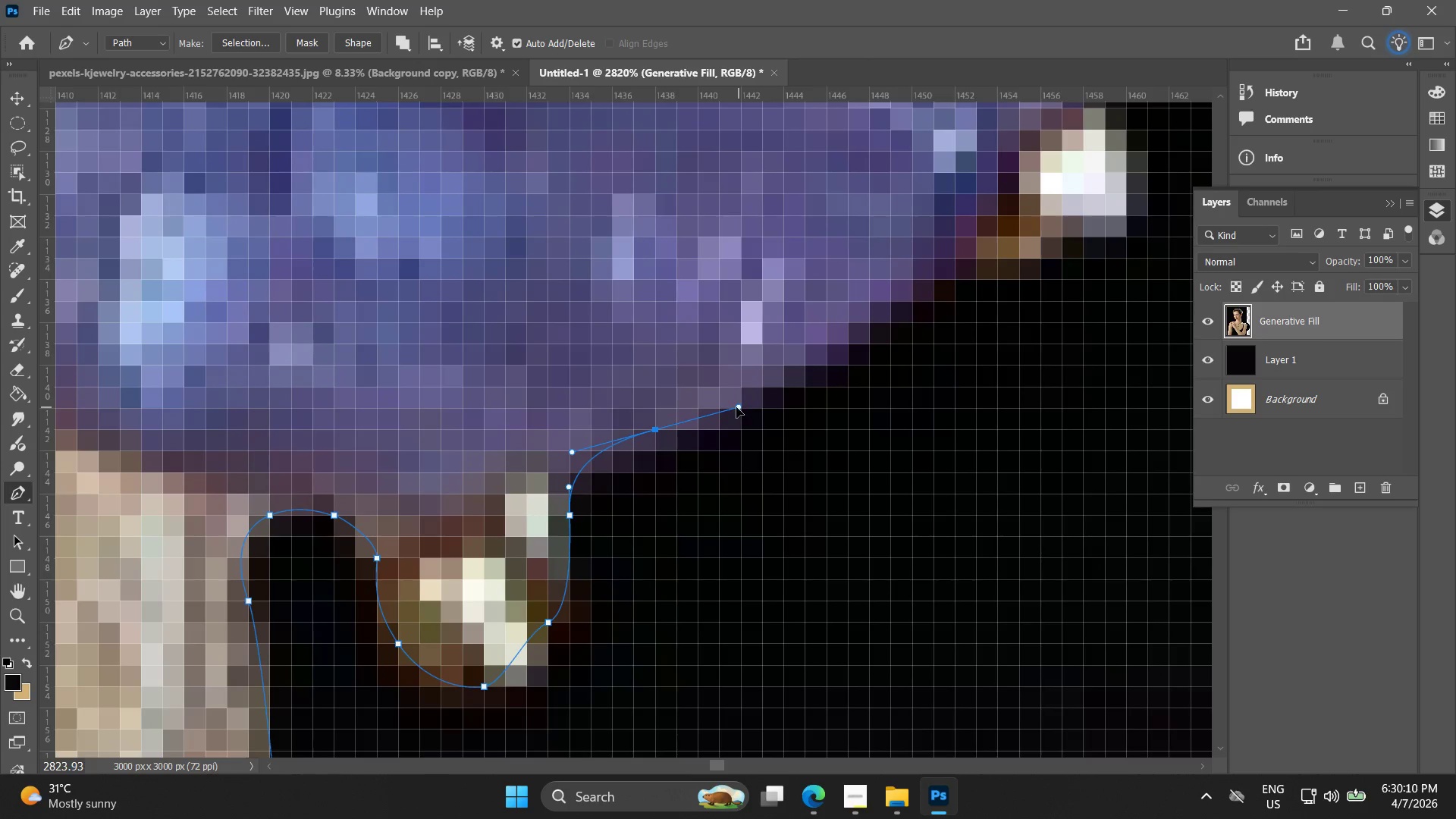 
key(Control+ControlLeft)
 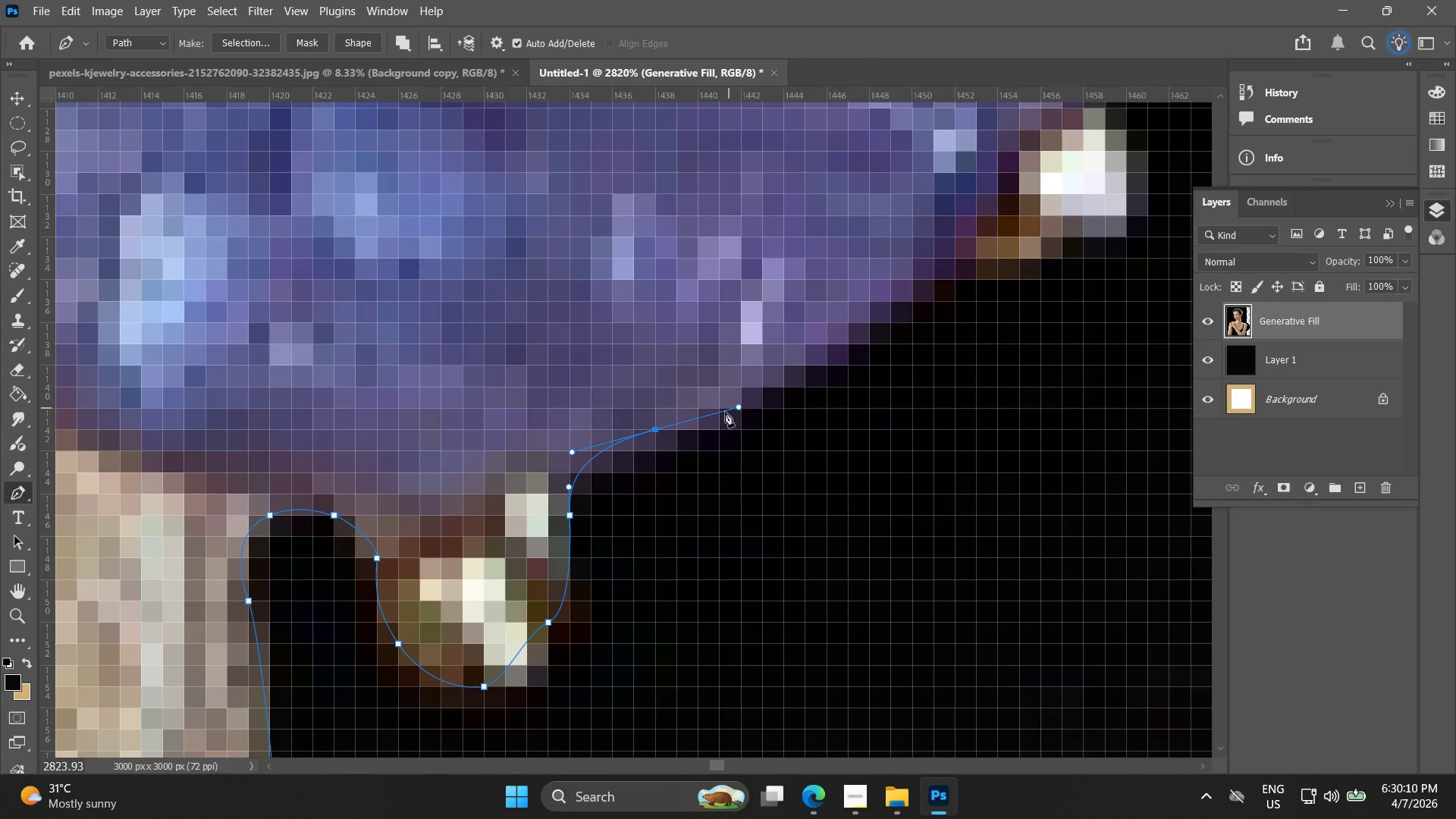 
key(Control+Z)
 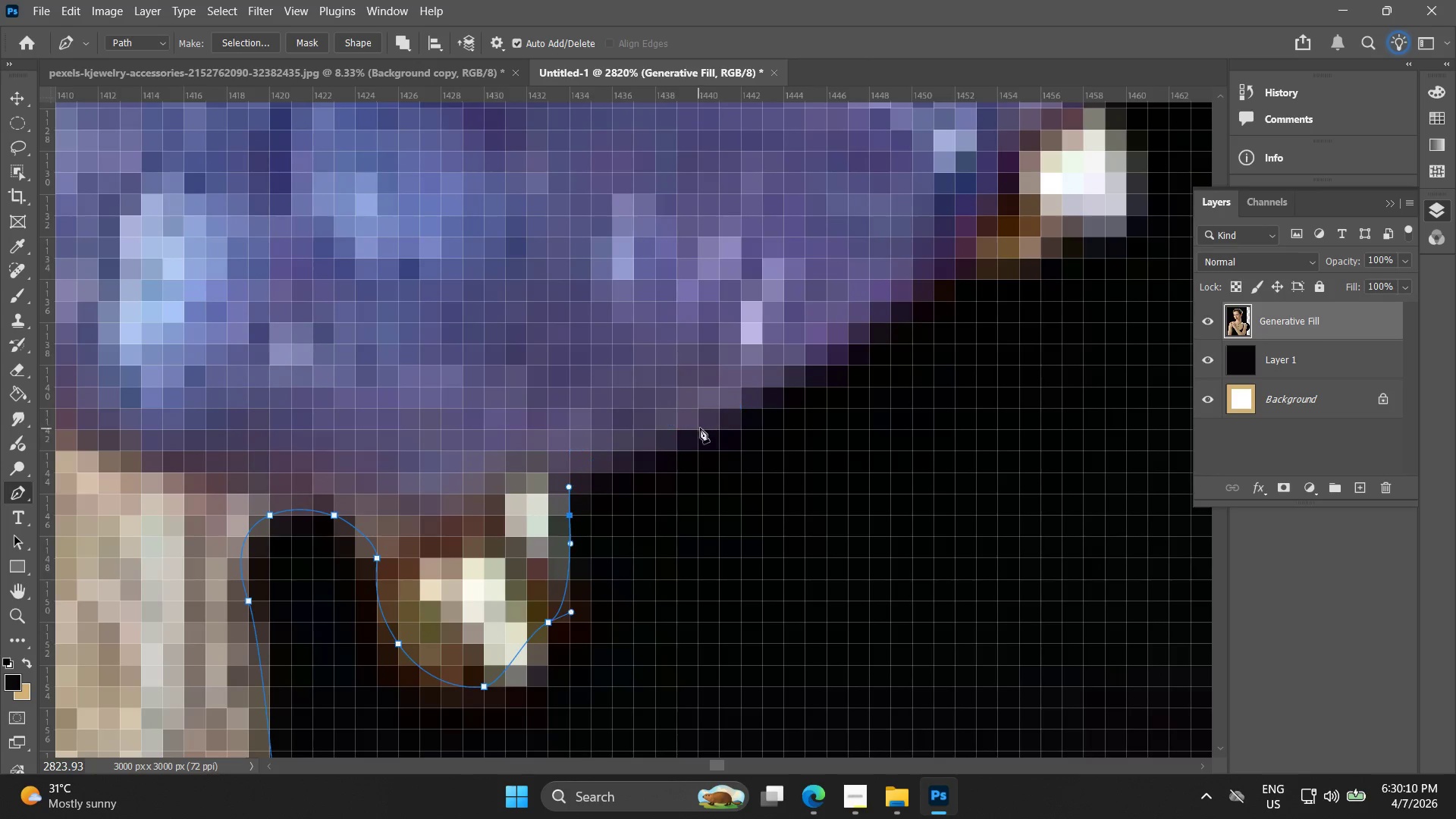 
left_click_drag(start_coordinate=[703, 424], to_coordinate=[777, 407])
 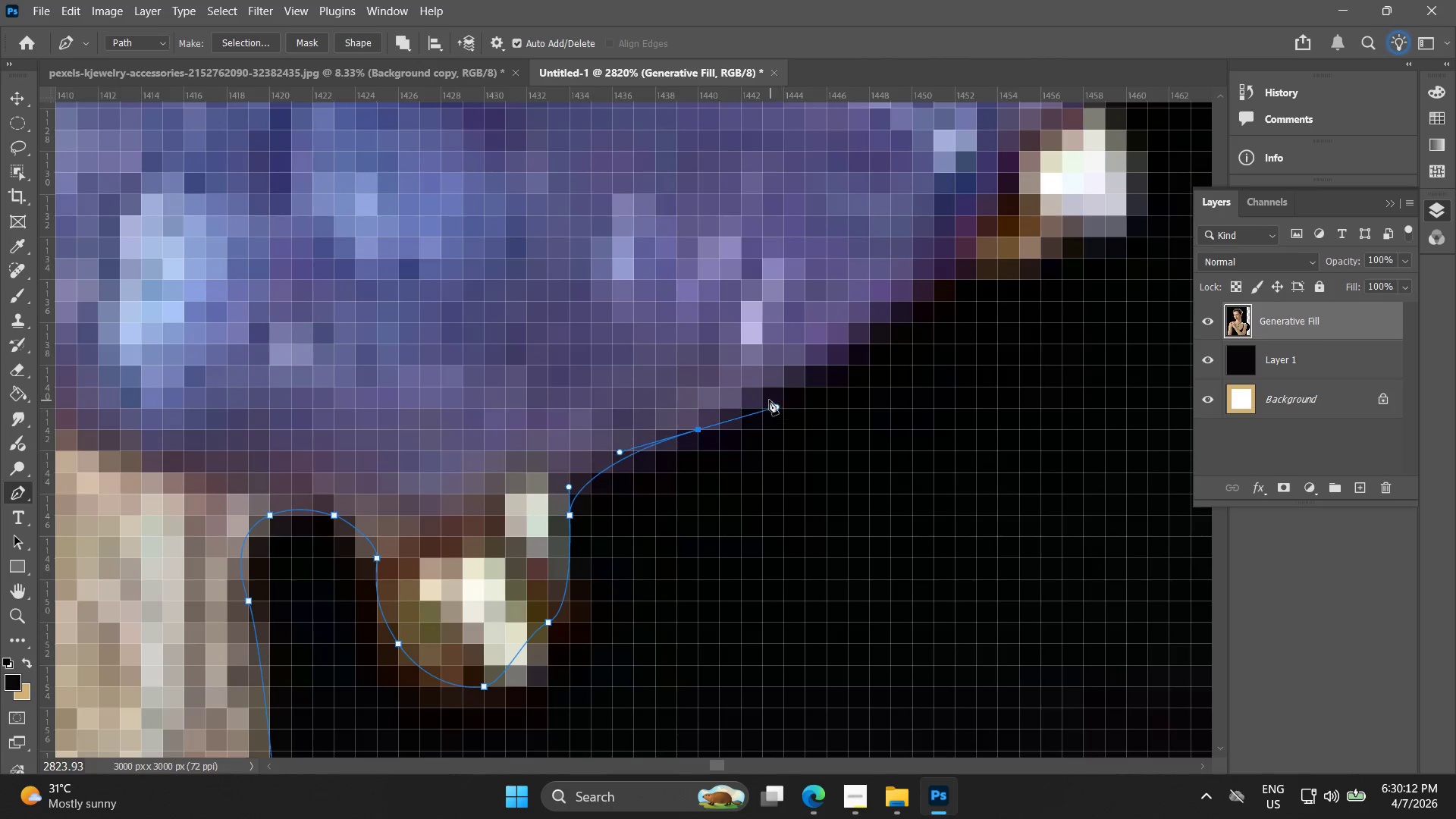 
key(Control+ControlLeft)
 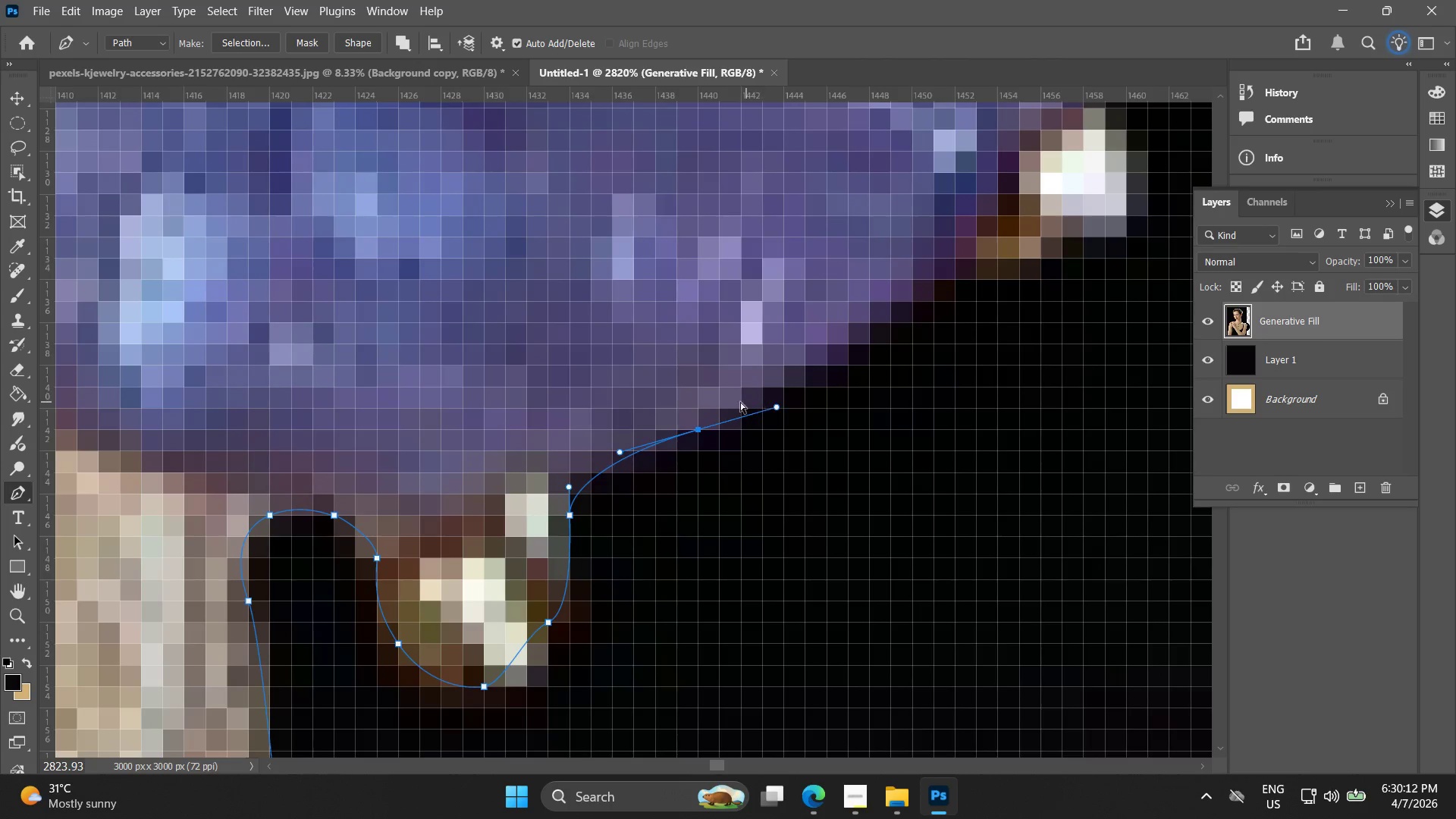 
key(Control+Z)
 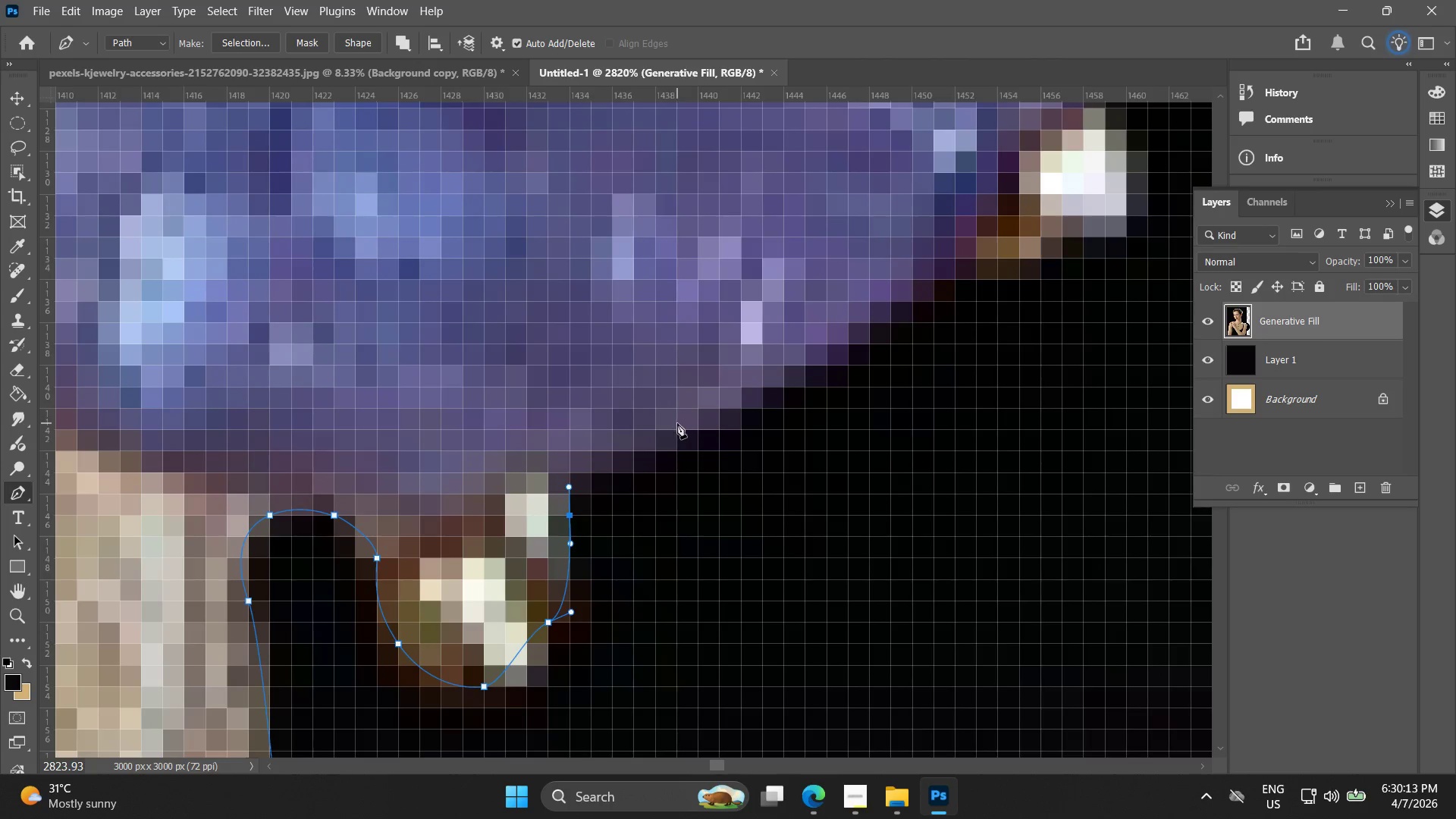 
left_click_drag(start_coordinate=[679, 441], to_coordinate=[720, 417])
 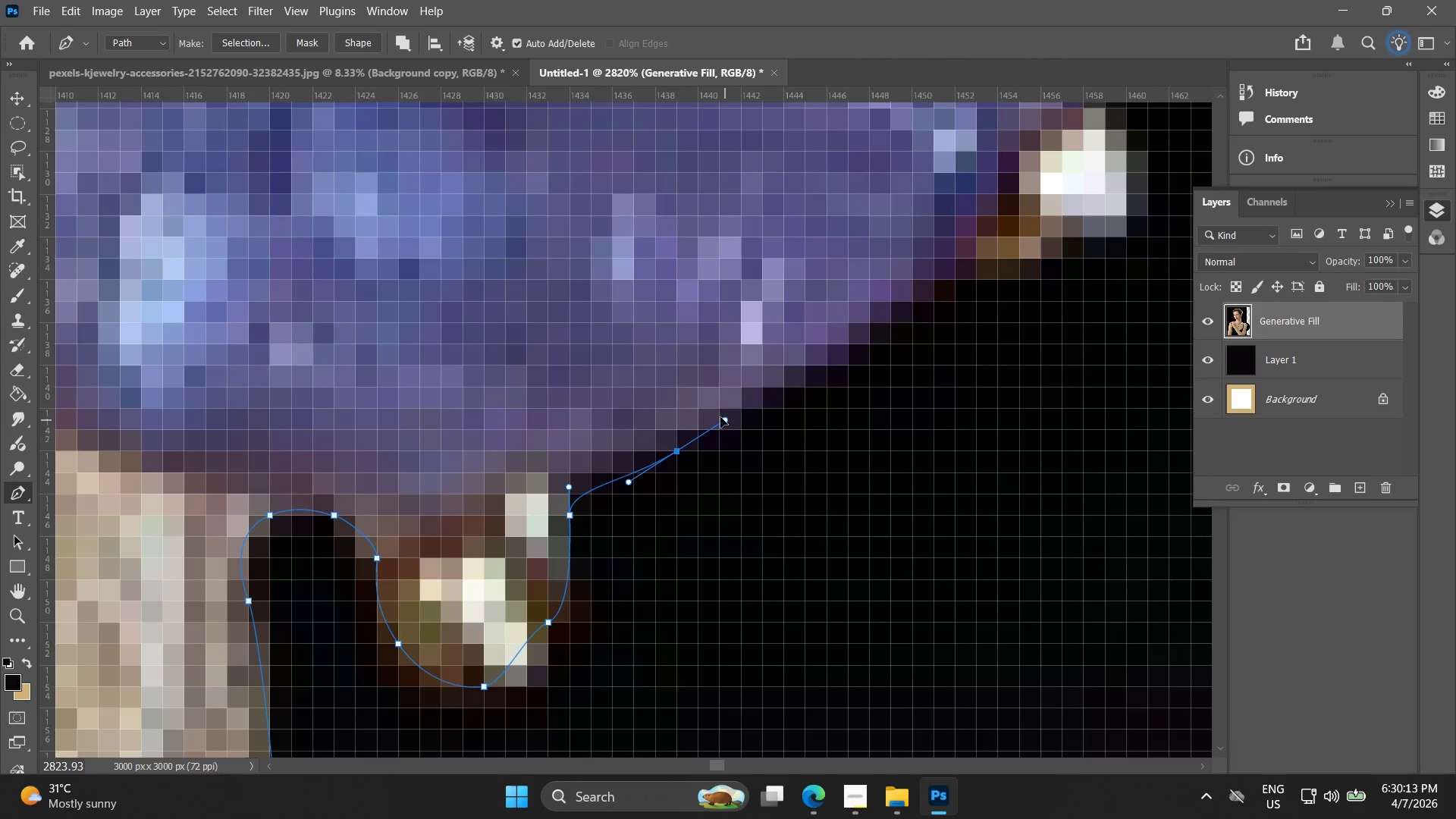 
key(Control+ControlLeft)
 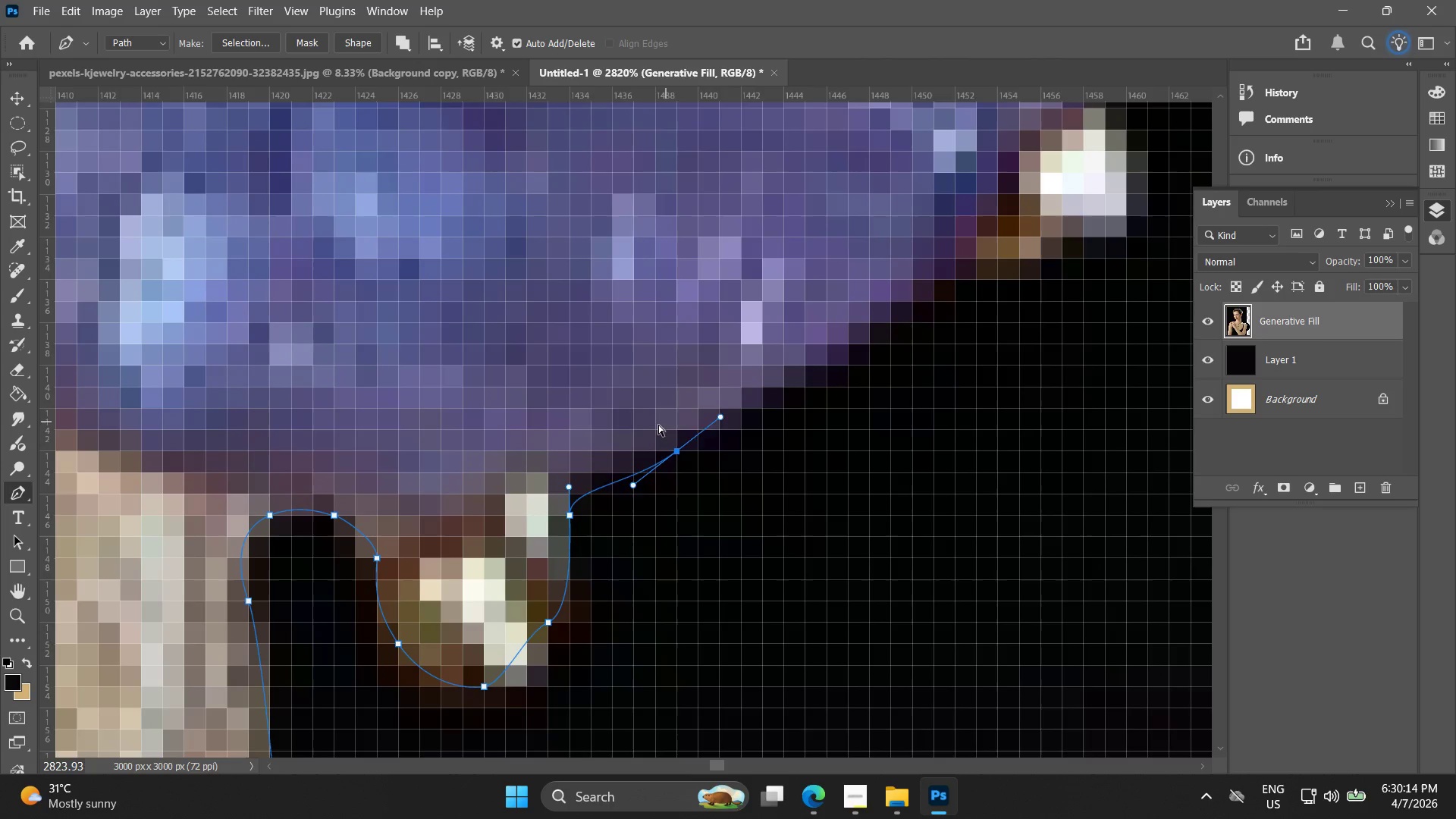 
key(Control+Z)
 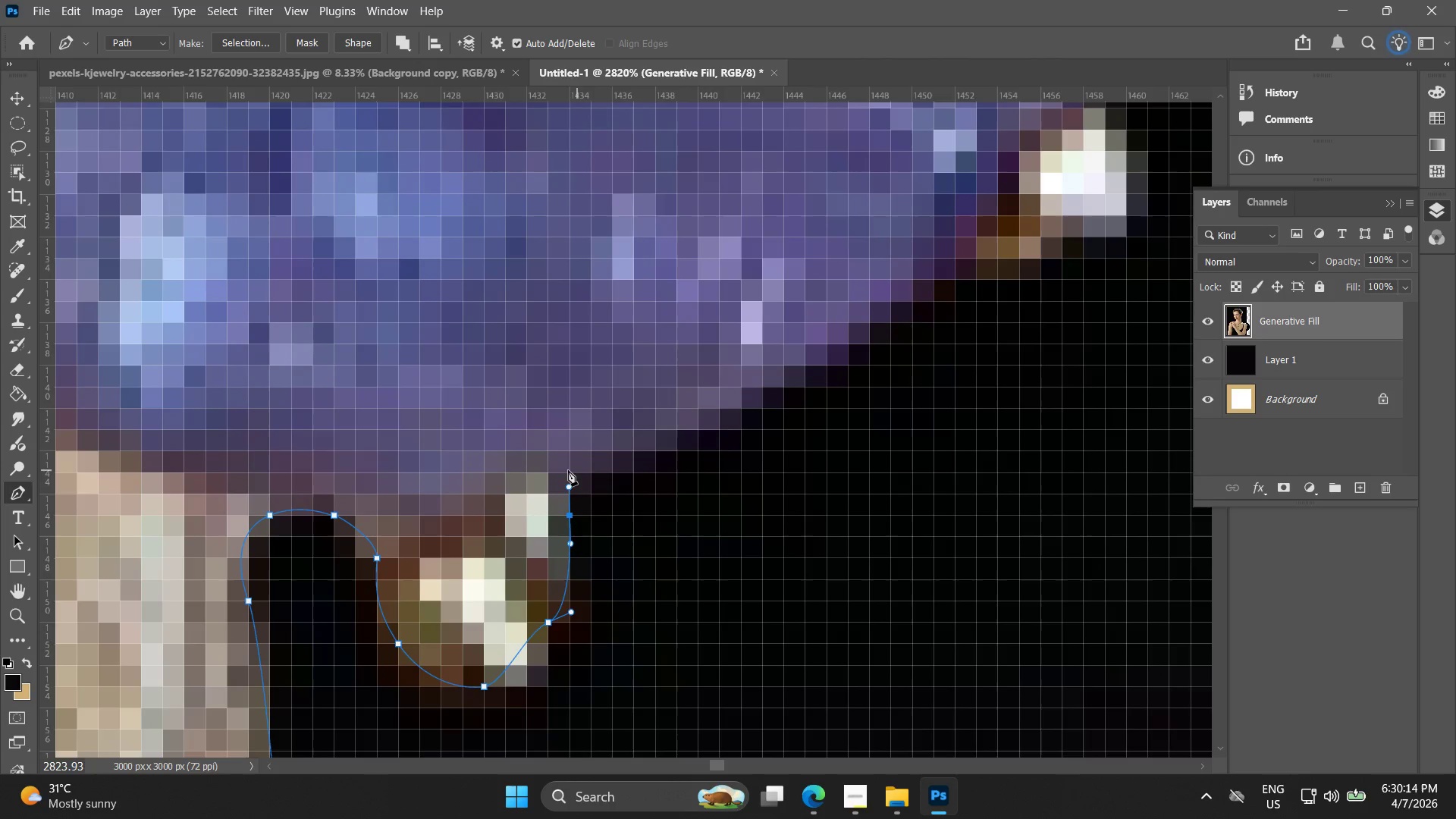 
hold_key(key=AltLeft, duration=0.69)
 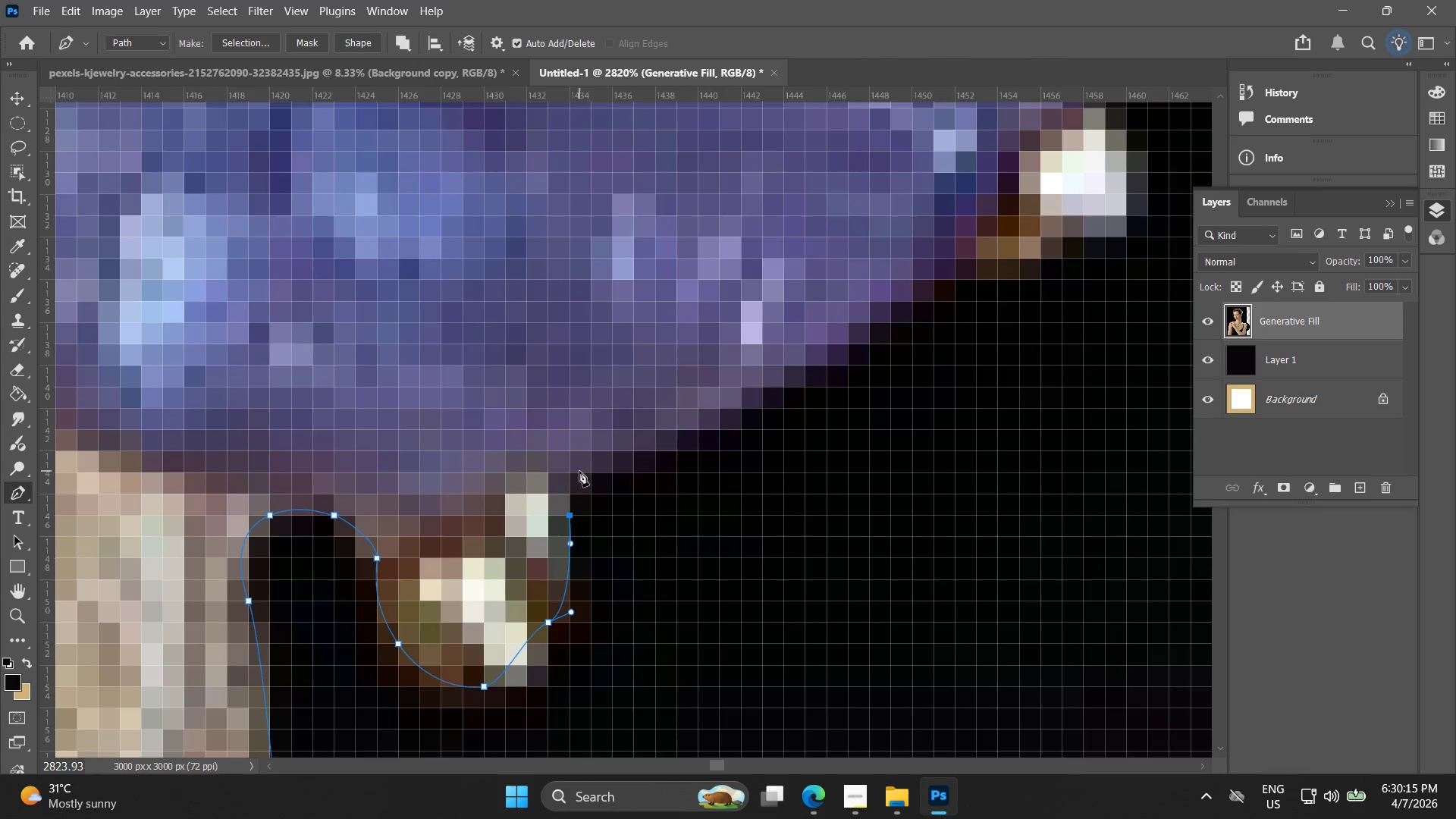 
left_click_drag(start_coordinate=[581, 471], to_coordinate=[616, 461])
 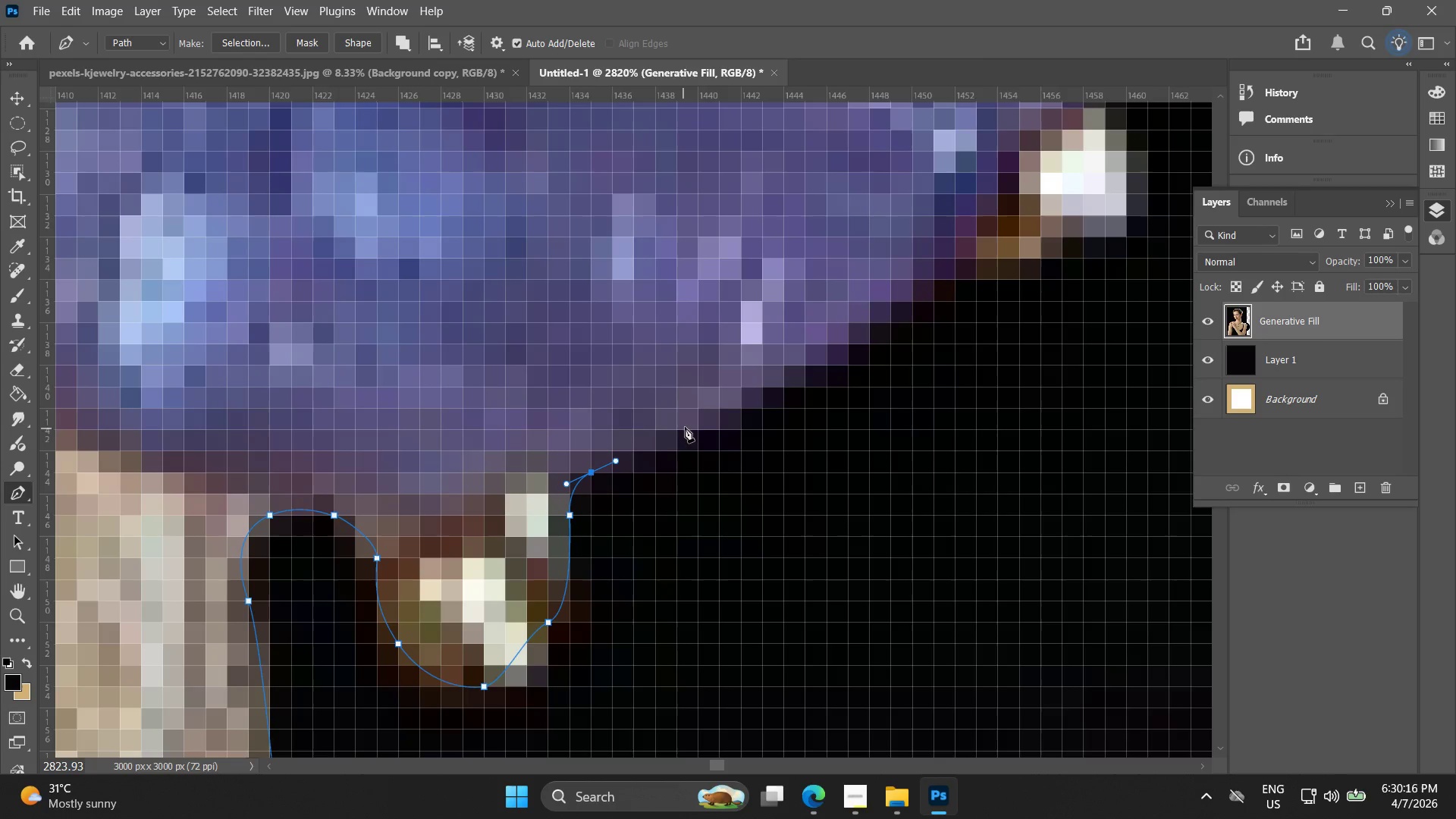 
left_click_drag(start_coordinate=[689, 426], to_coordinate=[739, 413])
 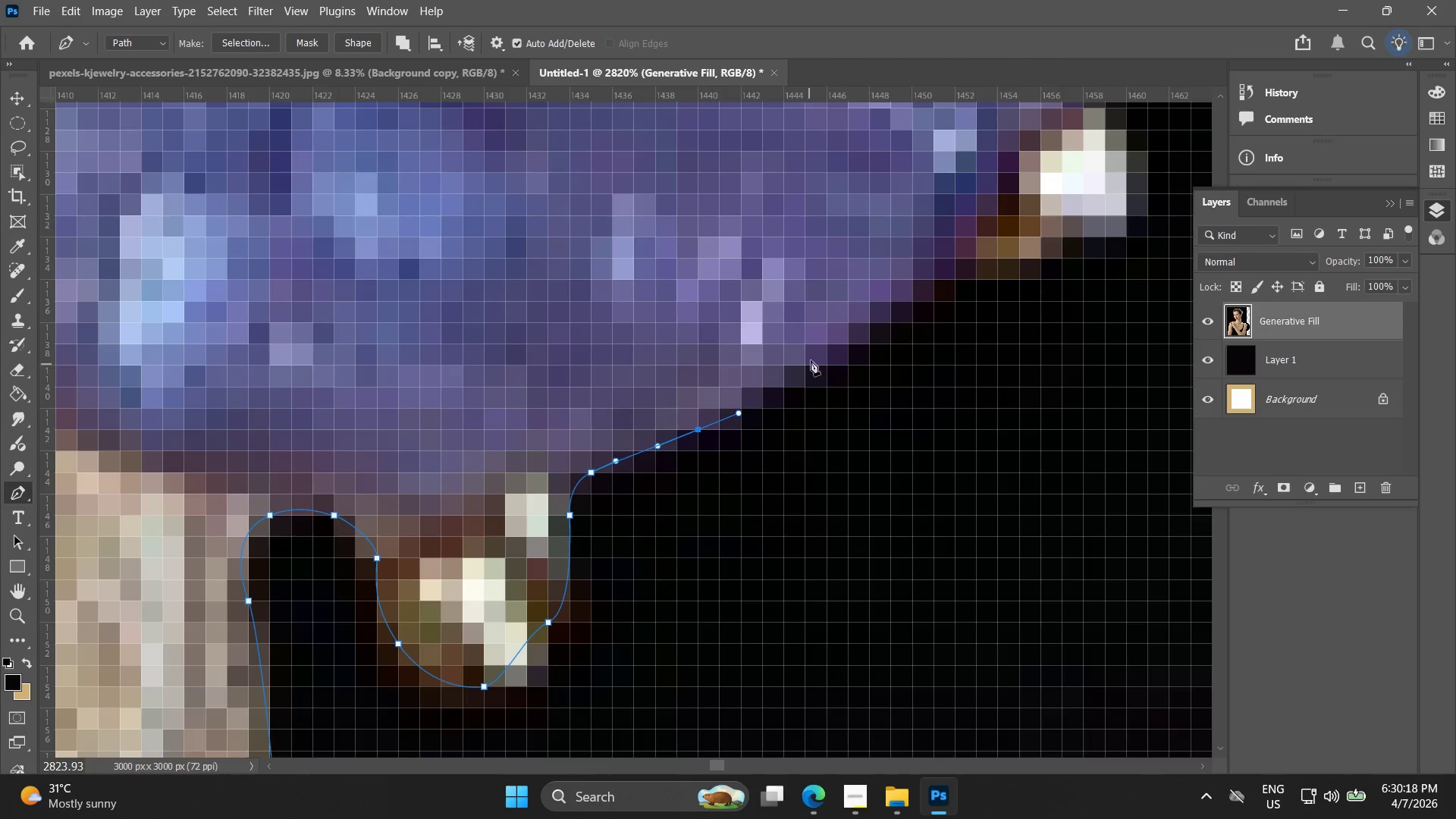 
left_click_drag(start_coordinate=[817, 349], to_coordinate=[839, 349])
 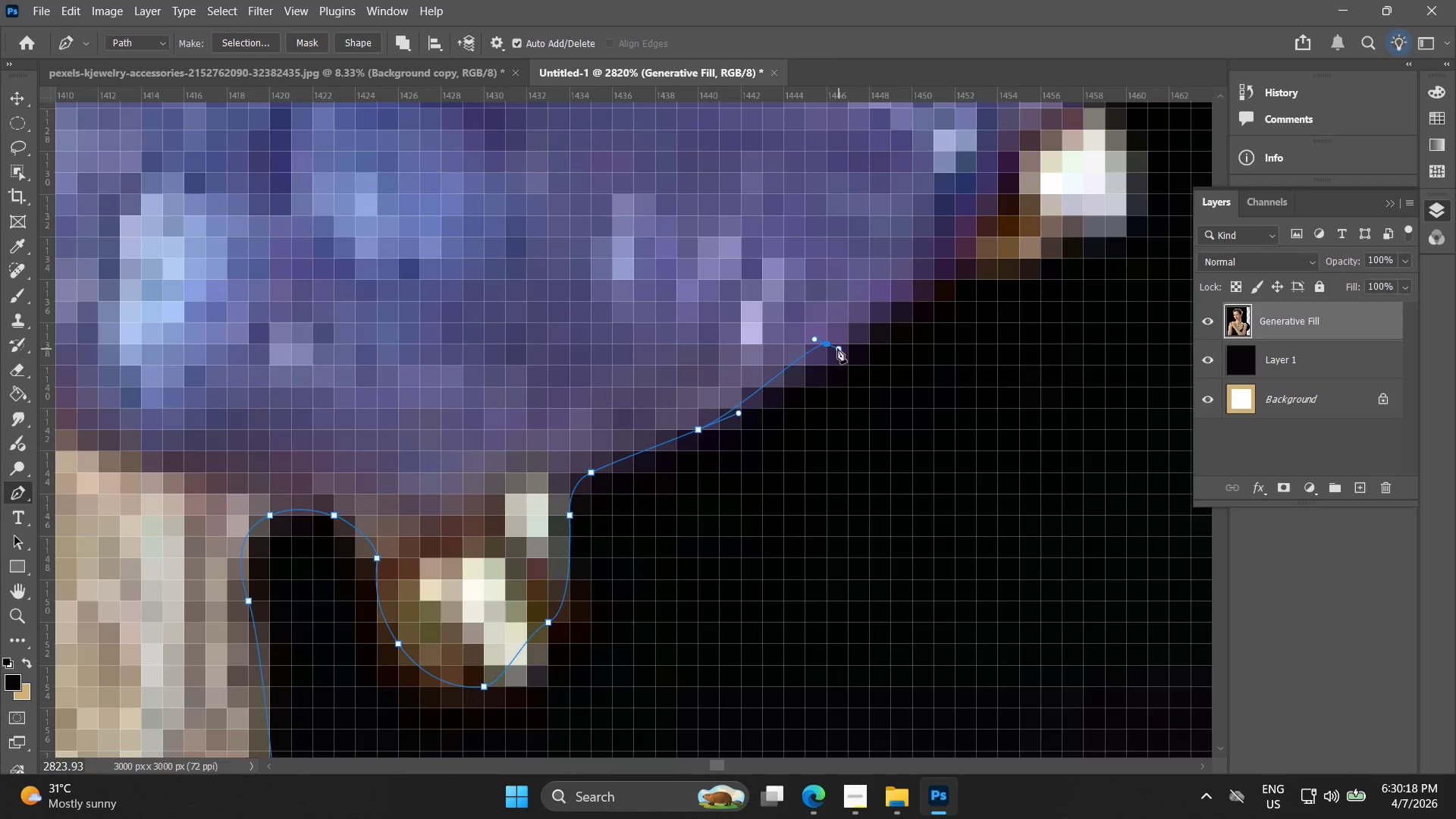 
key(Control+ControlLeft)
 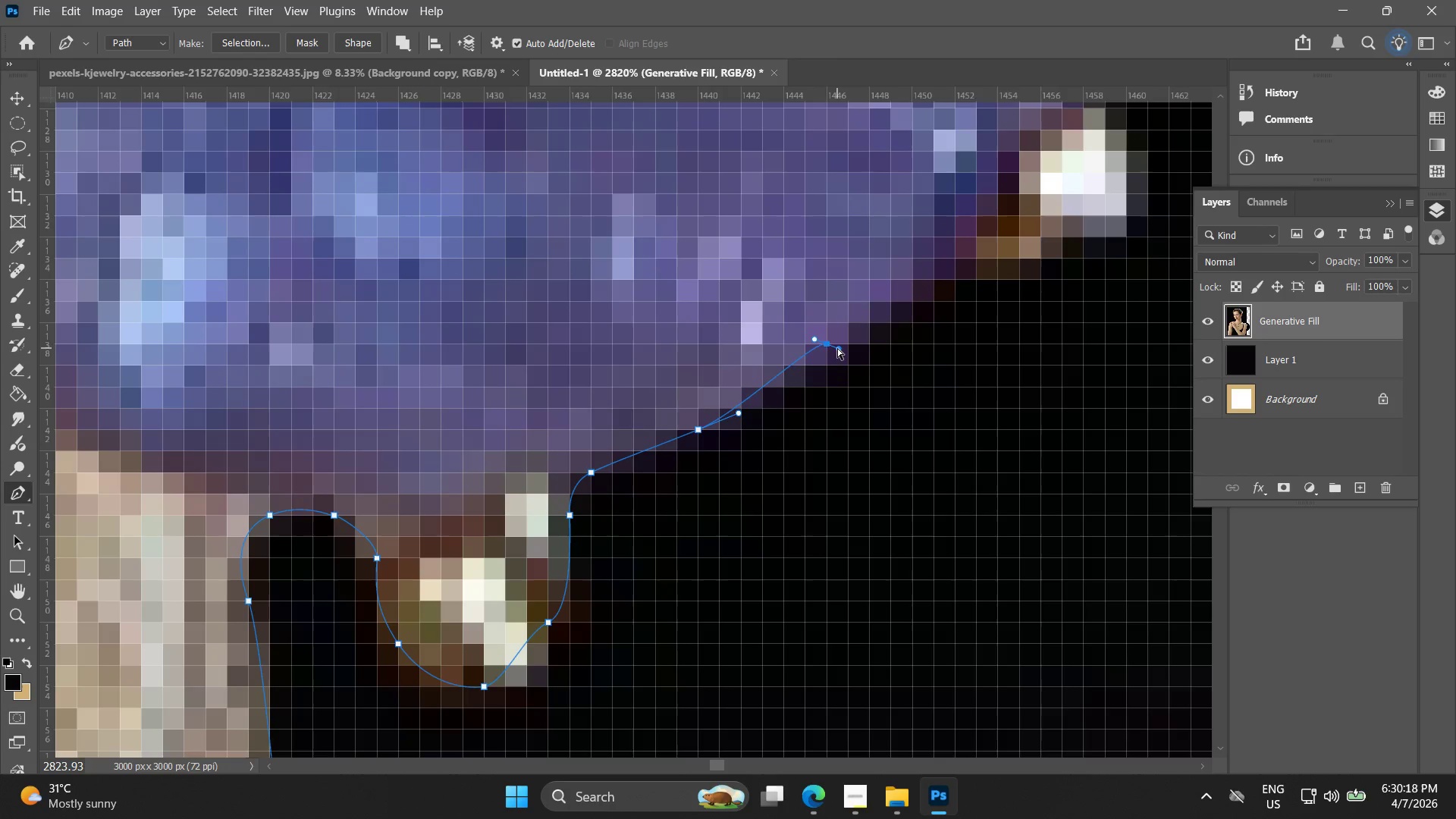 
key(Control+Z)
 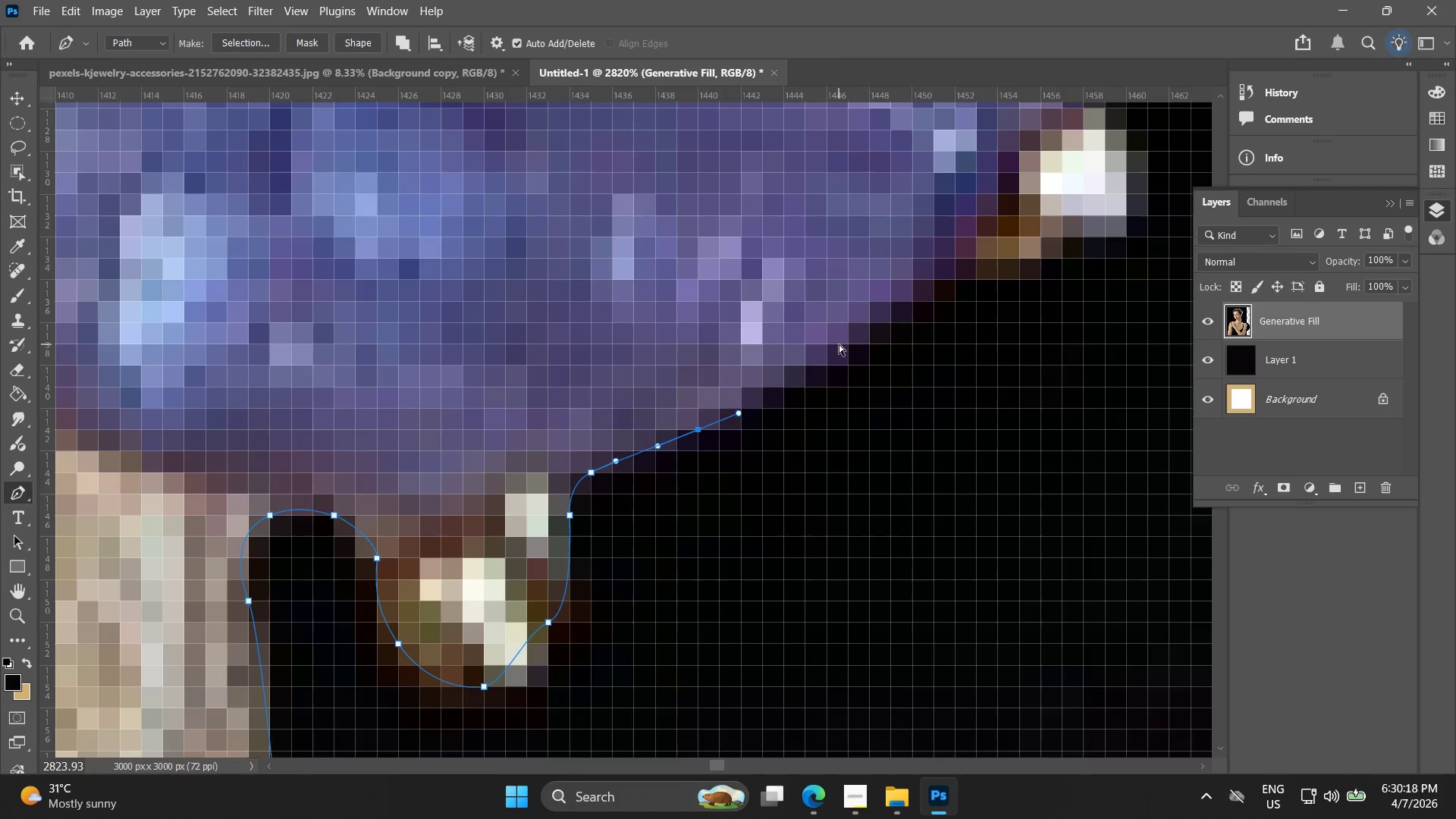 
left_click_drag(start_coordinate=[839, 344], to_coordinate=[874, 322])
 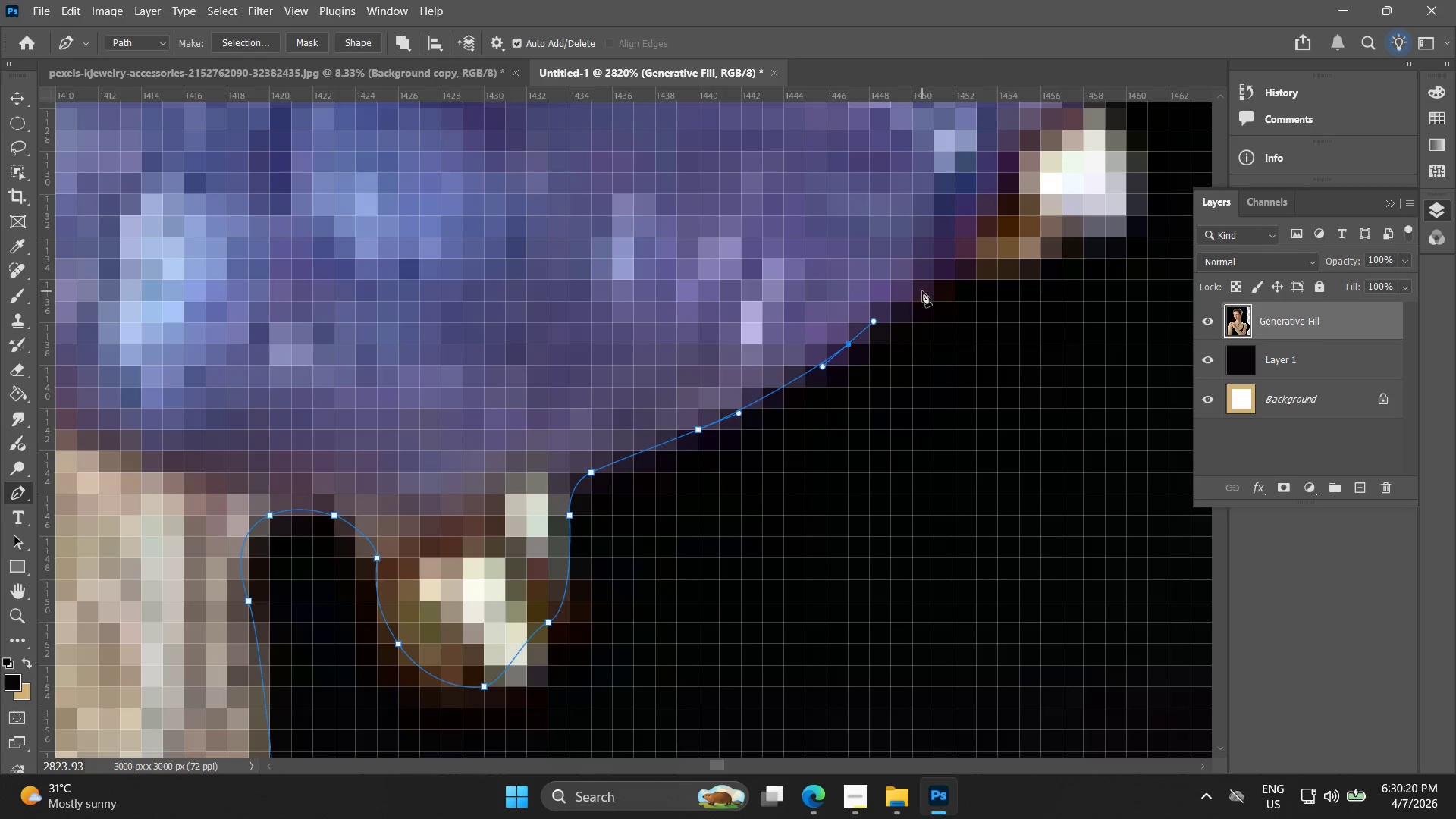 
left_click_drag(start_coordinate=[940, 287], to_coordinate=[962, 278])
 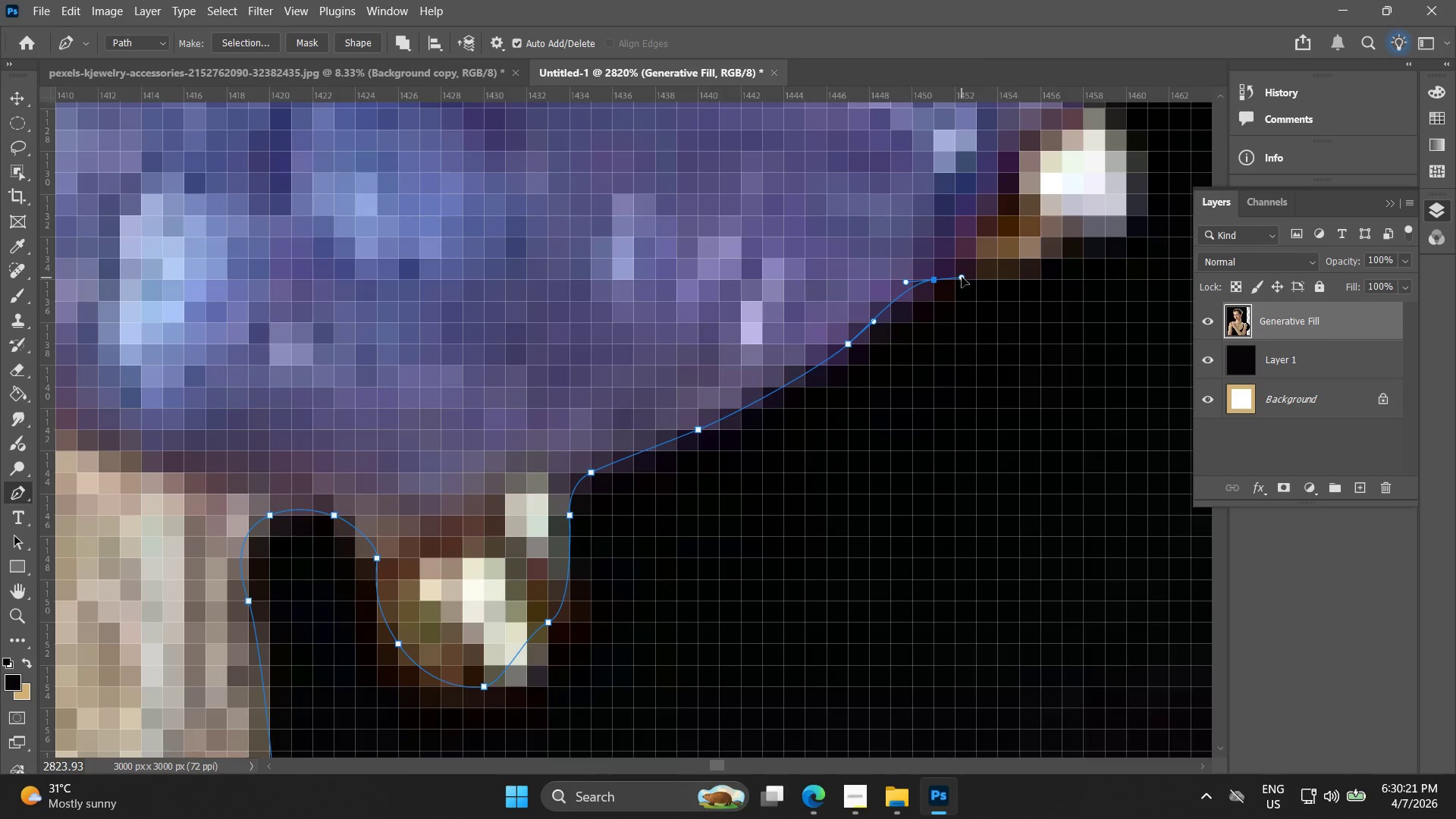 
hold_key(key=Space, duration=0.41)
 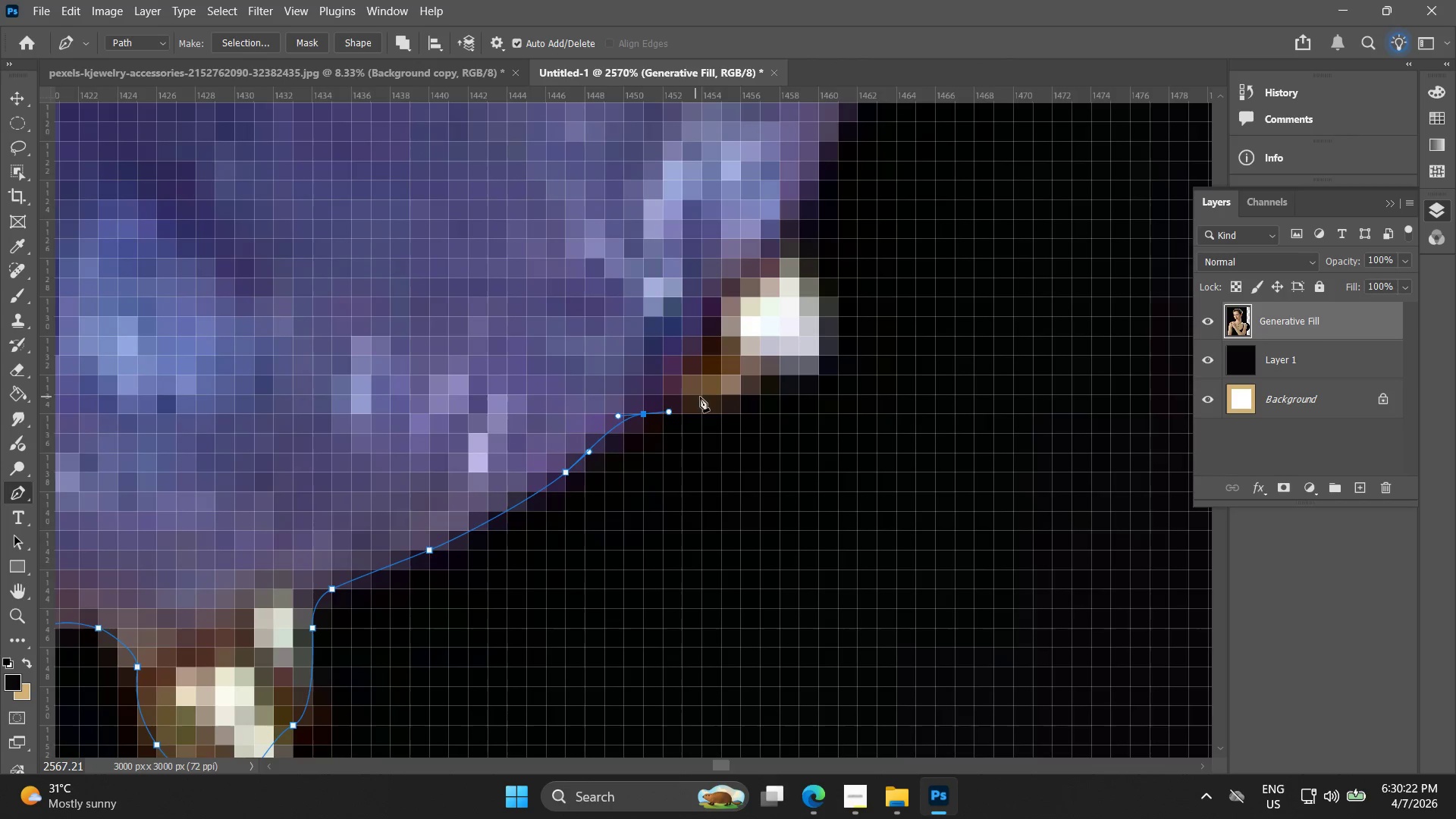 
left_click_drag(start_coordinate=[971, 263], to_coordinate=[676, 398])
 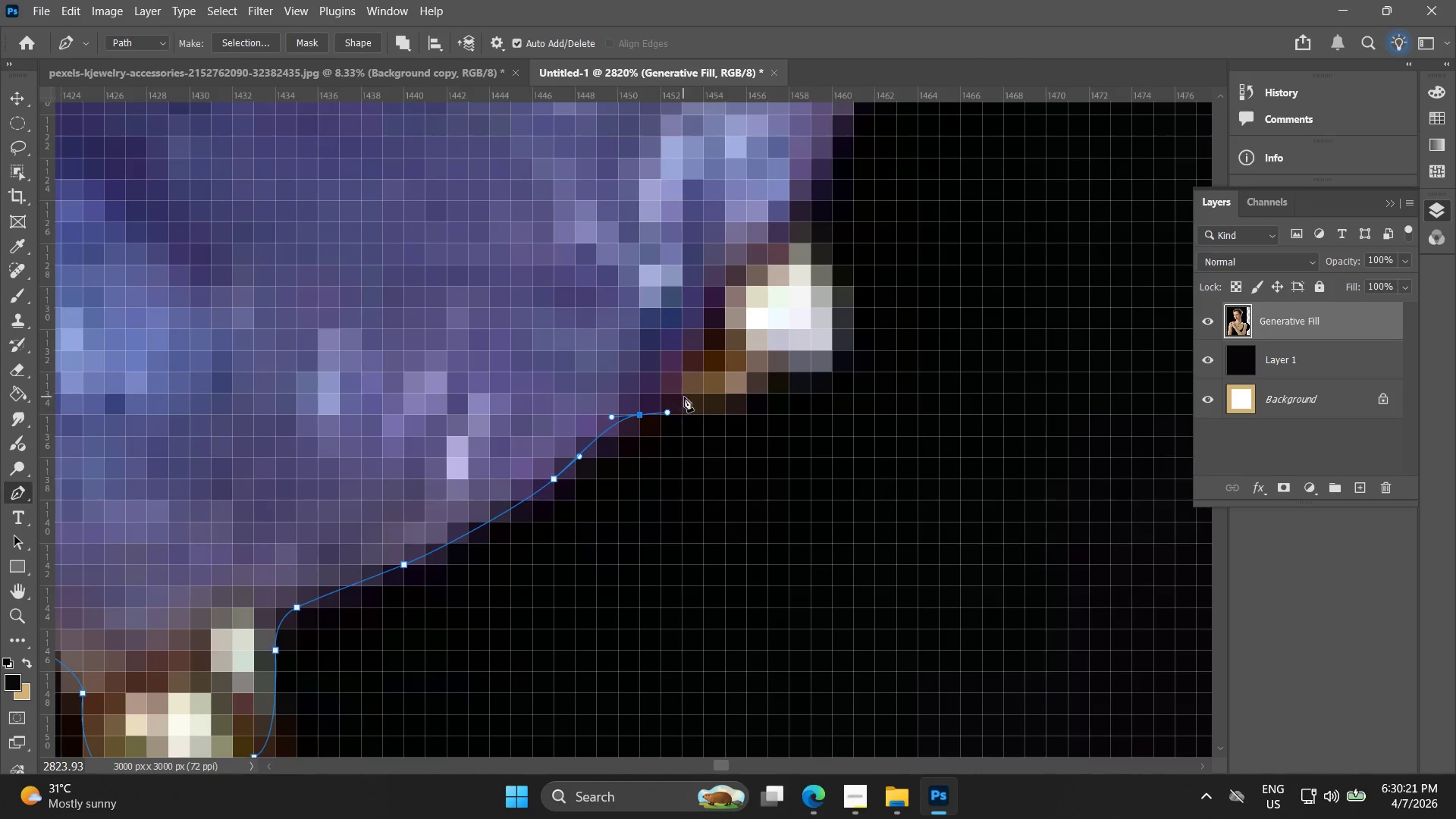 
key(Alt+AltLeft)
 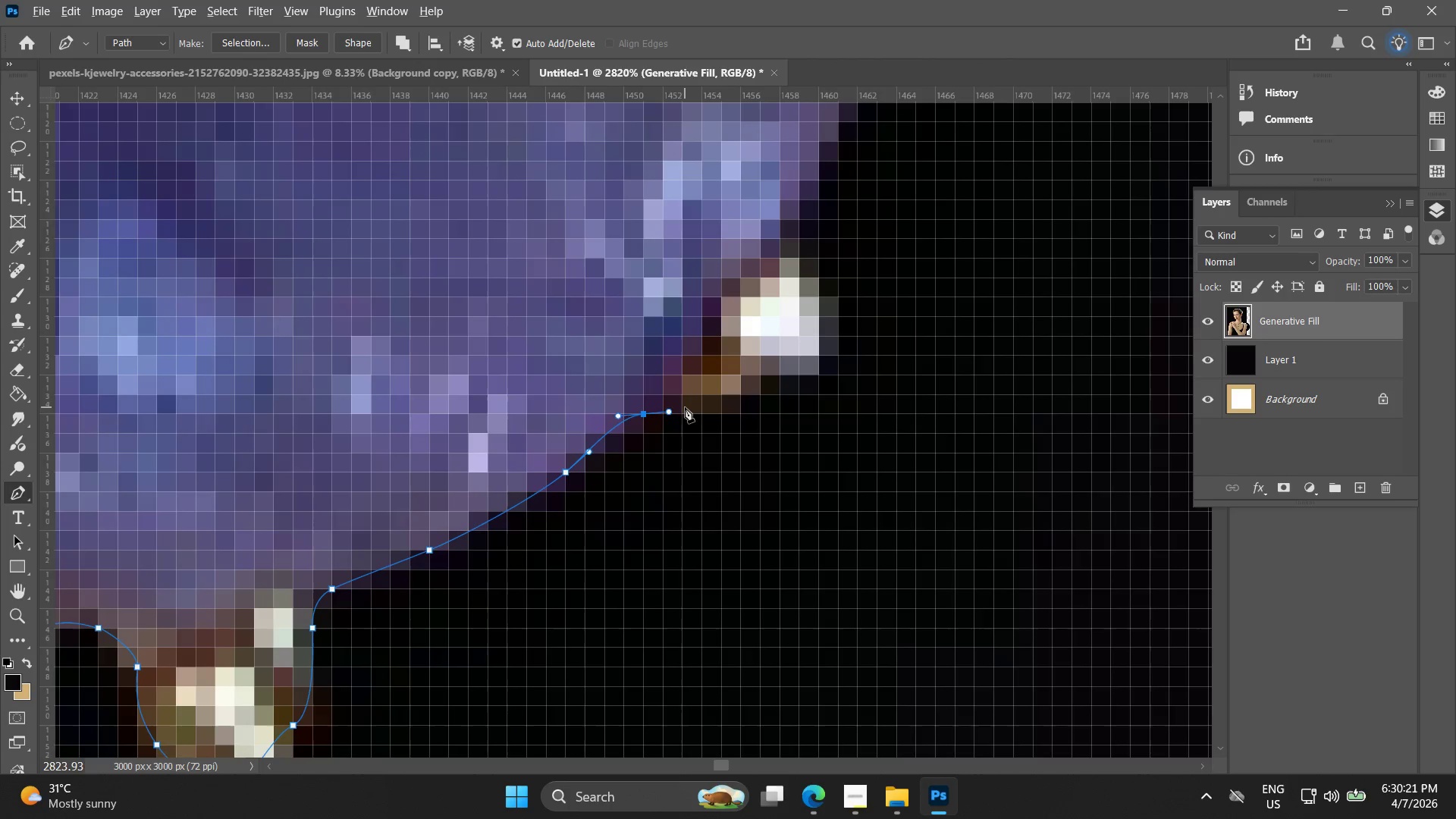 
scroll: coordinate [685, 407], scroll_direction: down, amount: 1.0
 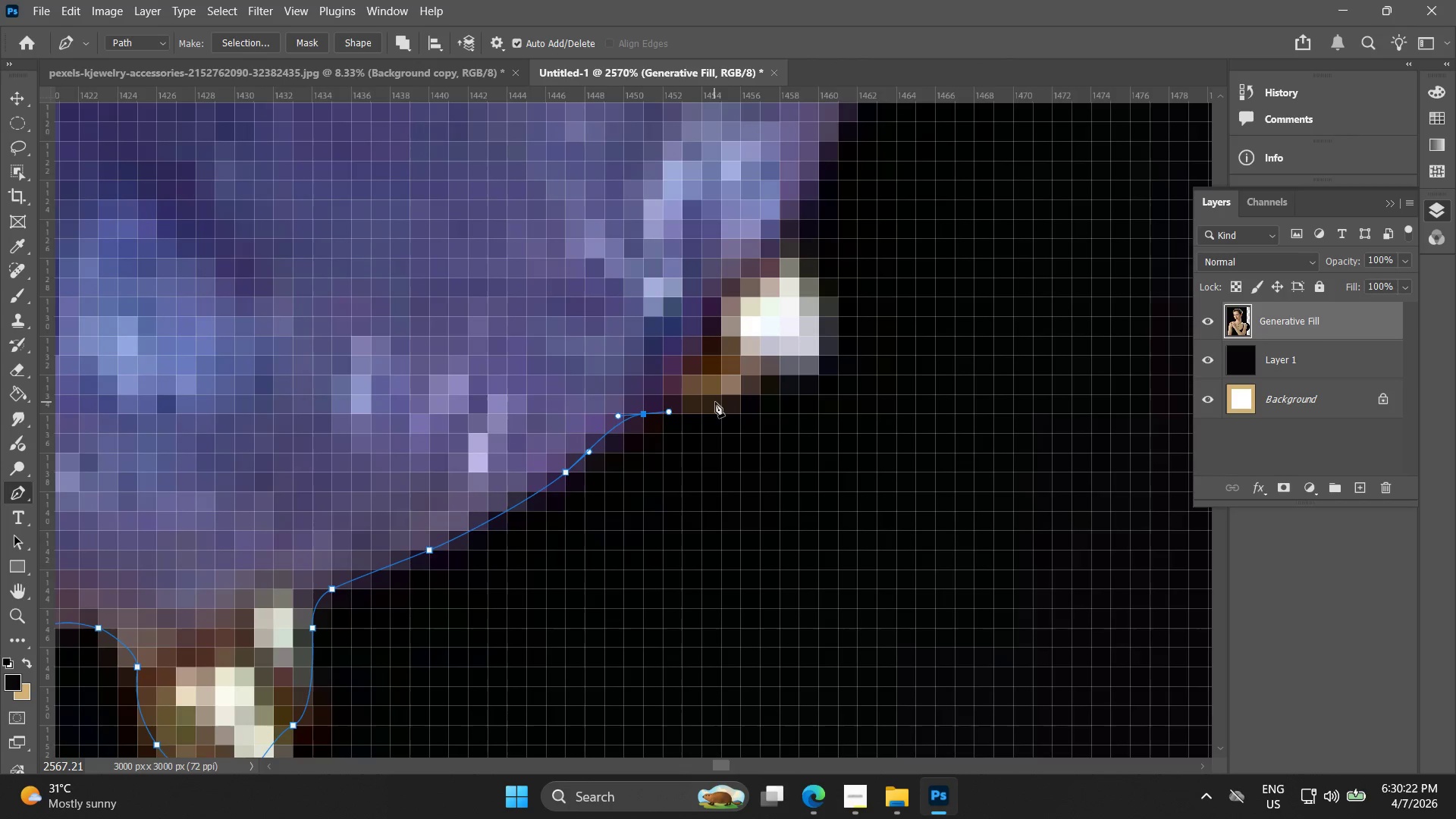 
left_click_drag(start_coordinate=[720, 403], to_coordinate=[746, 394])
 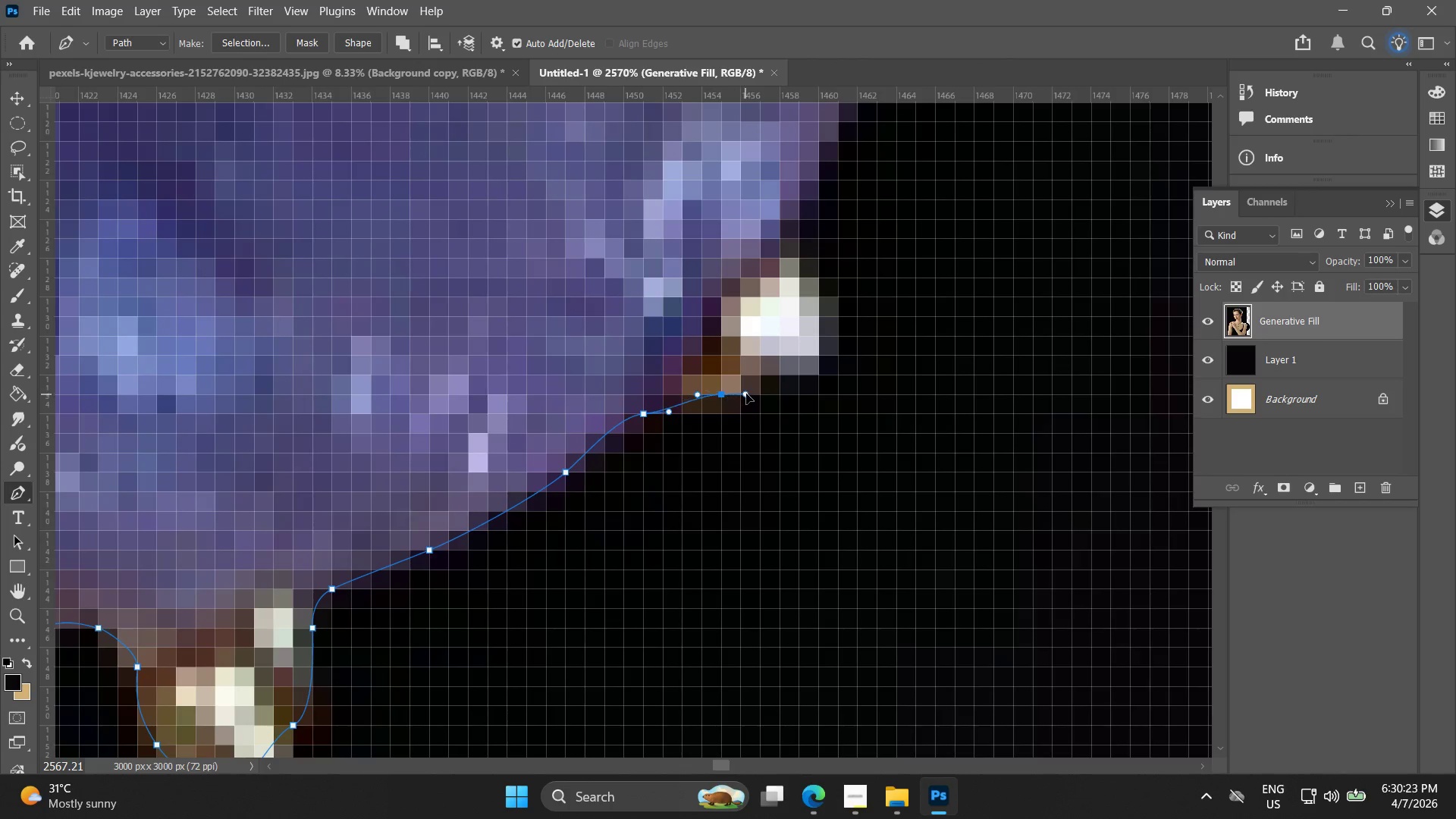 
key(Control+ControlLeft)
 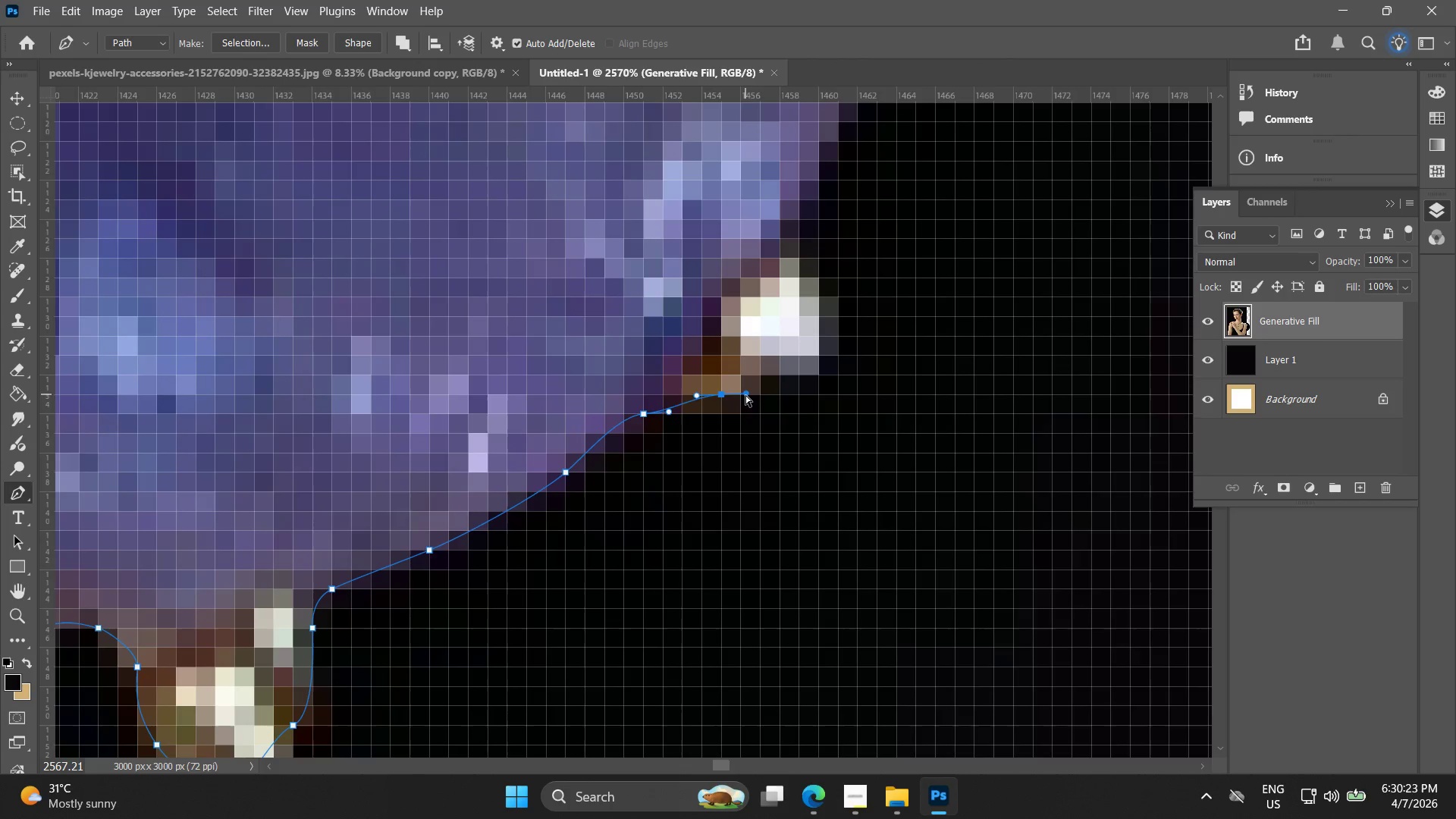 
key(Control+Z)
 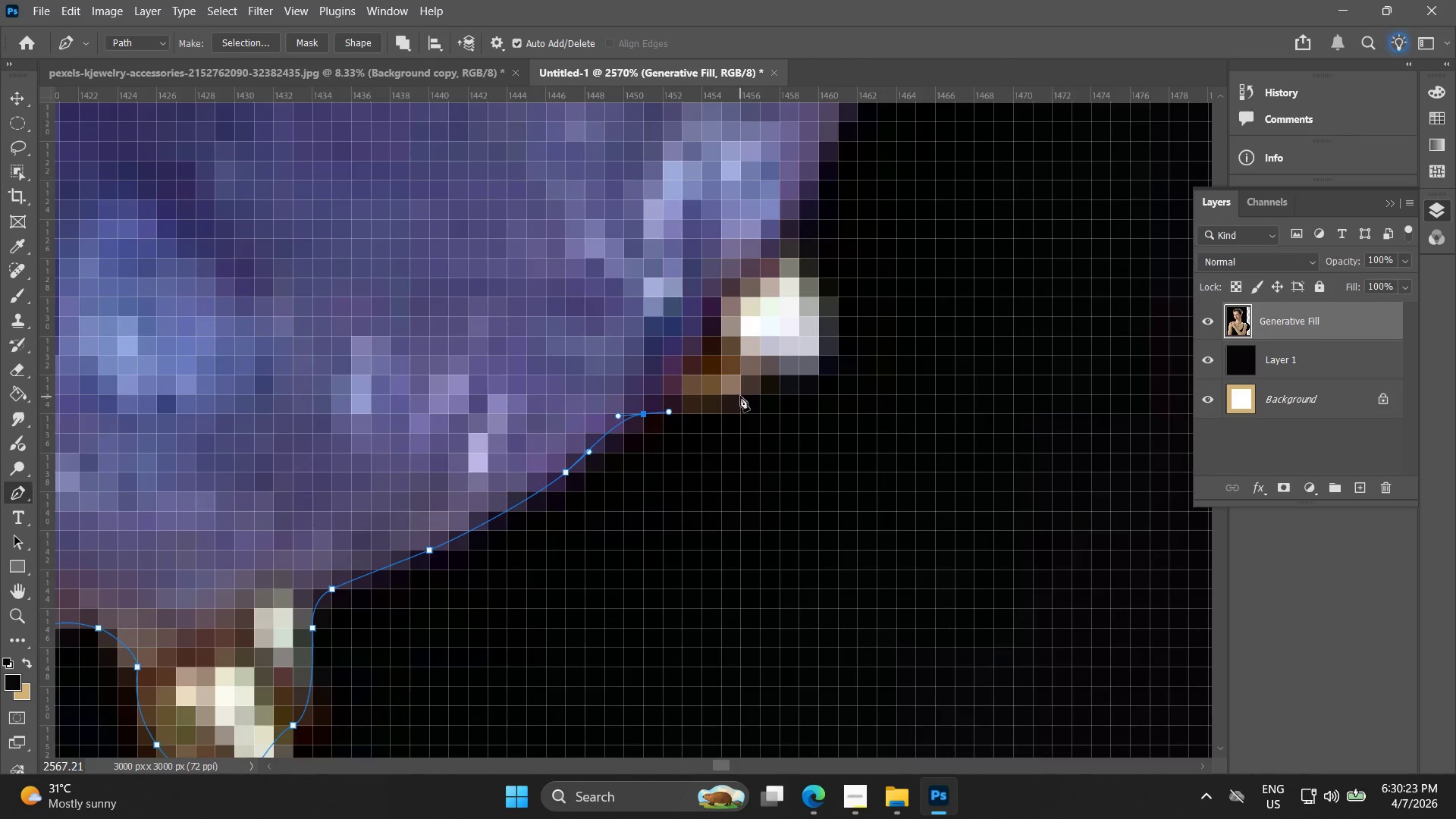 
left_click_drag(start_coordinate=[741, 391], to_coordinate=[768, 375])
 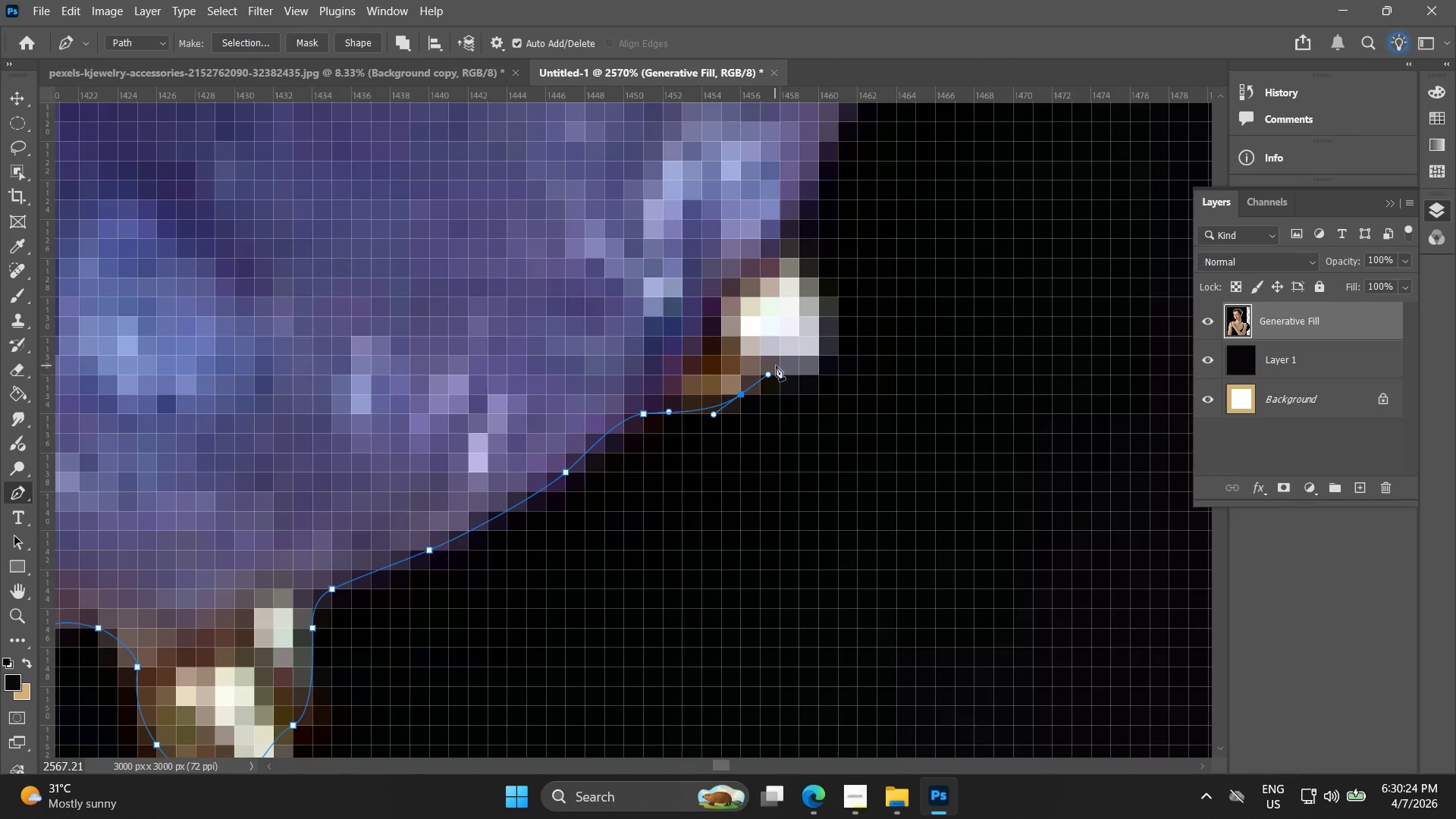 
left_click_drag(start_coordinate=[782, 363], to_coordinate=[803, 363])
 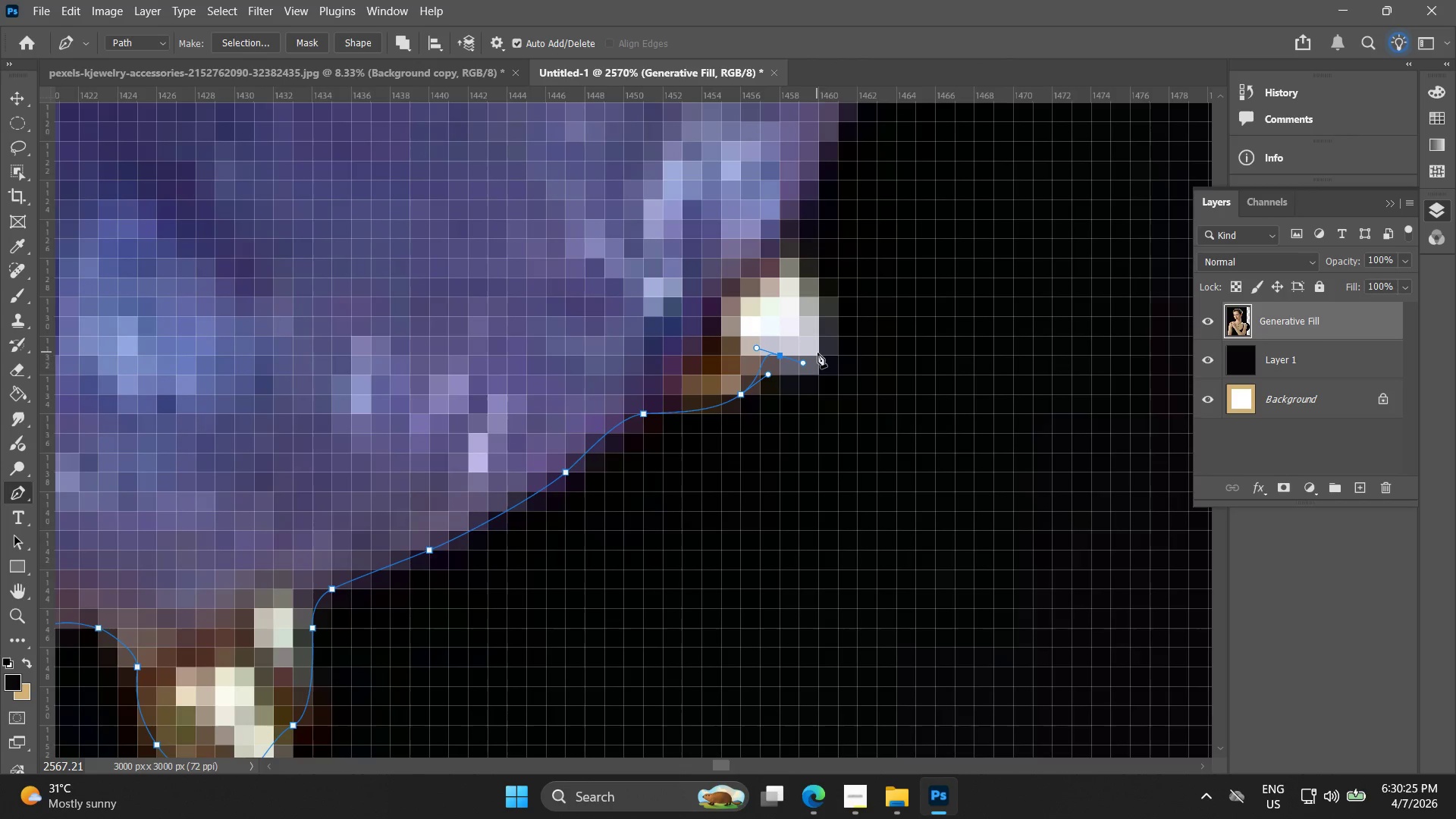 
key(Control+ControlLeft)
 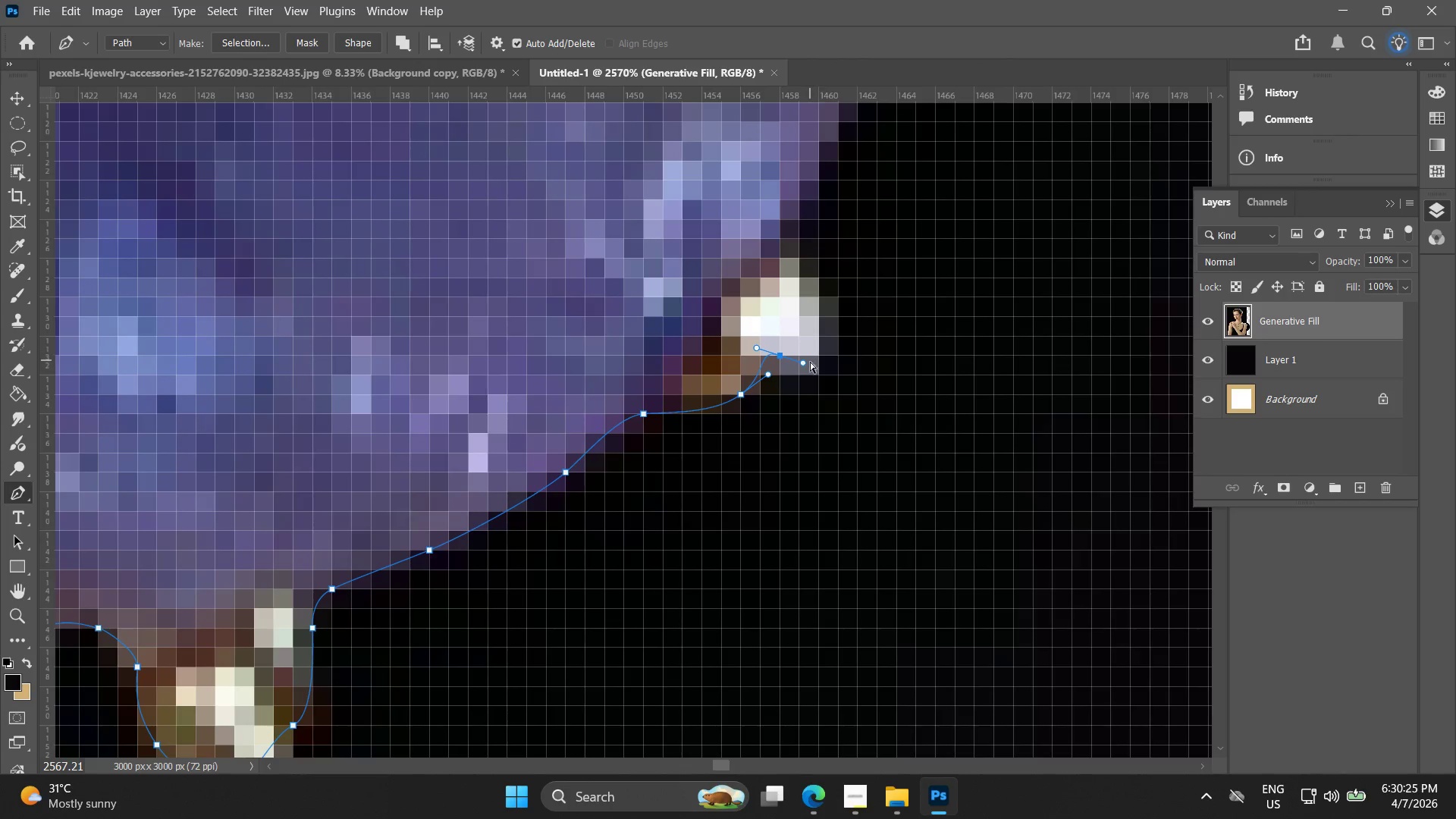 
key(Control+Z)
 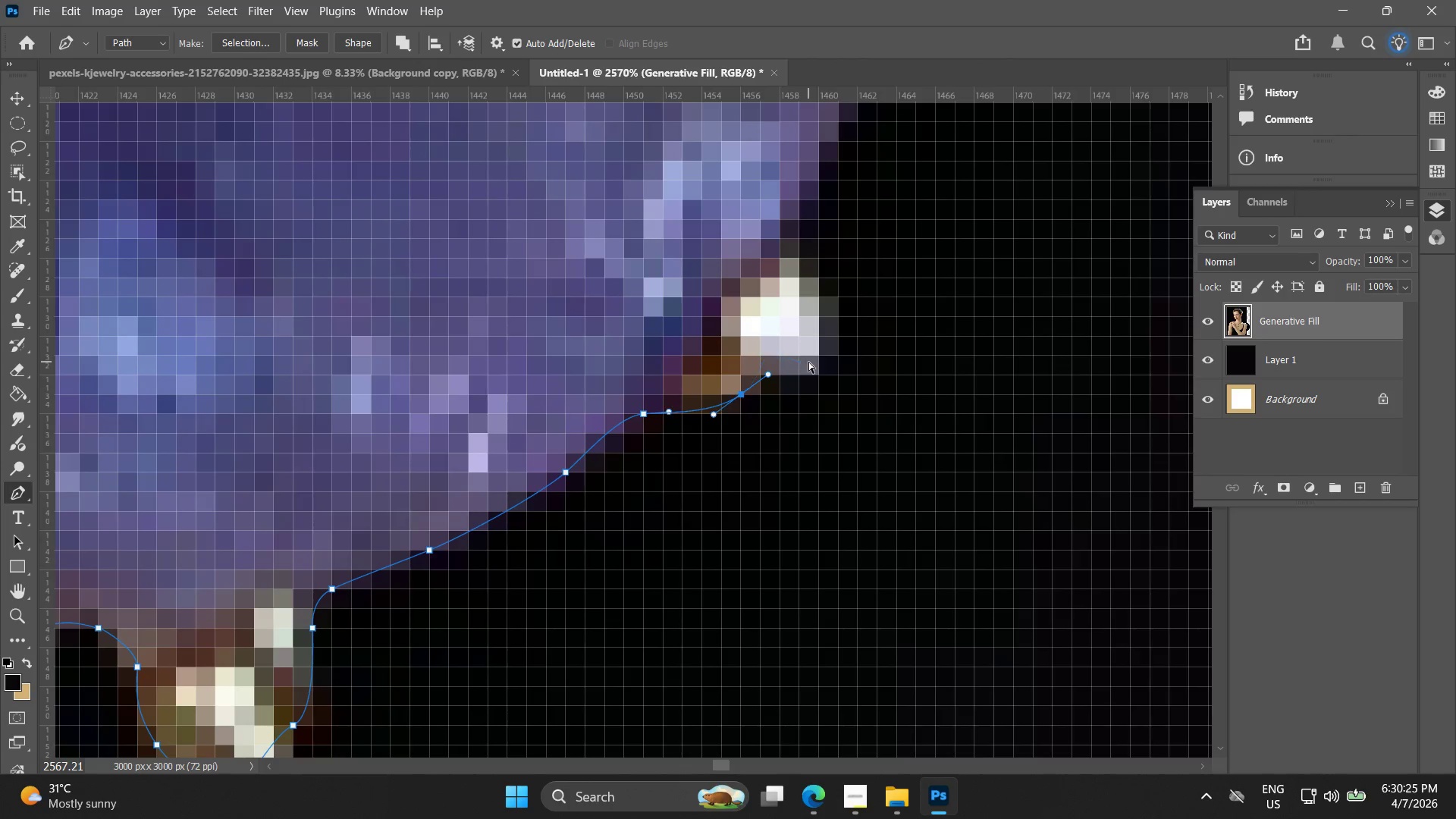 
left_click_drag(start_coordinate=[812, 362], to_coordinate=[825, 366])
 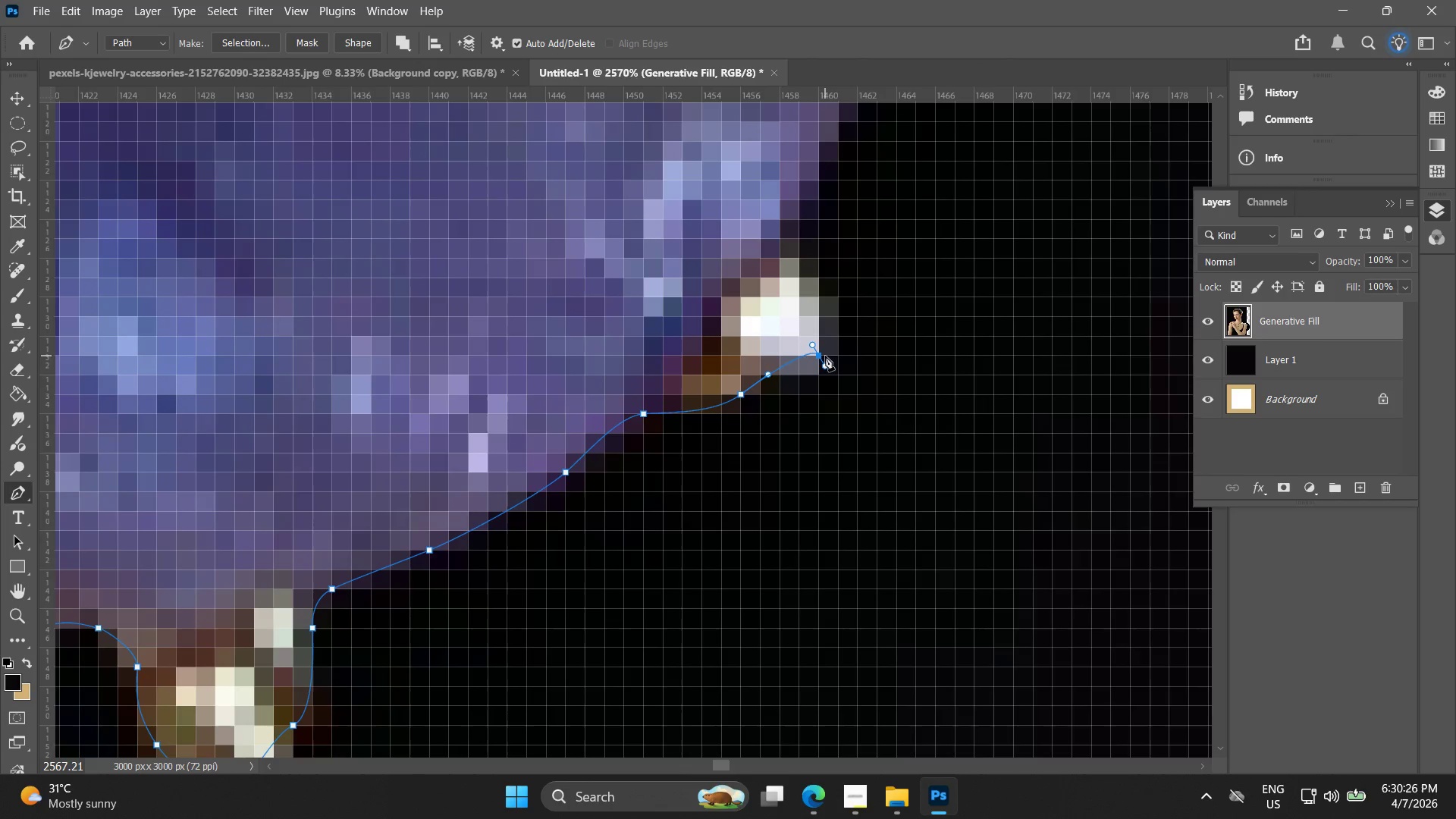 
key(Control+ControlLeft)
 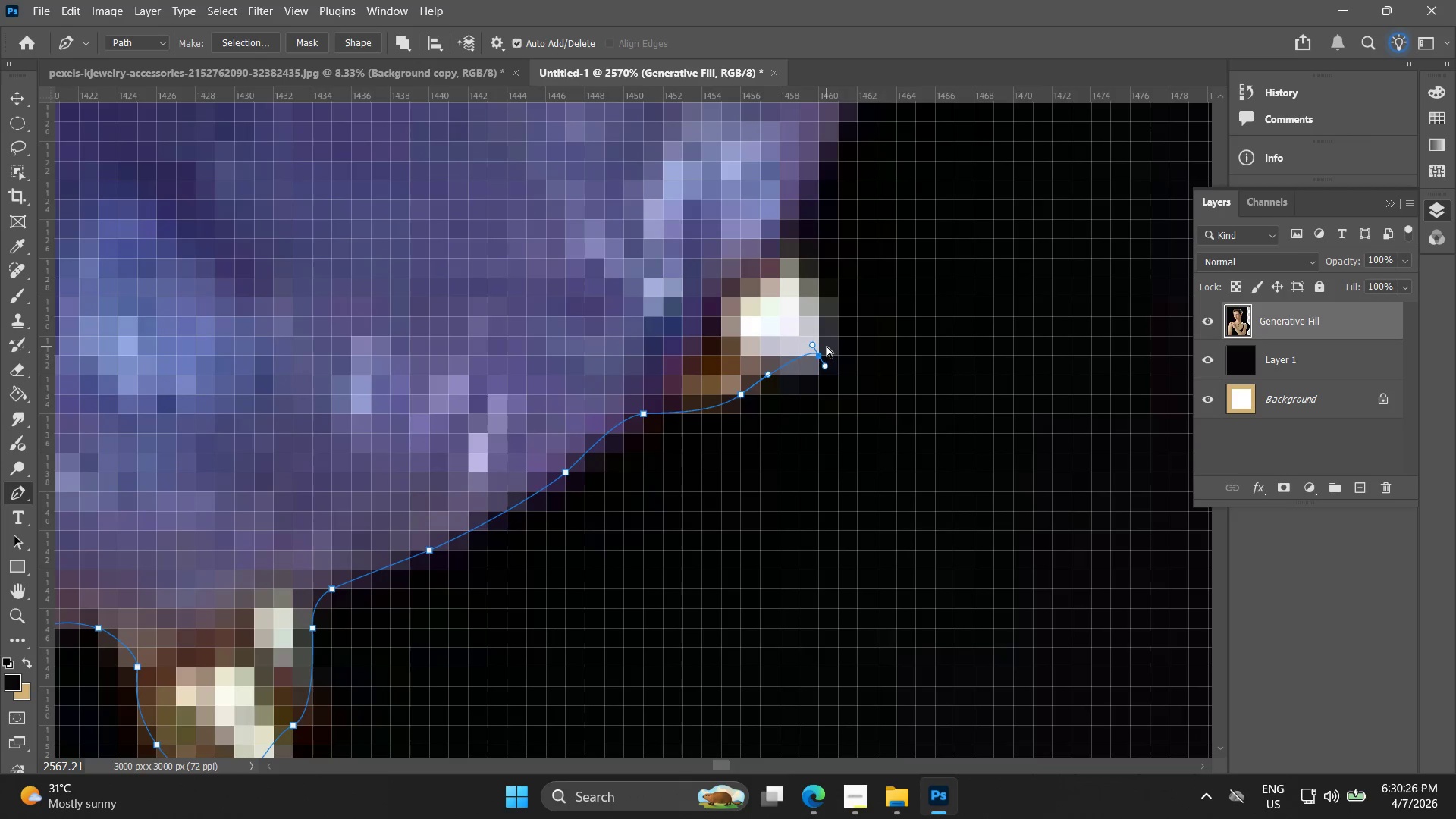 
key(Control+Z)
 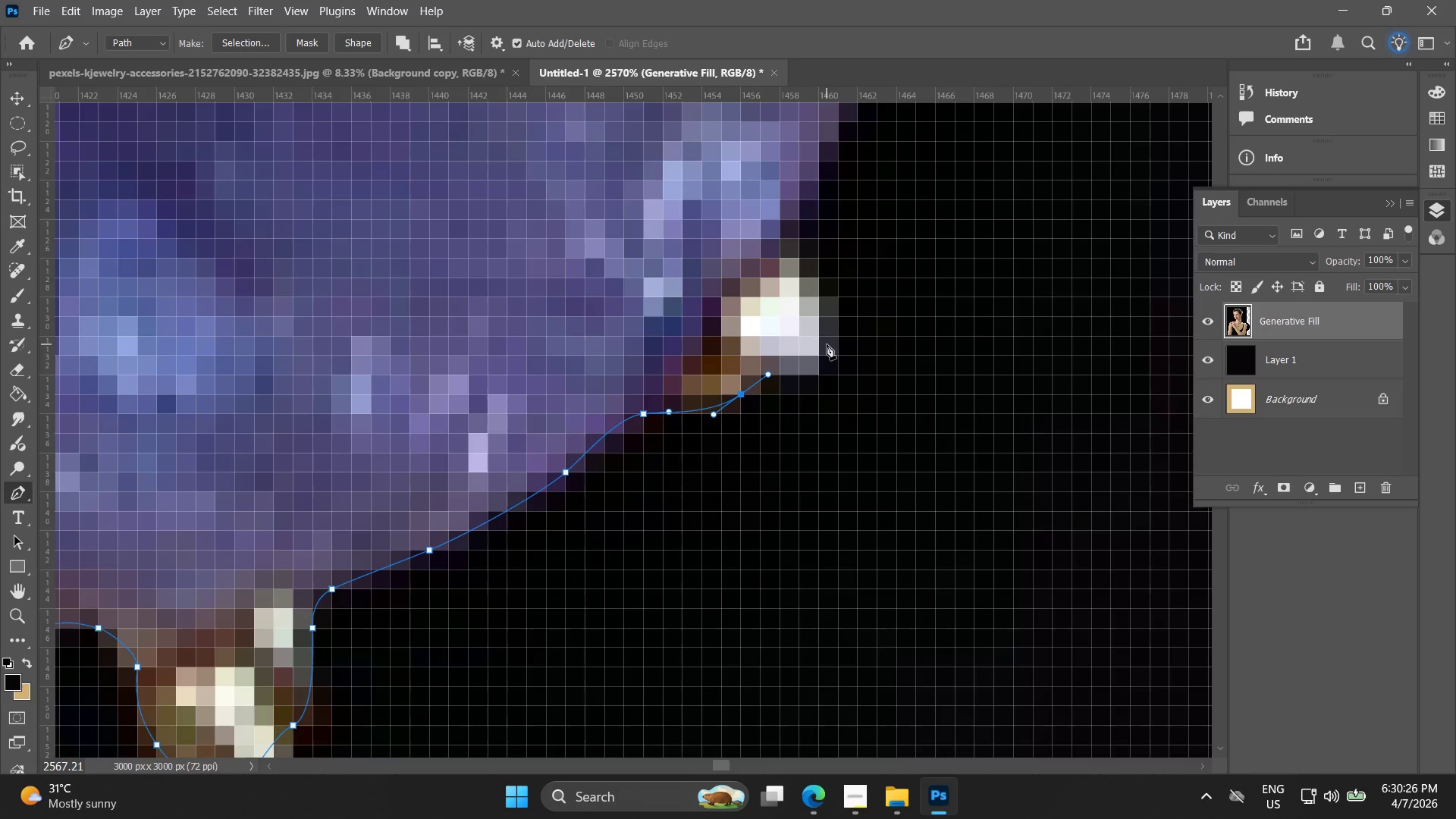 
left_click_drag(start_coordinate=[827, 344], to_coordinate=[827, 302])
 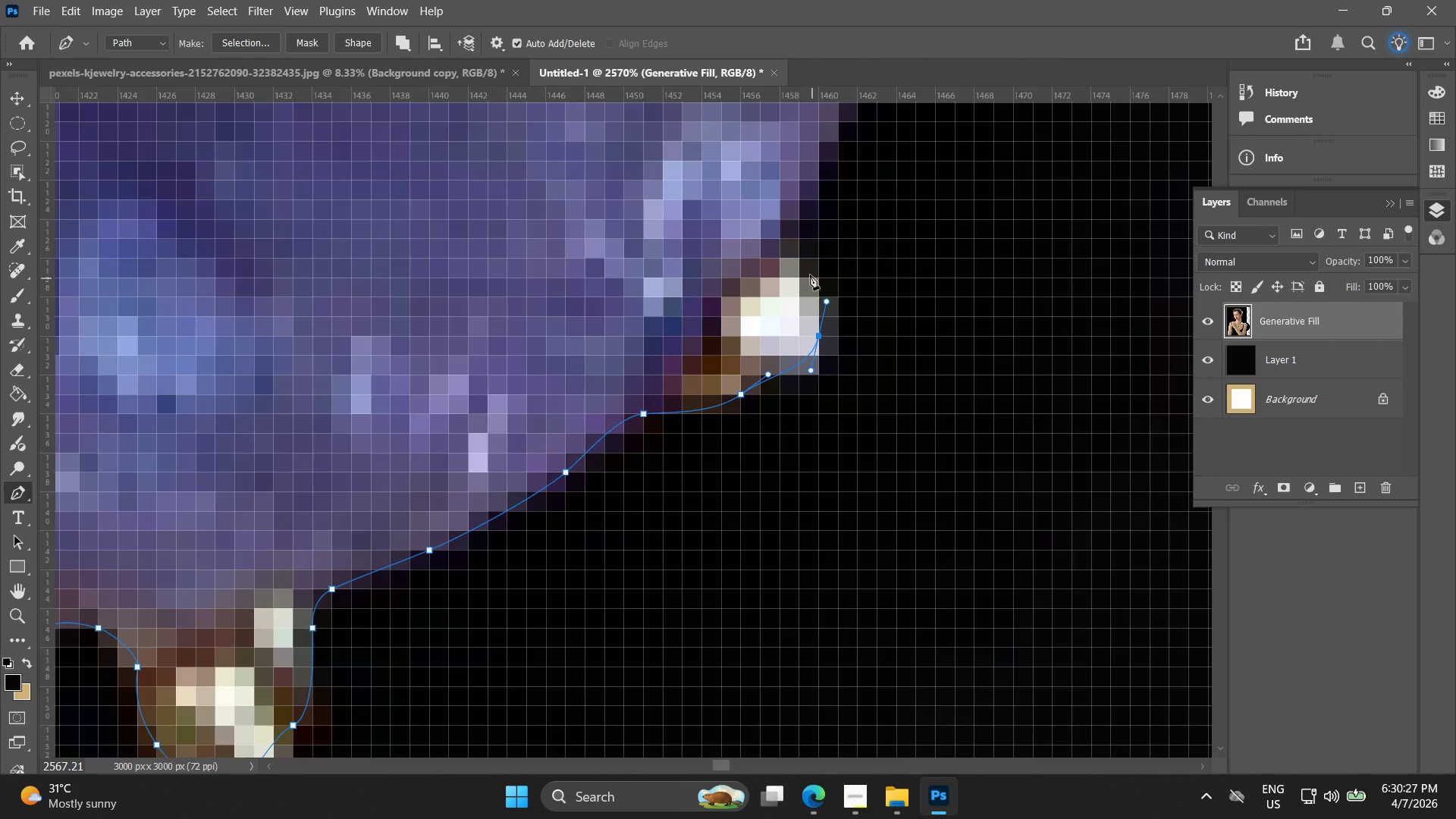 
left_click_drag(start_coordinate=[806, 271], to_coordinate=[781, 245])
 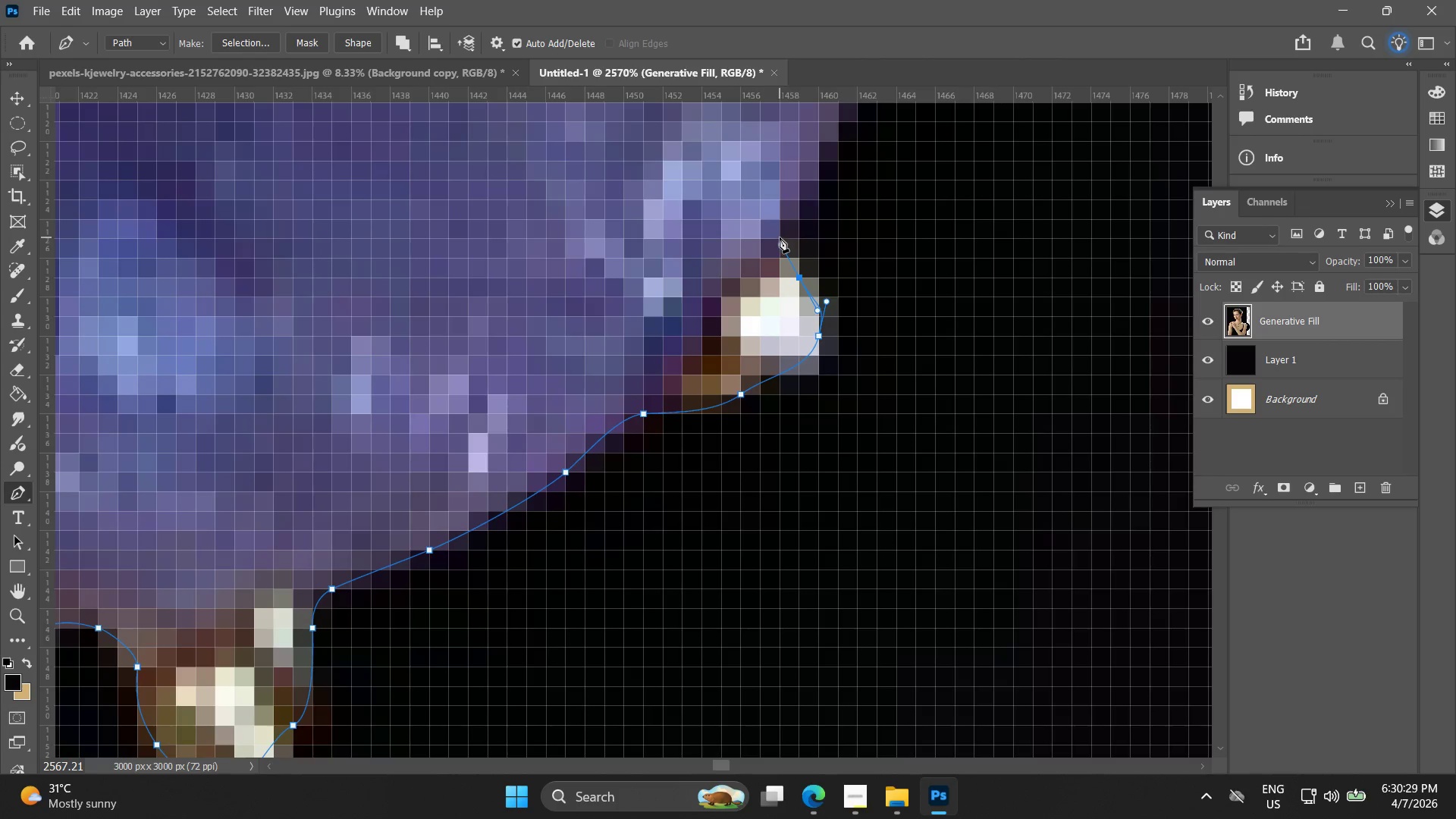 
left_click_drag(start_coordinate=[780, 237], to_coordinate=[788, 231])
 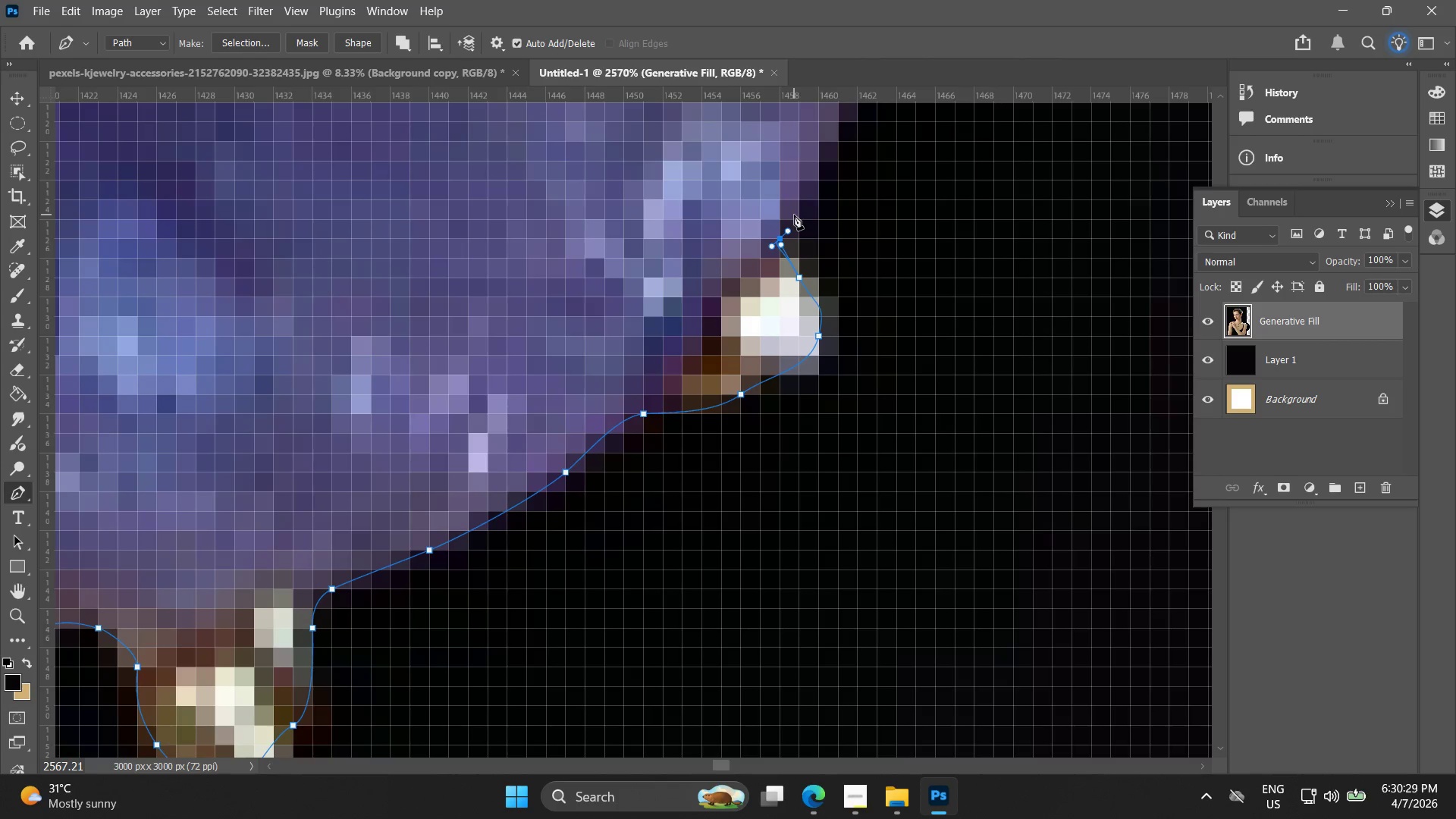 
hold_key(key=AltLeft, duration=0.56)
 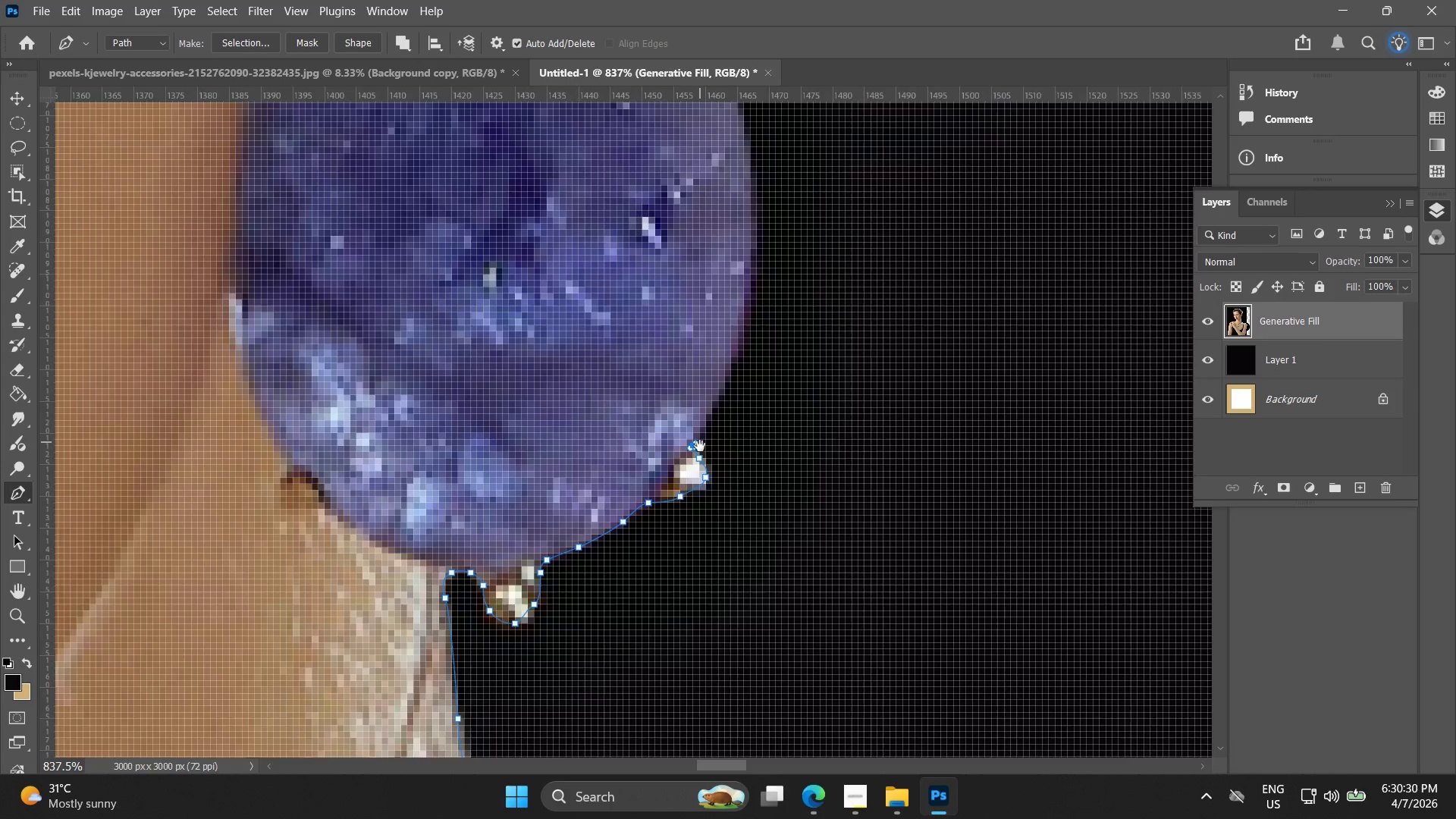 
hold_key(key=Space, duration=0.47)
 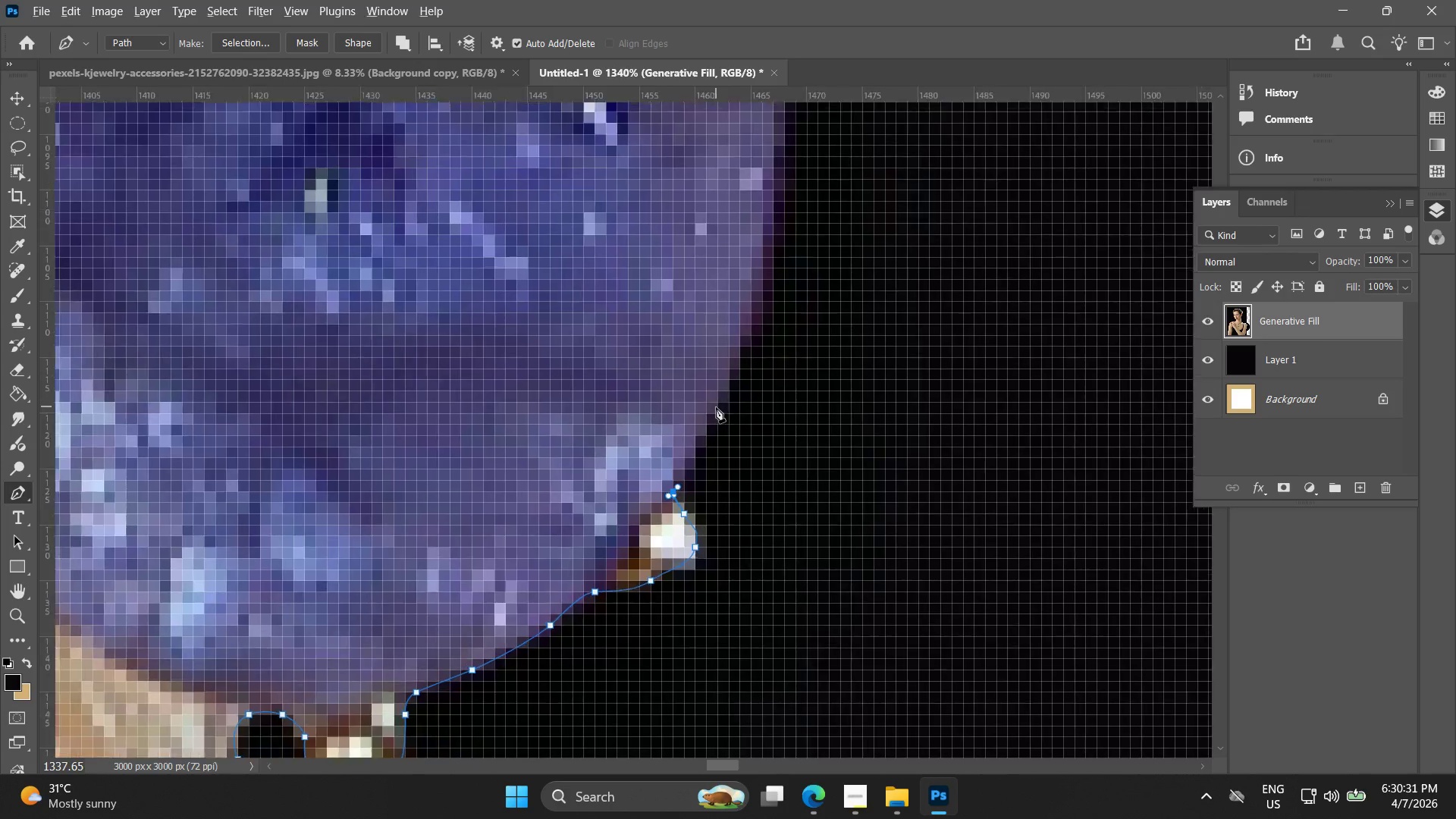 
left_click_drag(start_coordinate=[802, 220], to_coordinate=[700, 446])
 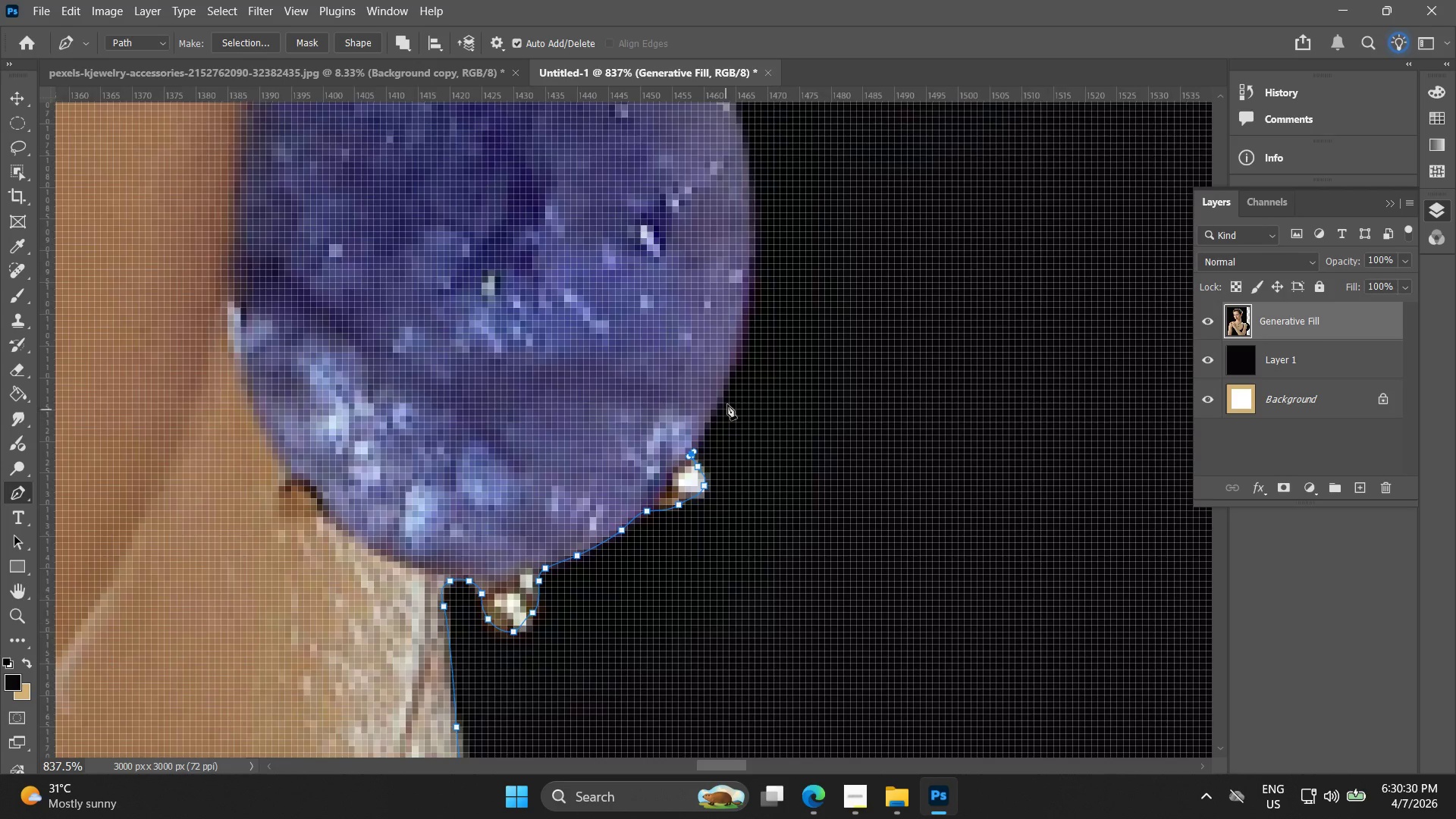 
scroll: coordinate [802, 226], scroll_direction: down, amount: 12.0
 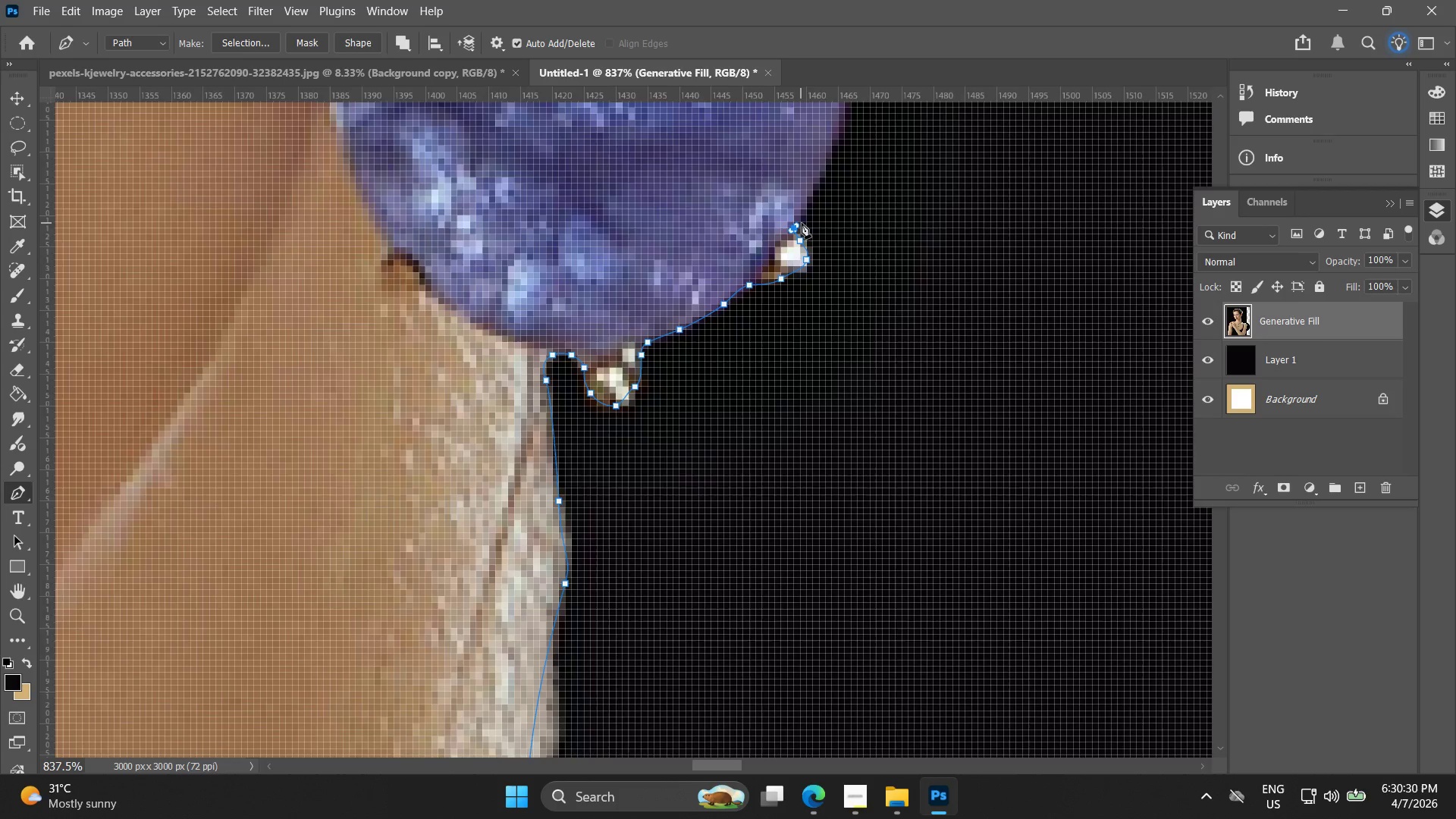 
key(Alt+AltLeft)
 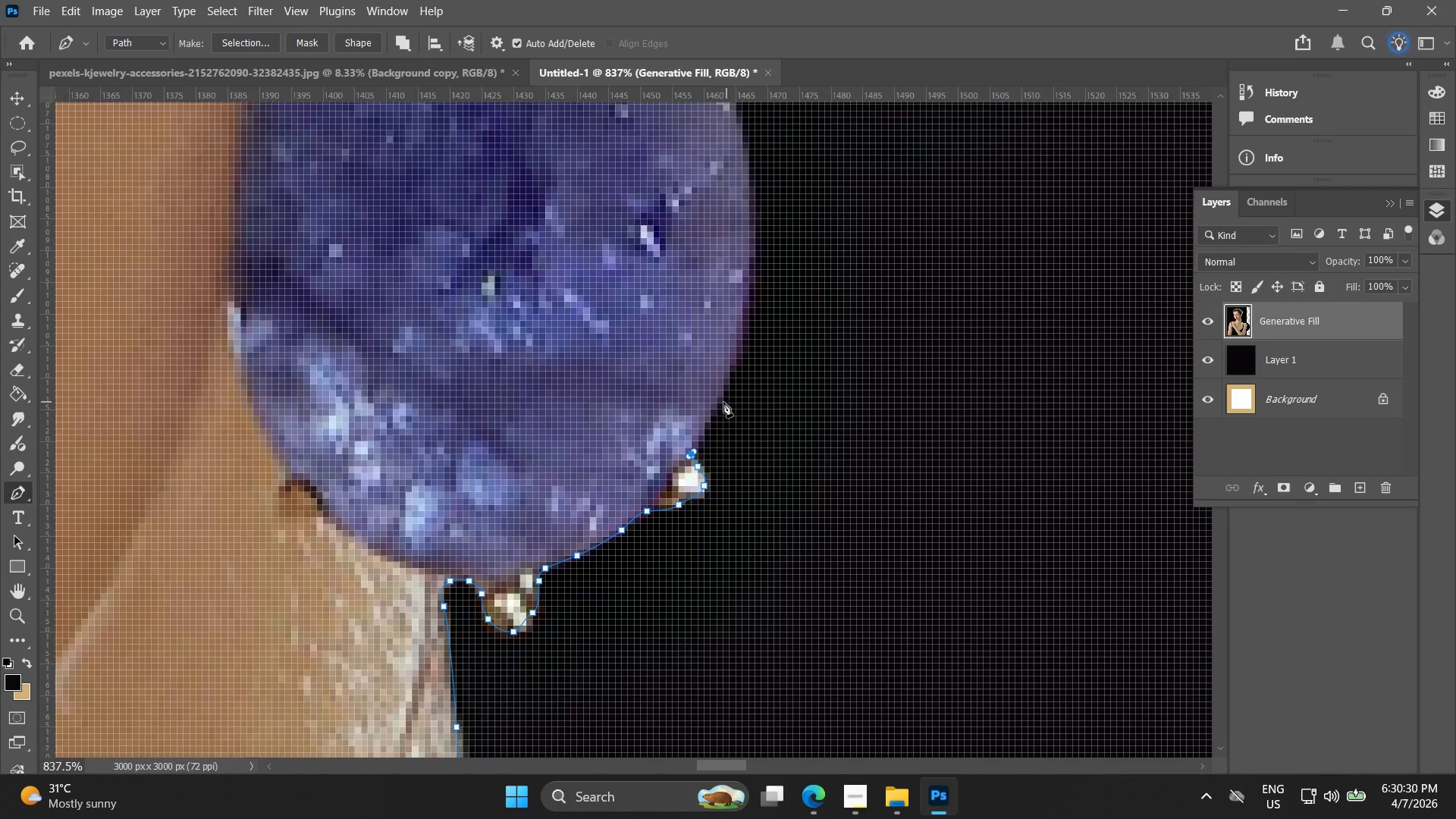 
key(Alt+AltLeft)
 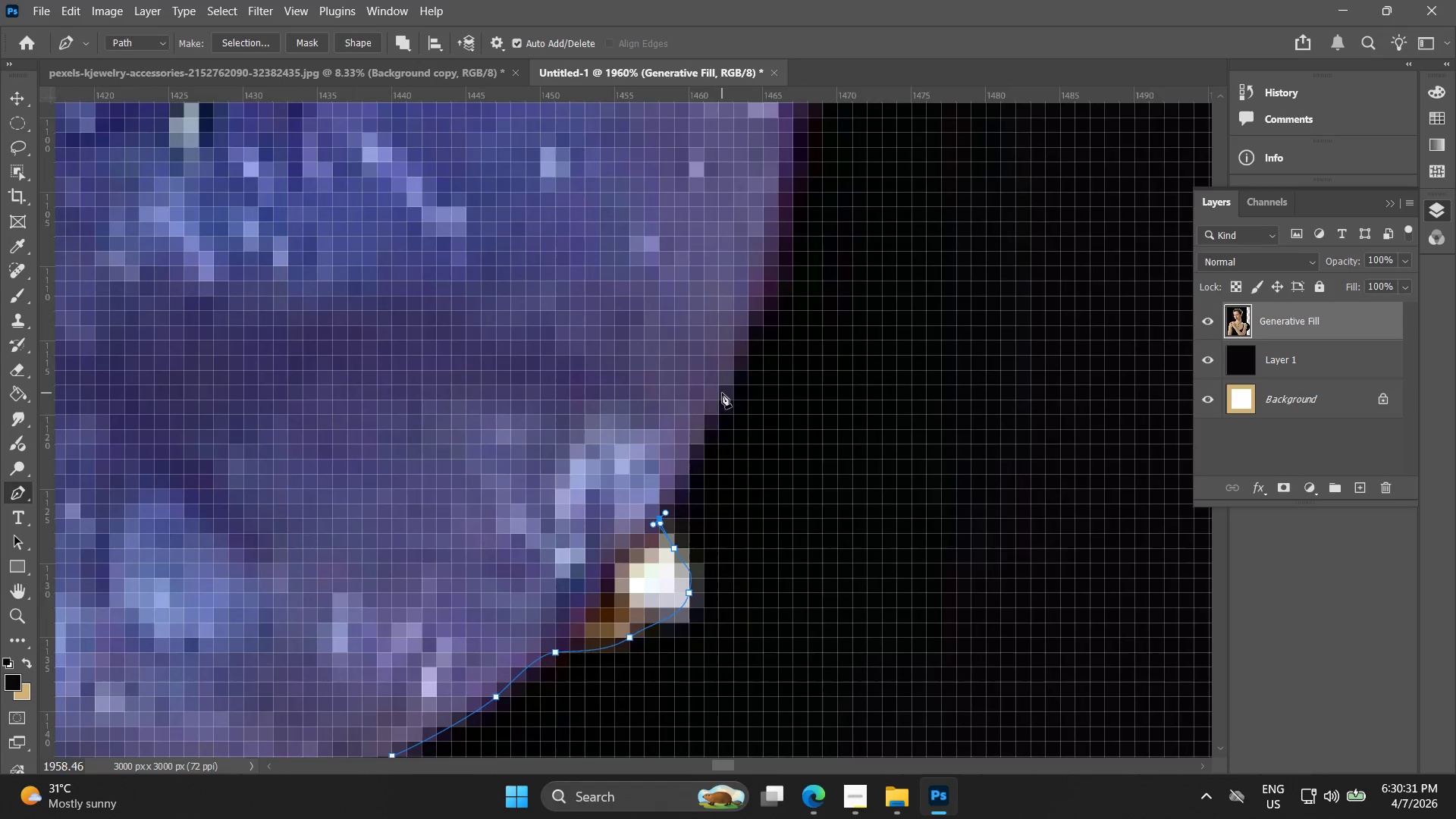 
left_click_drag(start_coordinate=[722, 393], to_coordinate=[758, 322])
 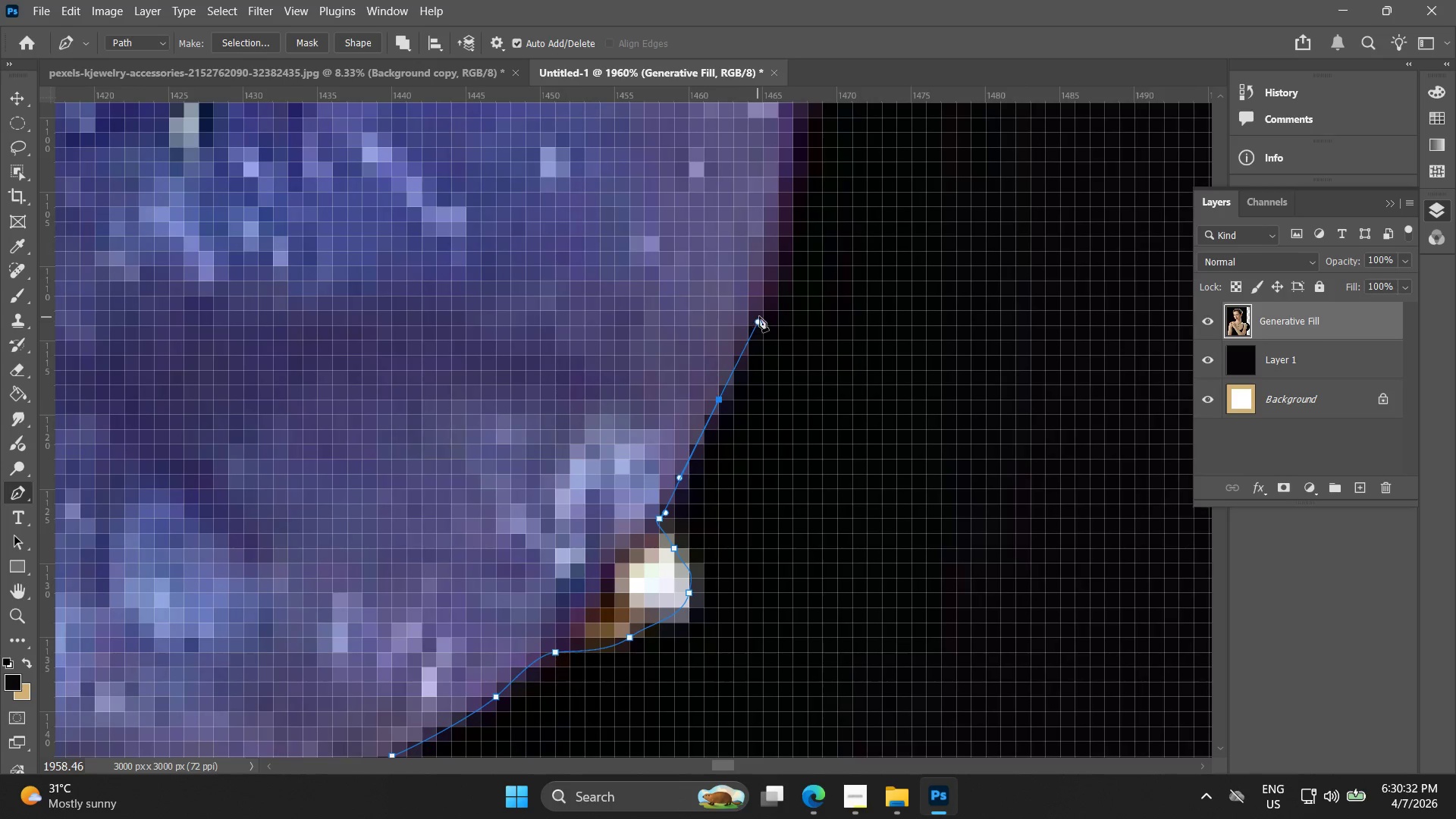 
scroll: coordinate [715, 410], scroll_direction: up, amount: 9.0
 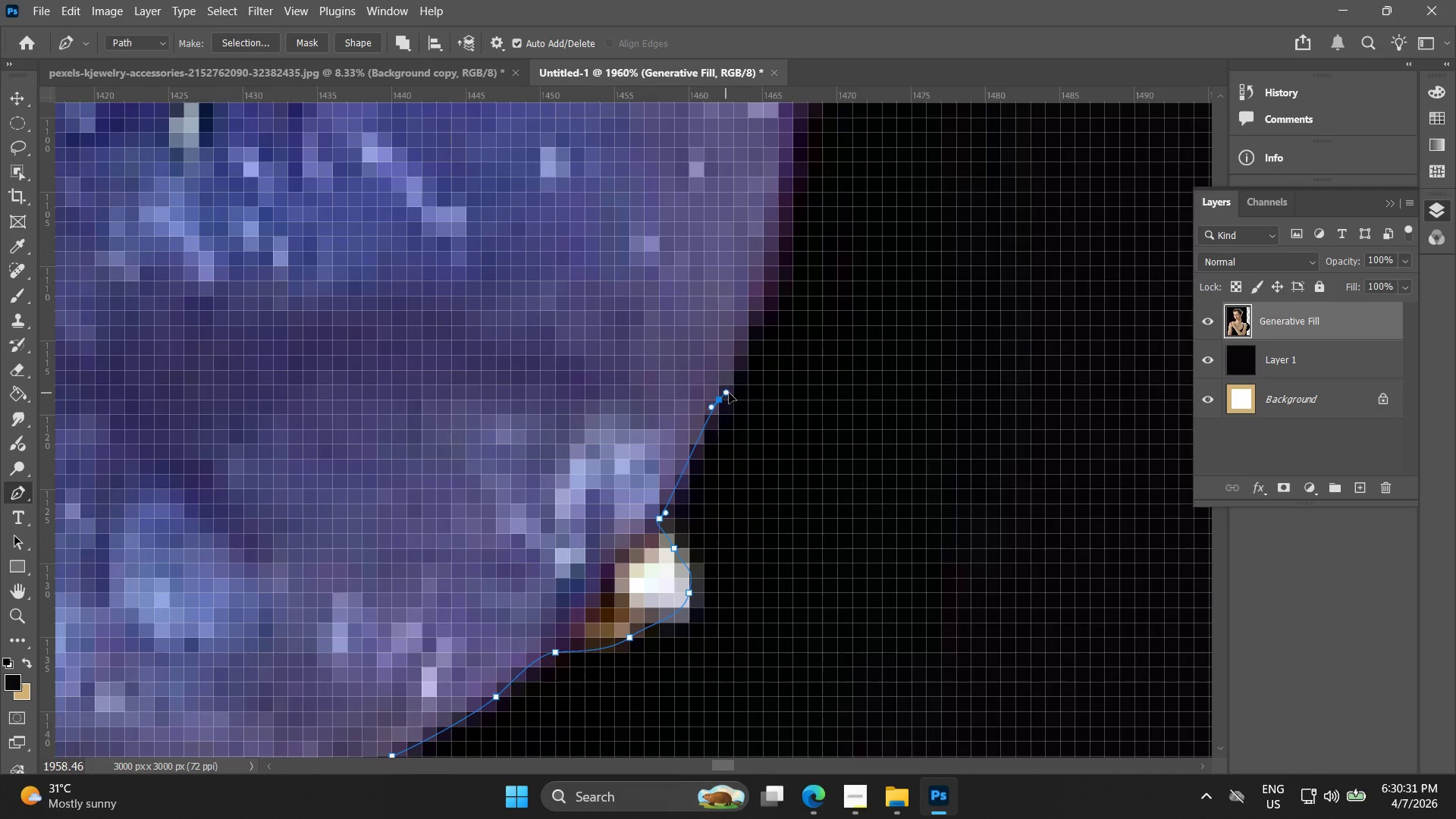 
key(Alt+AltLeft)
 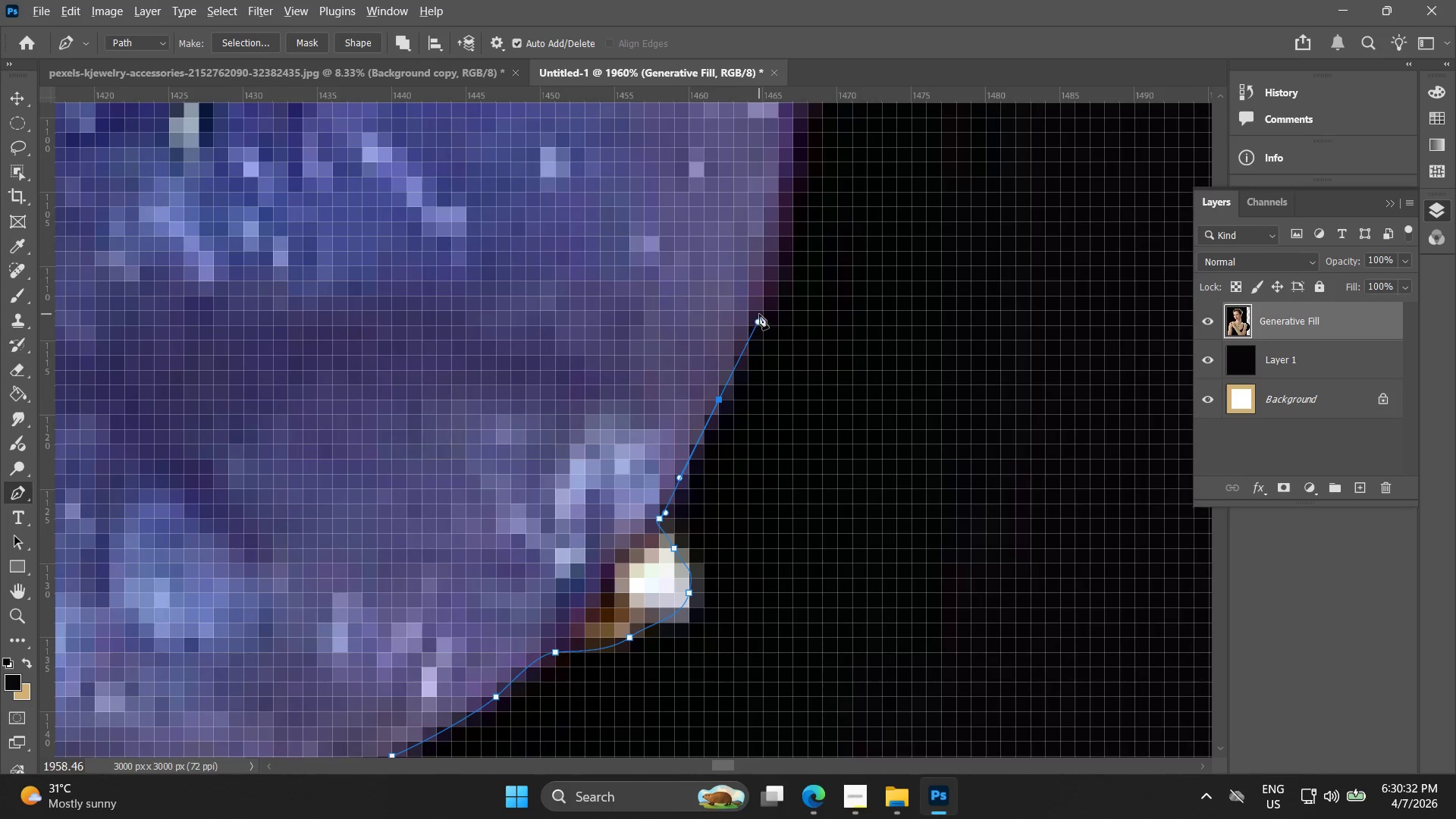 
hold_key(key=Space, duration=0.42)
 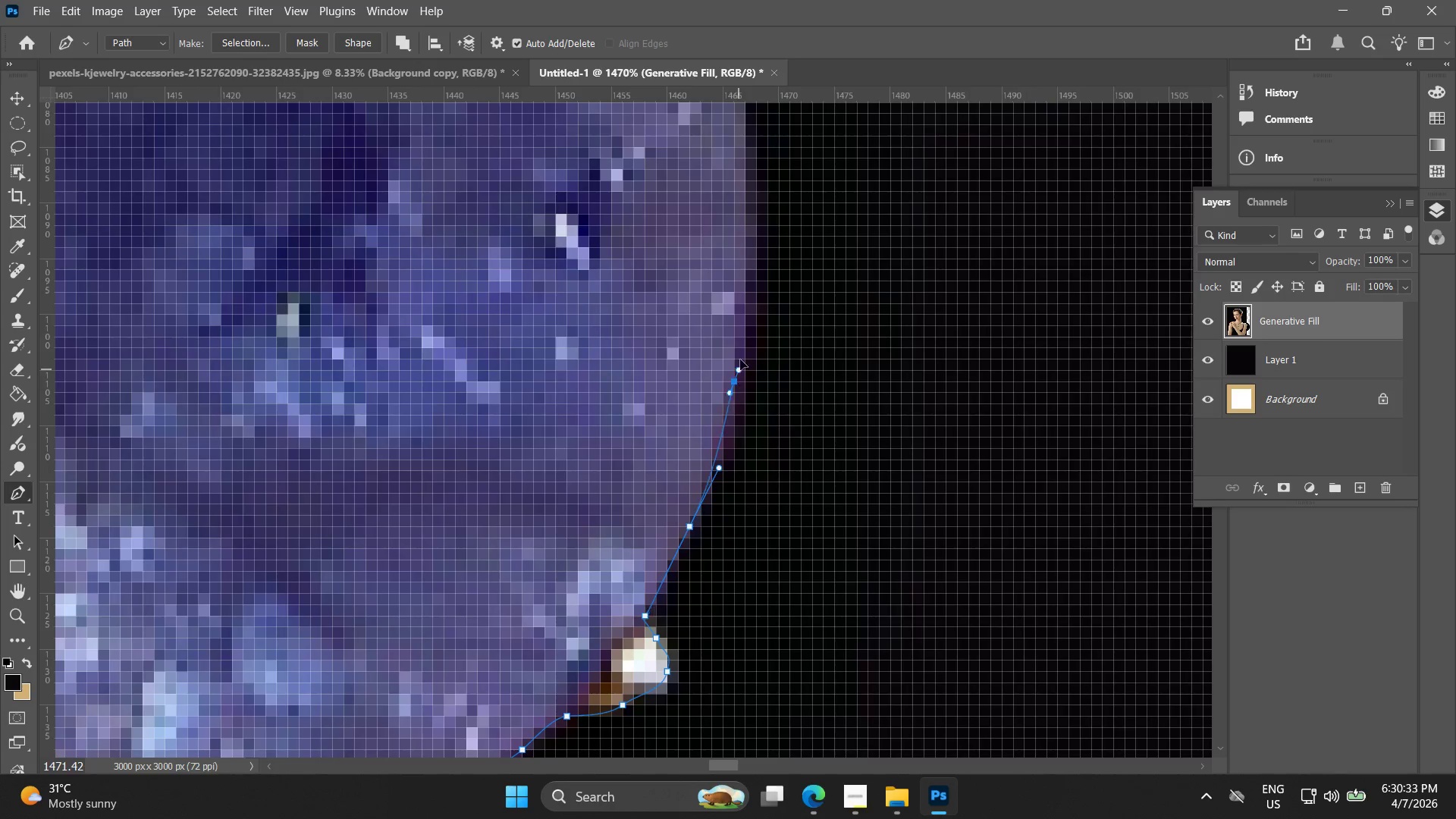 
left_click_drag(start_coordinate=[758, 302], to_coordinate=[720, 447])
 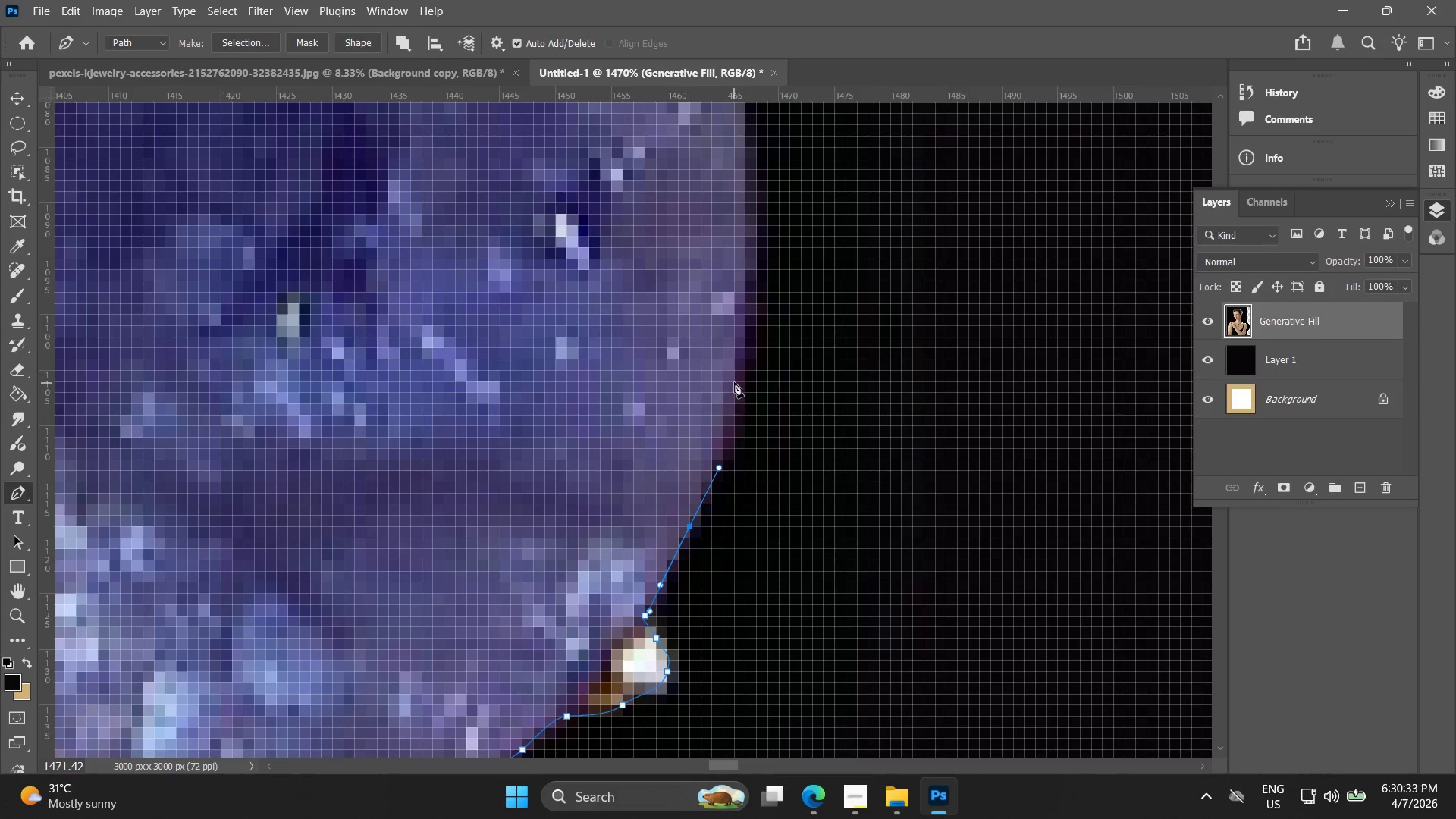 
scroll: coordinate [755, 325], scroll_direction: down, amount: 3.0
 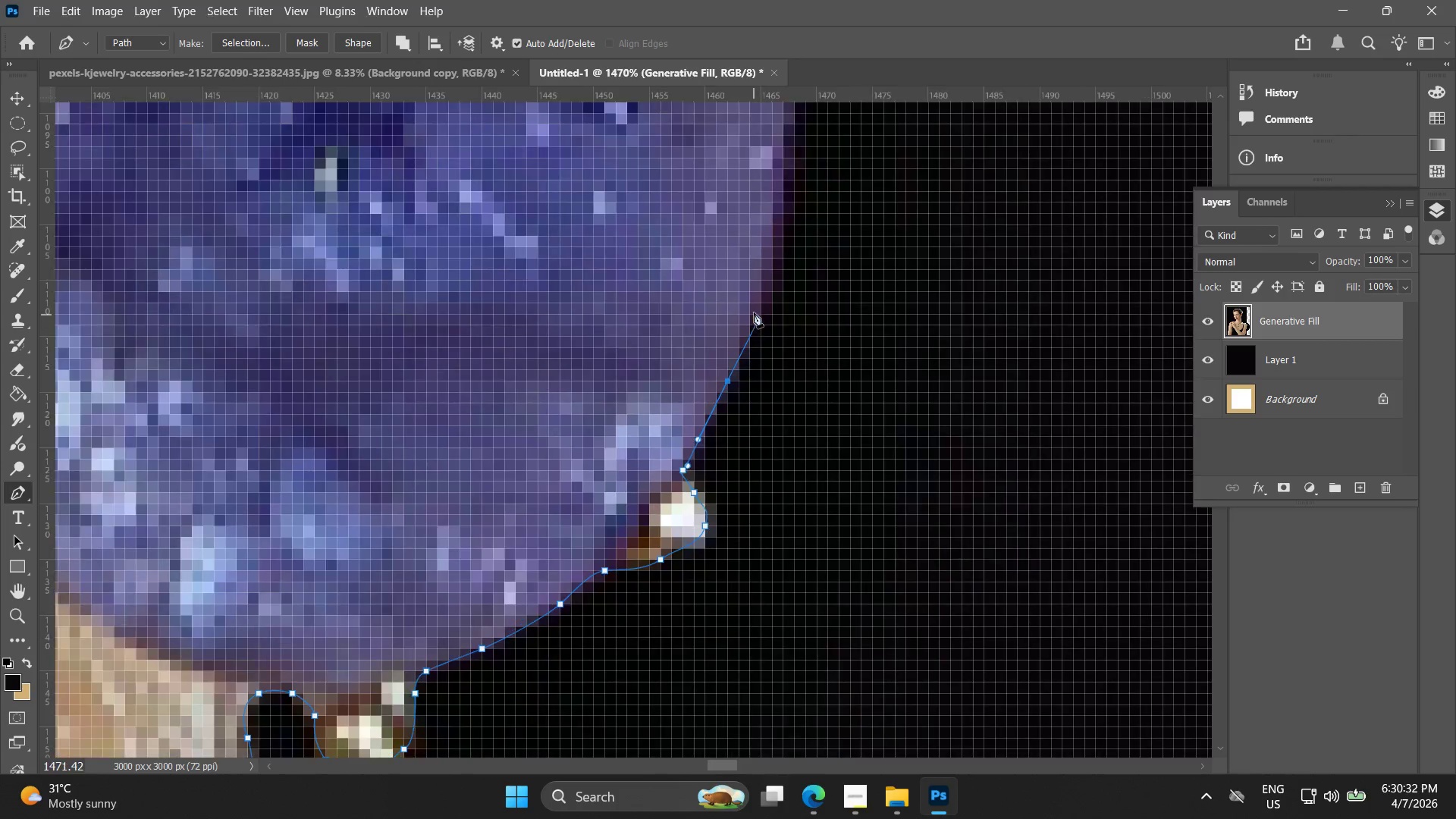 
left_click_drag(start_coordinate=[735, 381], to_coordinate=[746, 310])
 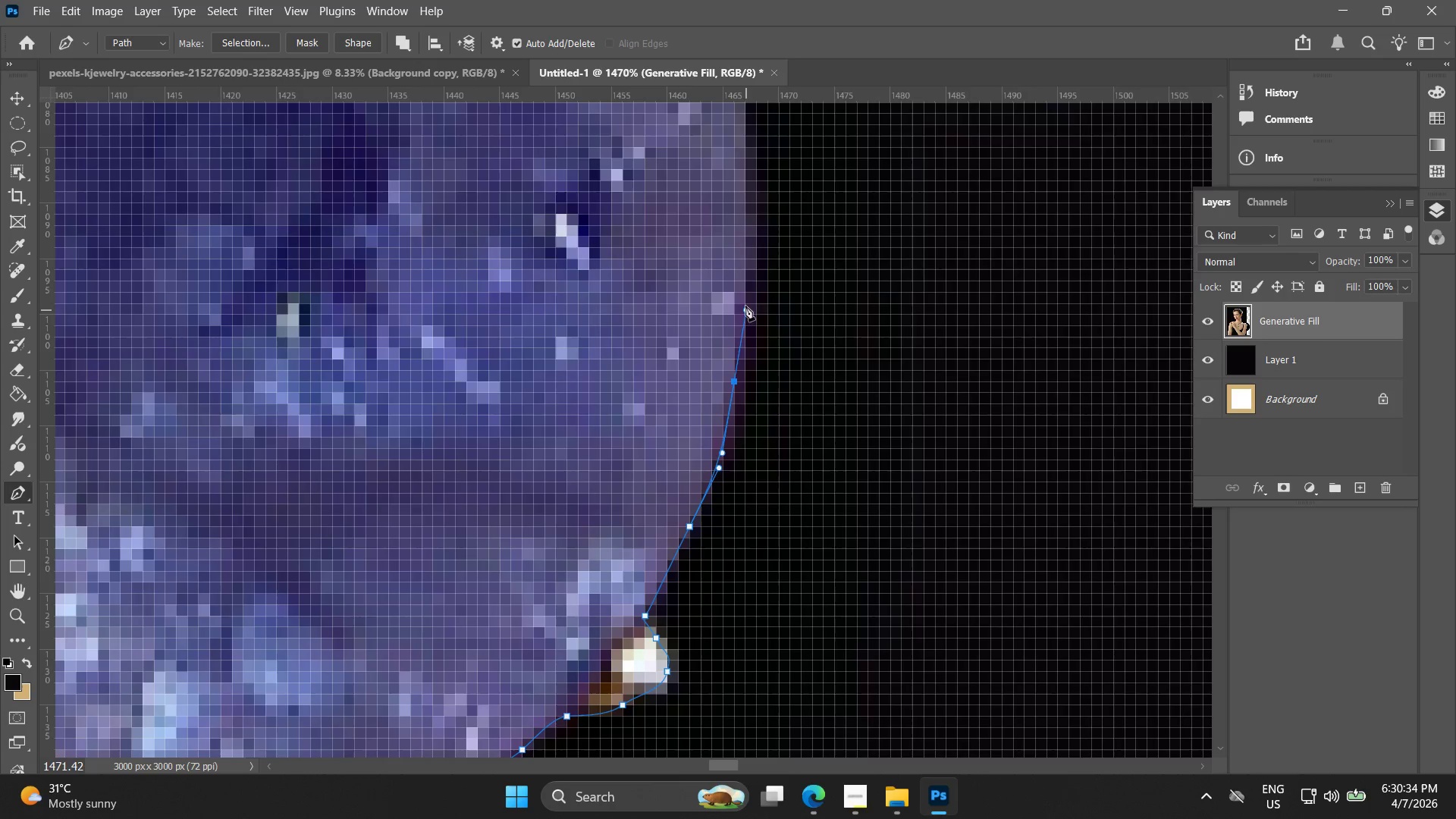 
hold_key(key=Space, duration=0.5)
 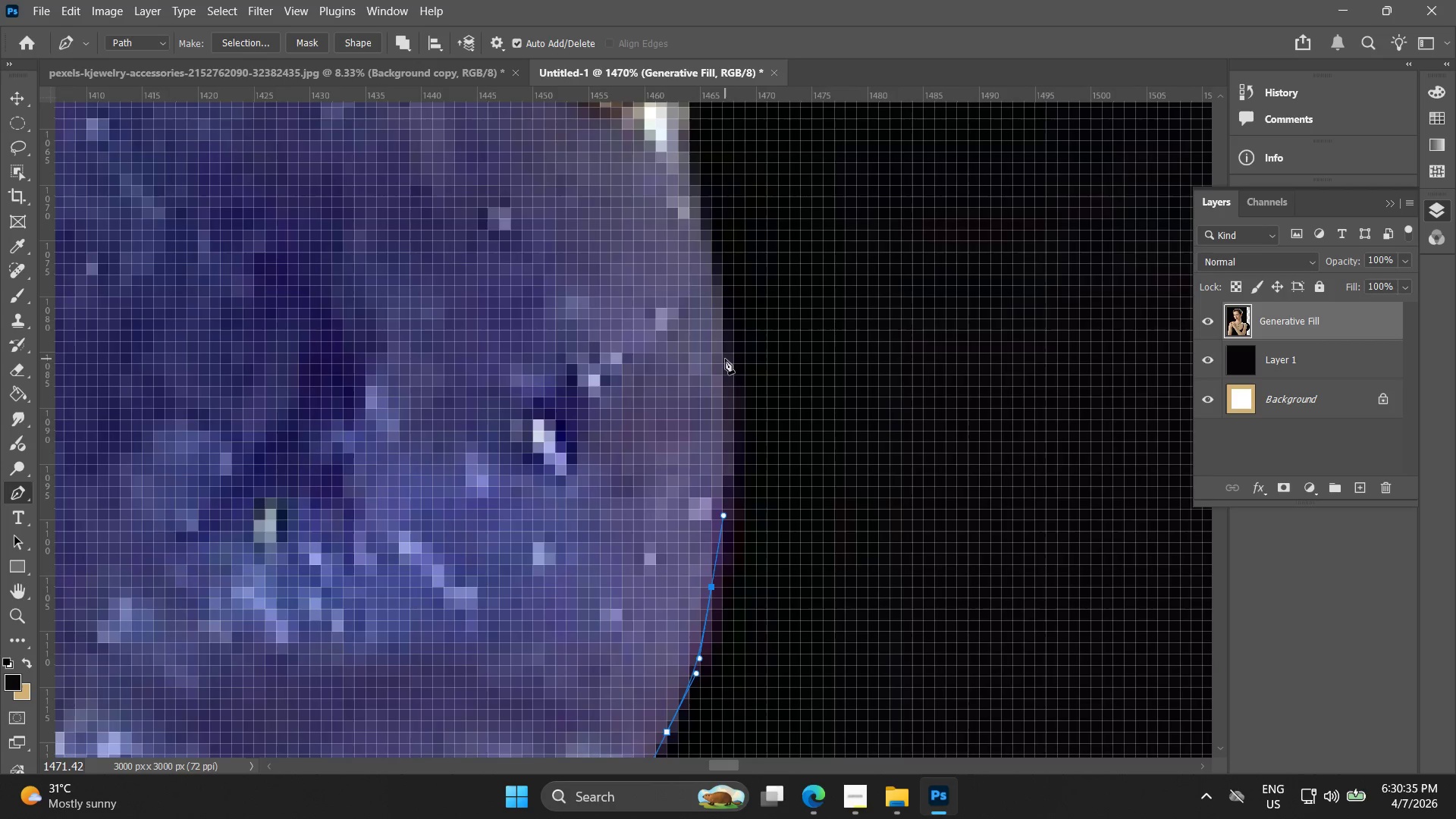 
left_click_drag(start_coordinate=[735, 293], to_coordinate=[707, 487])
 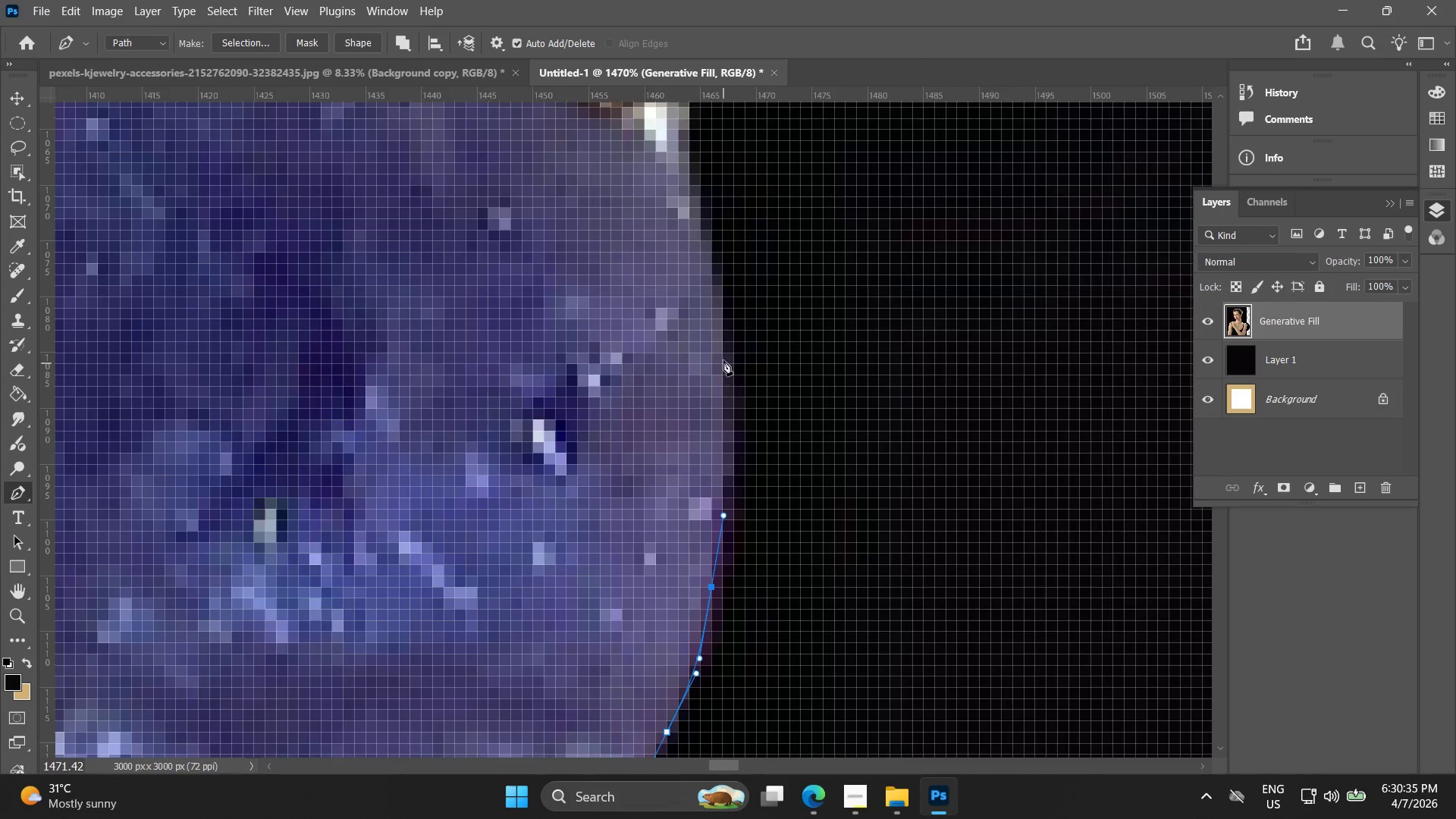 
left_click_drag(start_coordinate=[724, 358], to_coordinate=[716, 282])
 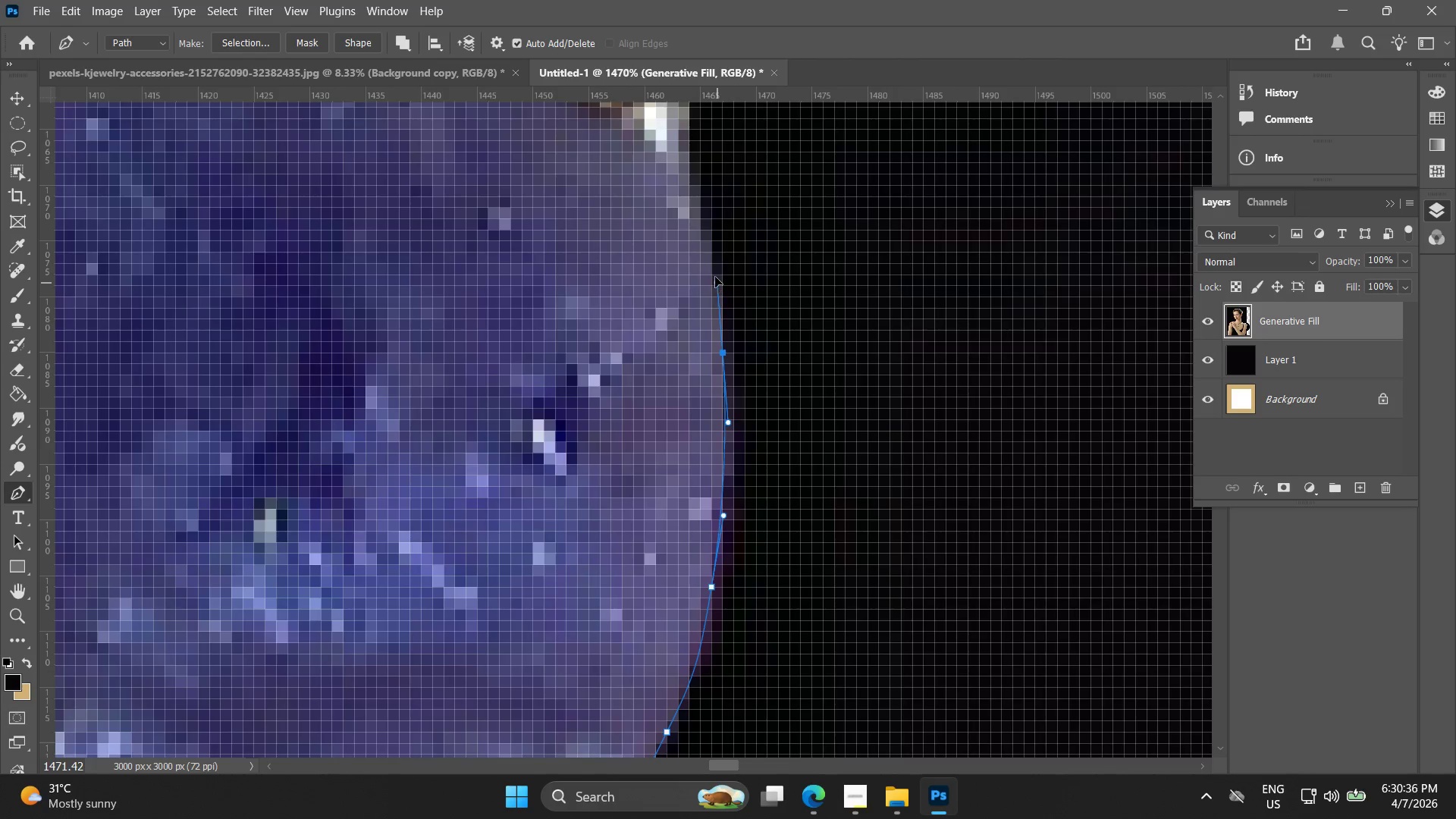 
hold_key(key=Space, duration=0.41)
 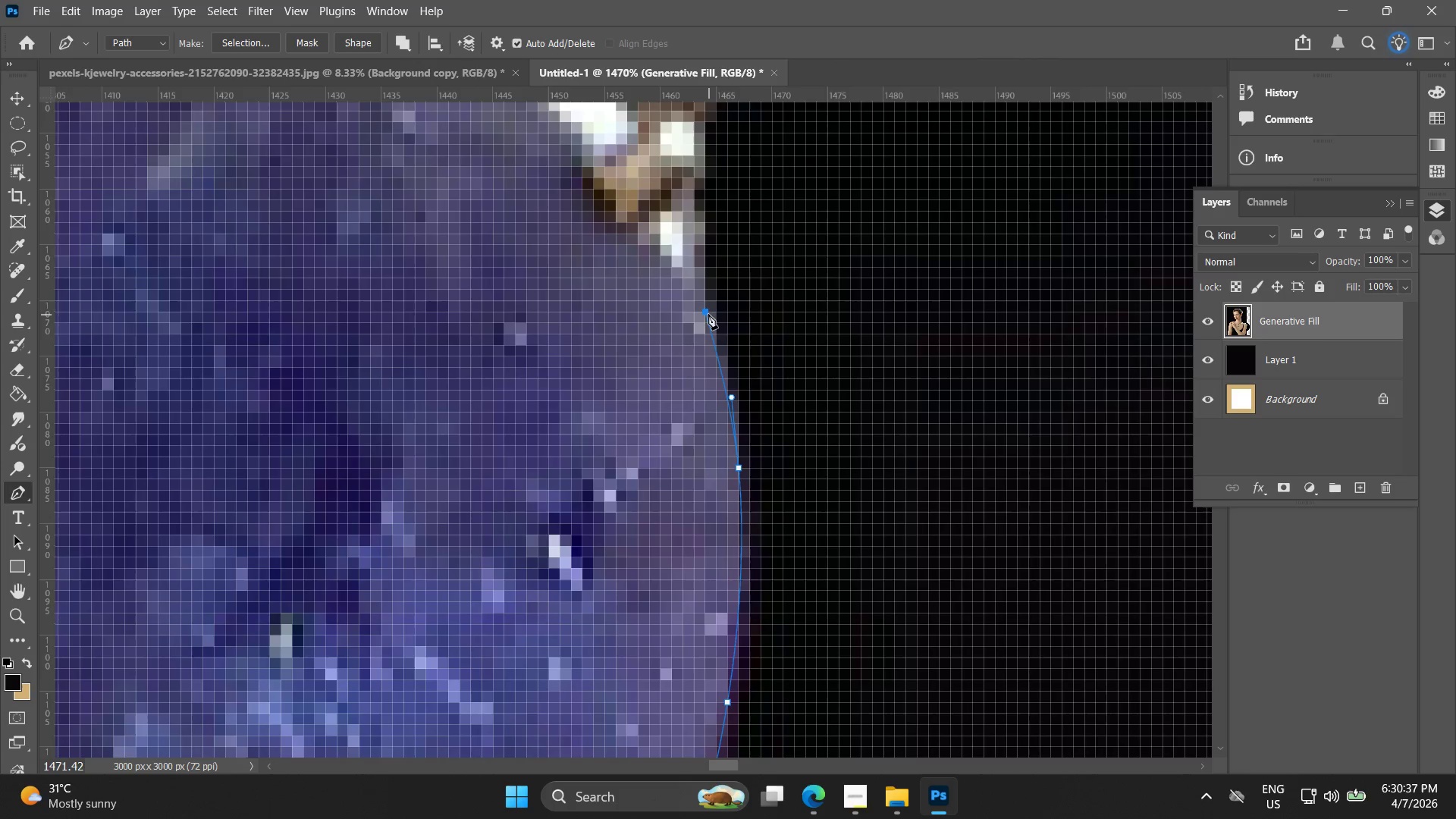 
left_click_drag(start_coordinate=[711, 275], to_coordinate=[723, 375])
 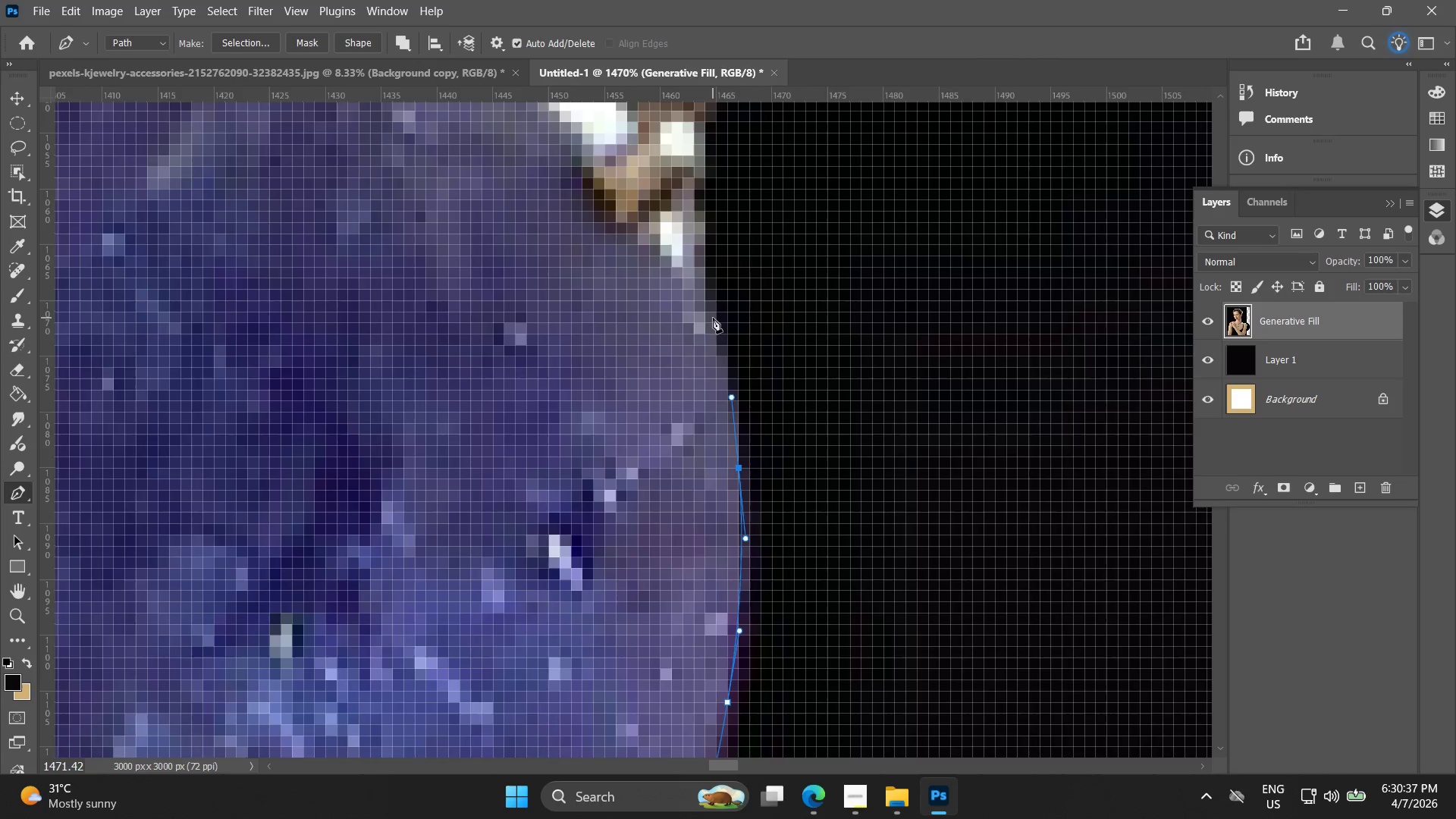 
left_click_drag(start_coordinate=[709, 315], to_coordinate=[706, 303])
 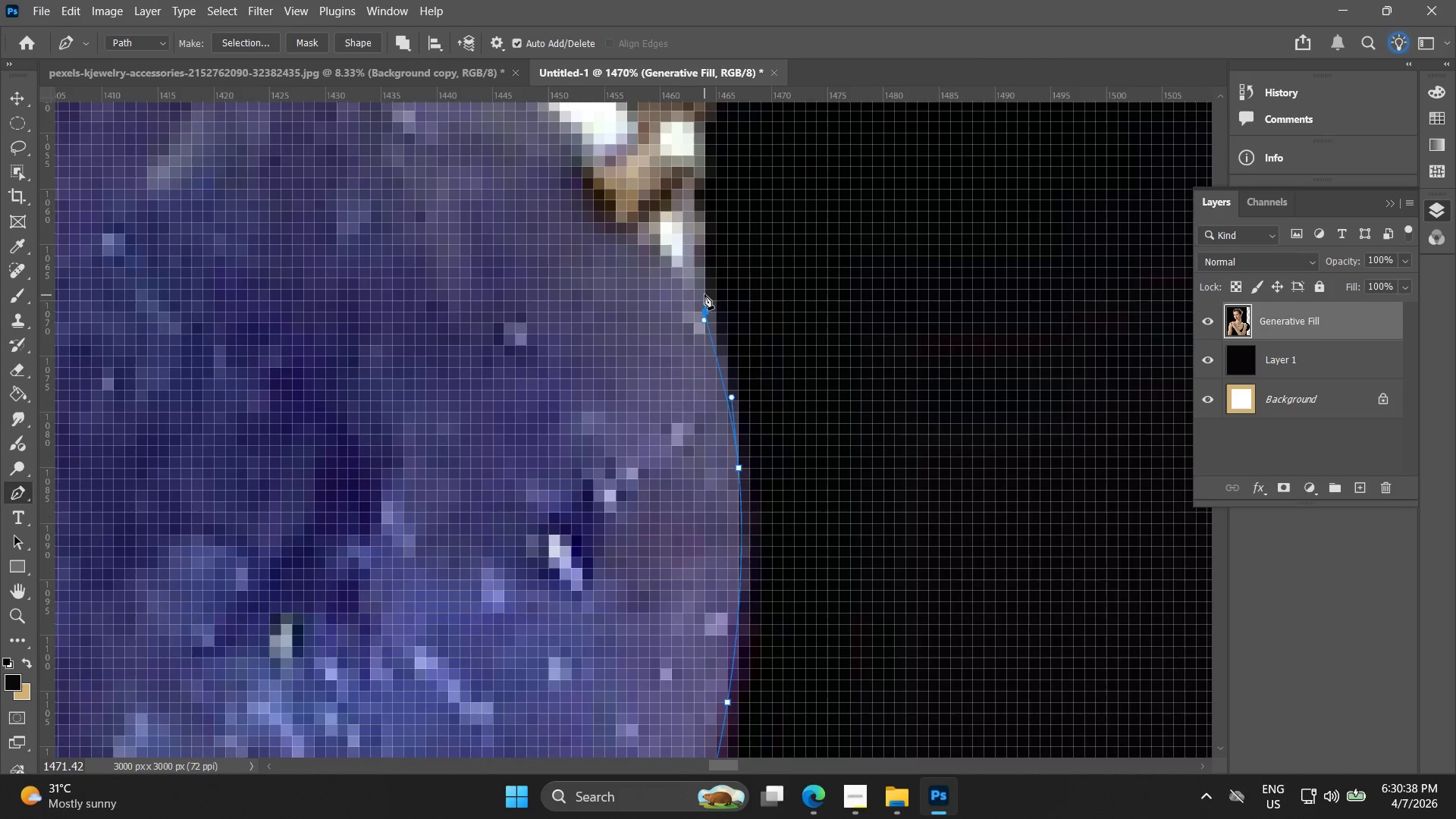 
key(Control+ControlLeft)
 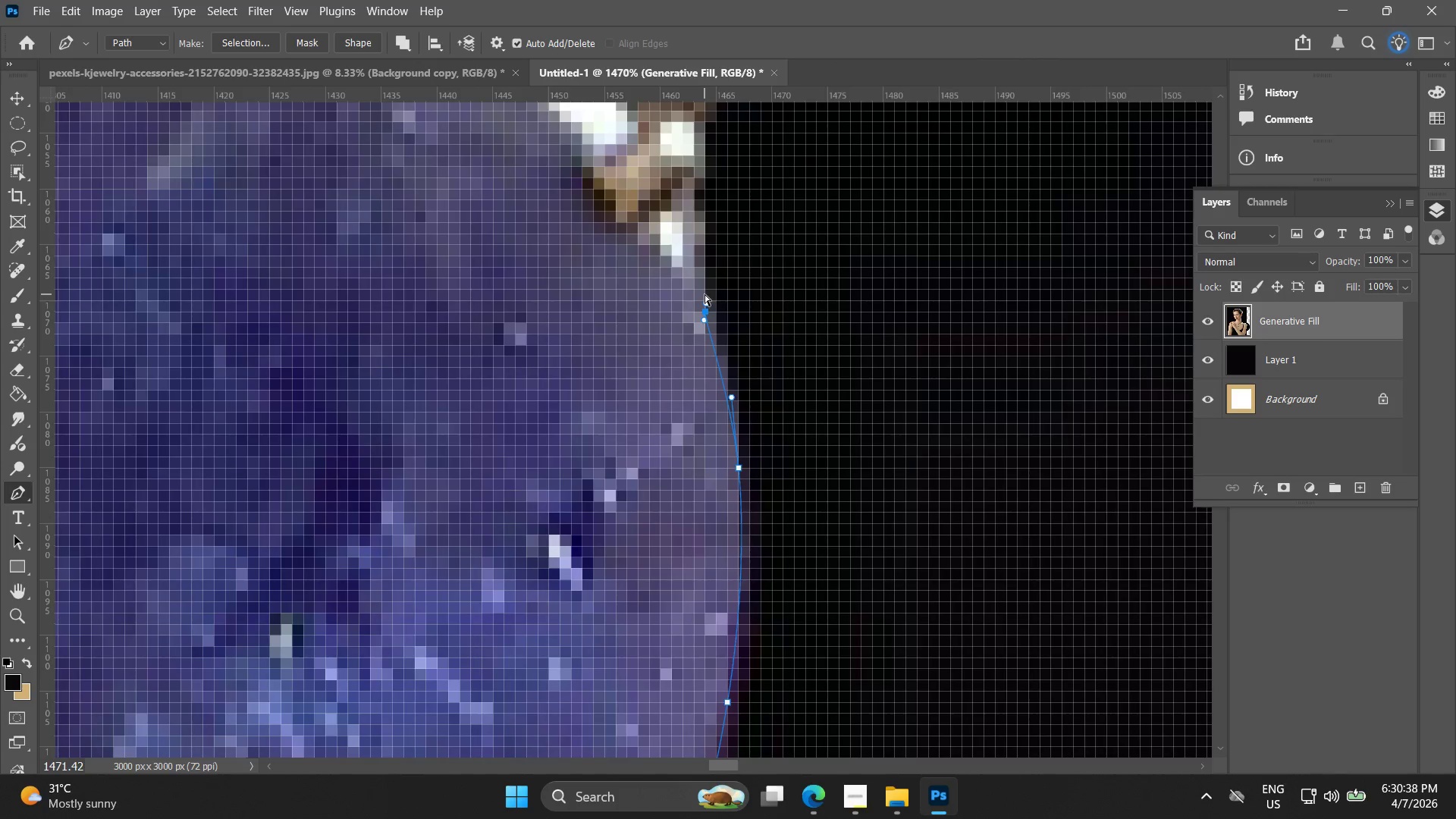 
key(Control+Z)
 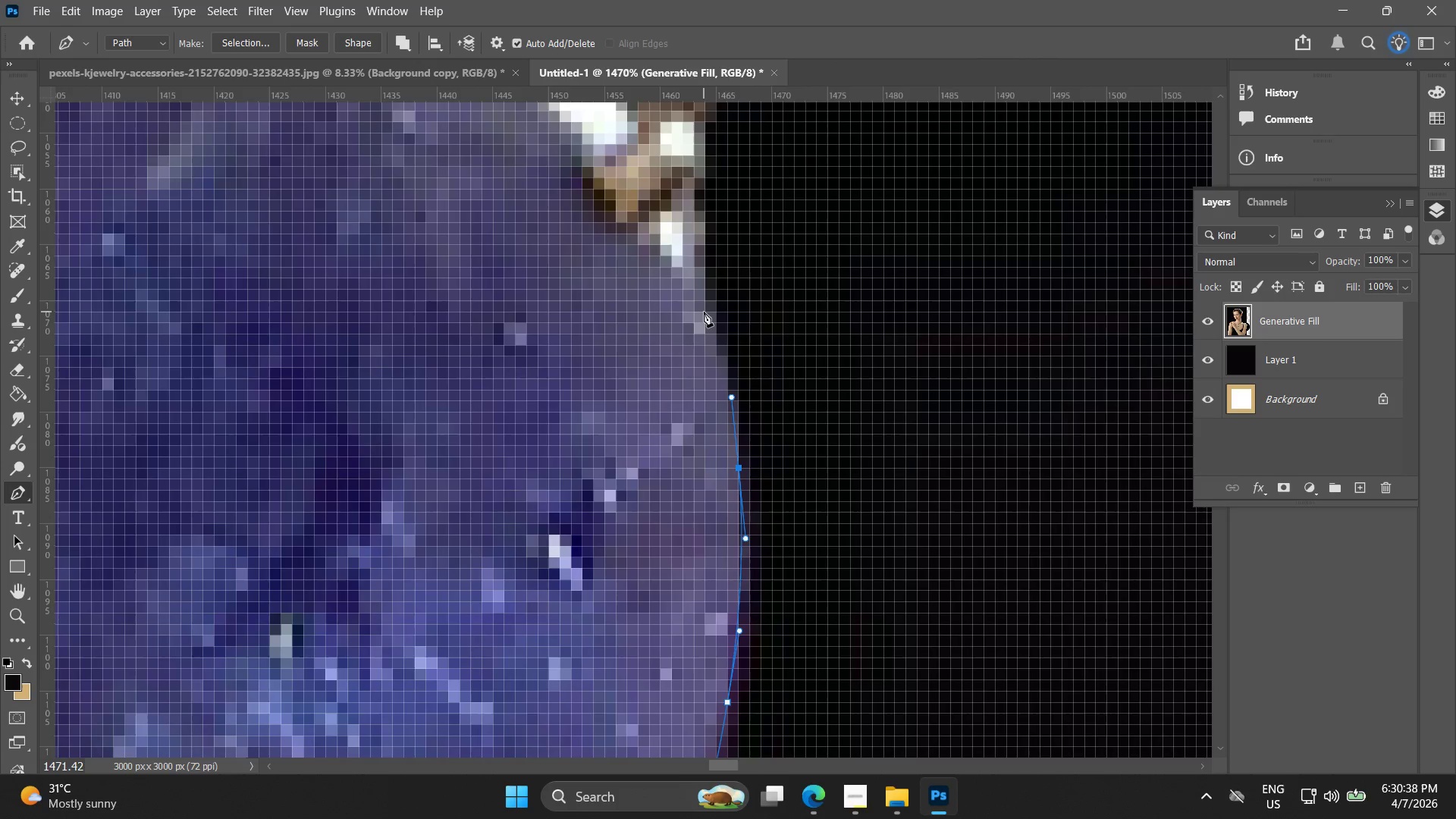 
left_click_drag(start_coordinate=[704, 311], to_coordinate=[702, 294])
 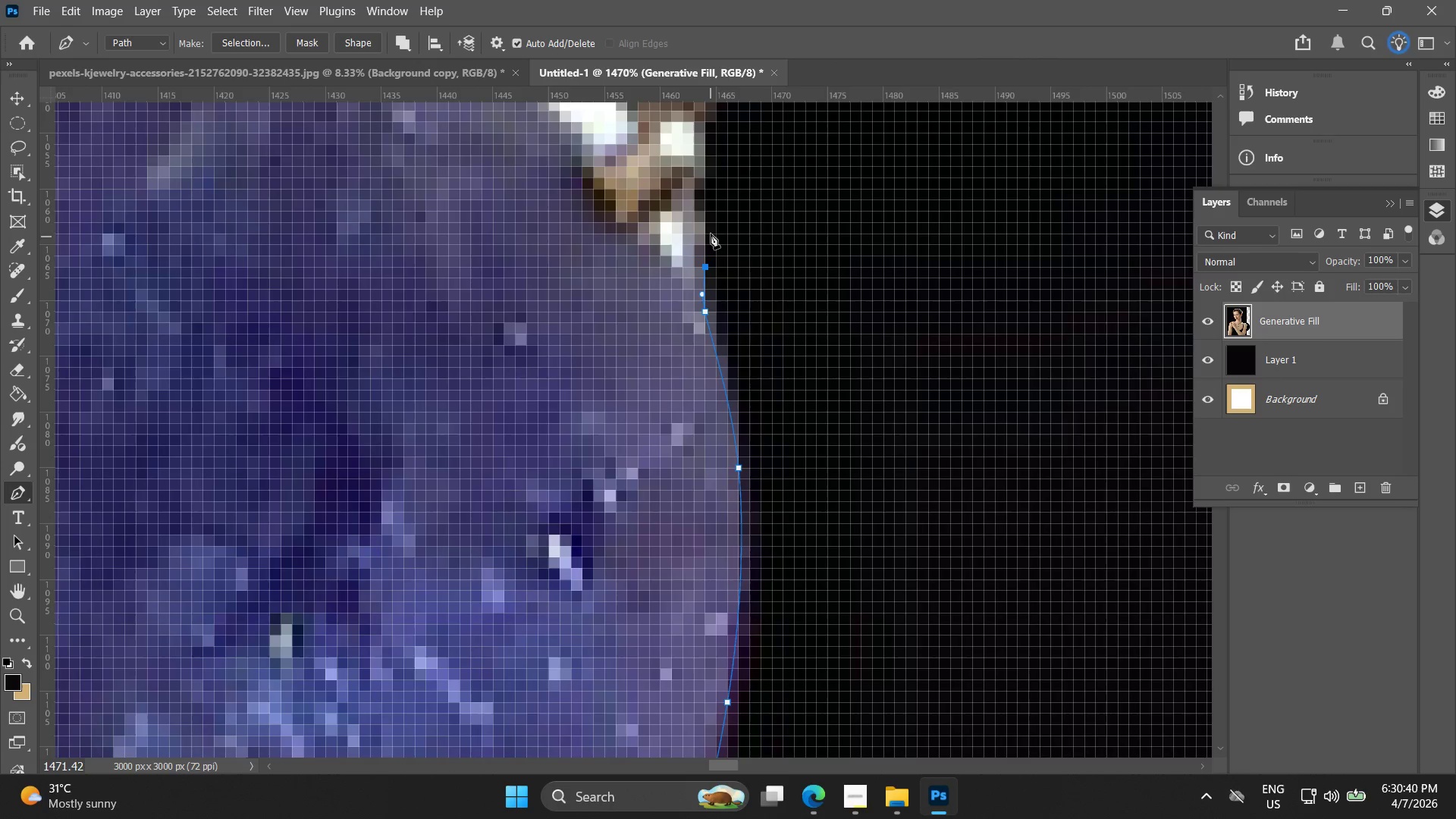 
hold_key(key=Space, duration=0.48)
 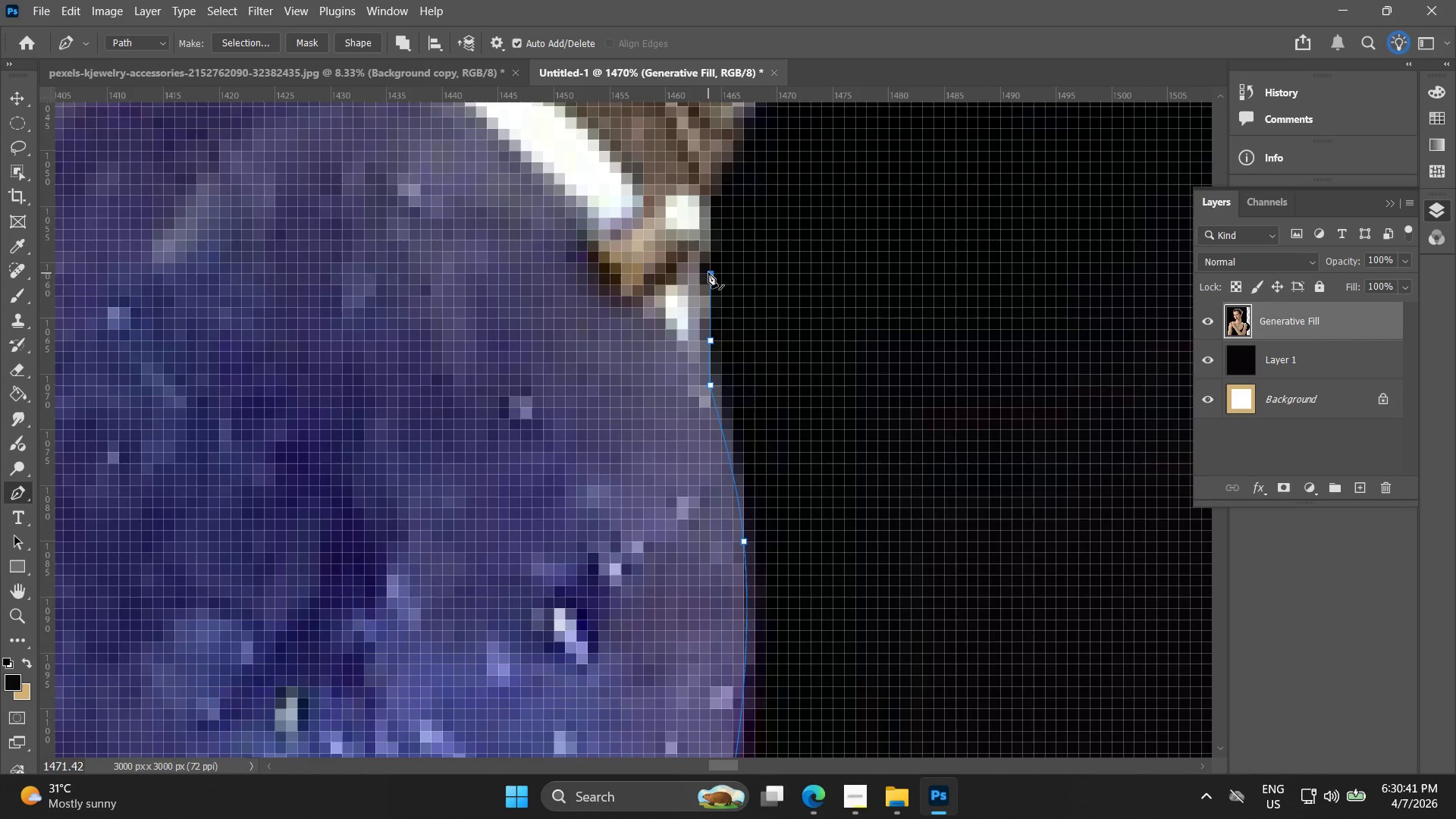 
left_click_drag(start_coordinate=[706, 216], to_coordinate=[711, 290])
 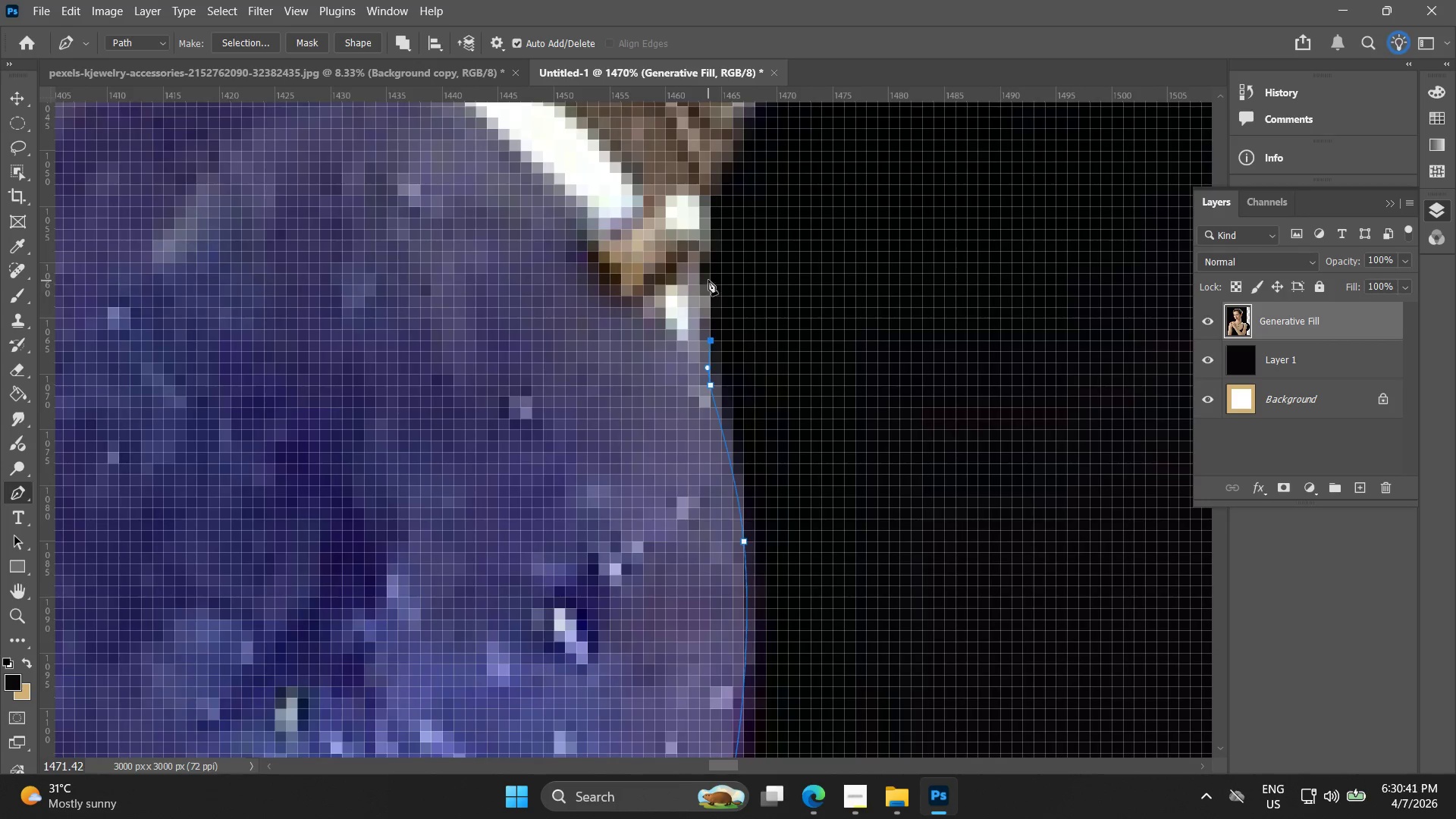 
left_click([708, 277])
 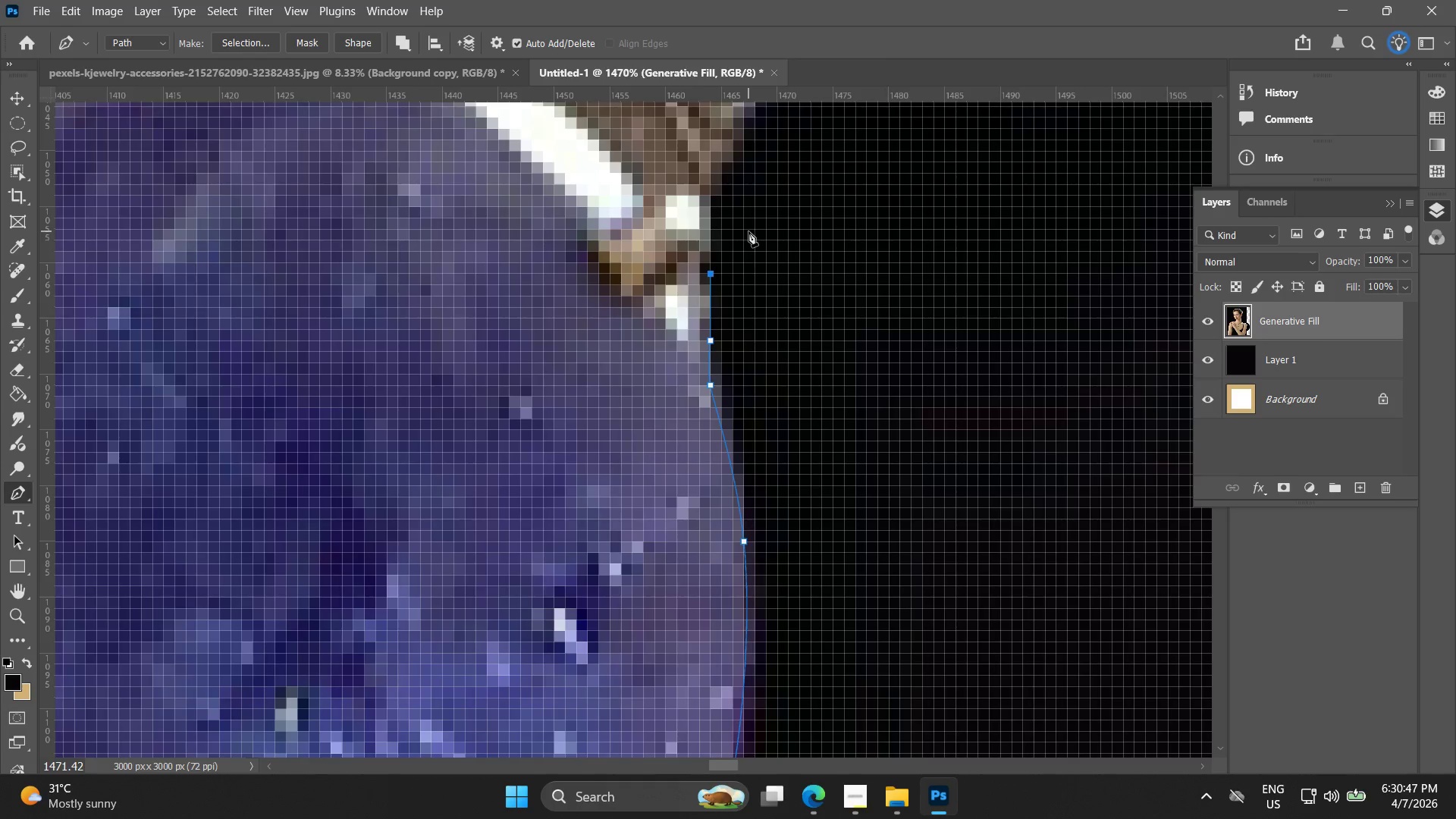 
wait(11.14)
 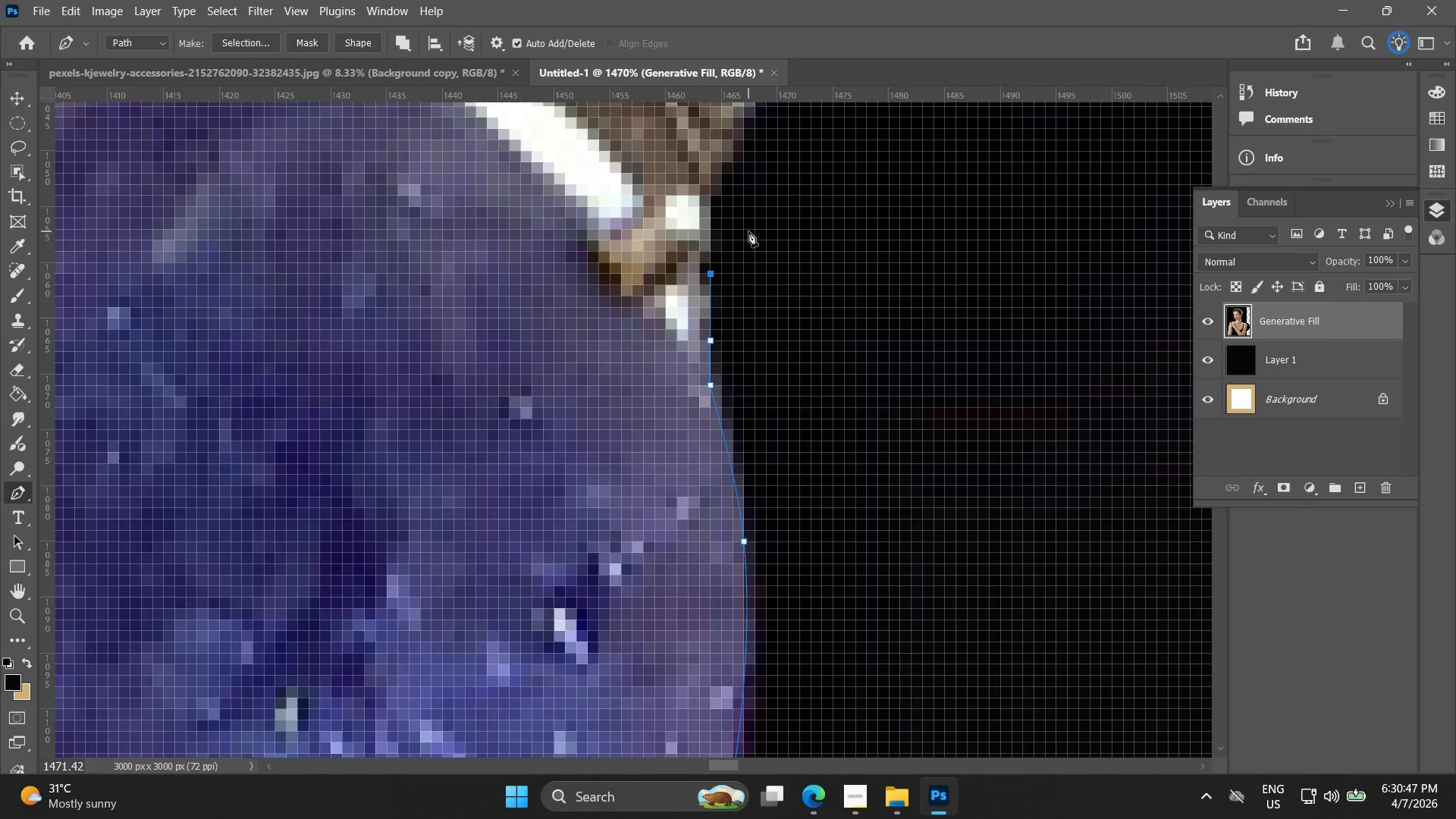 
hold_key(key=Space, duration=0.47)
 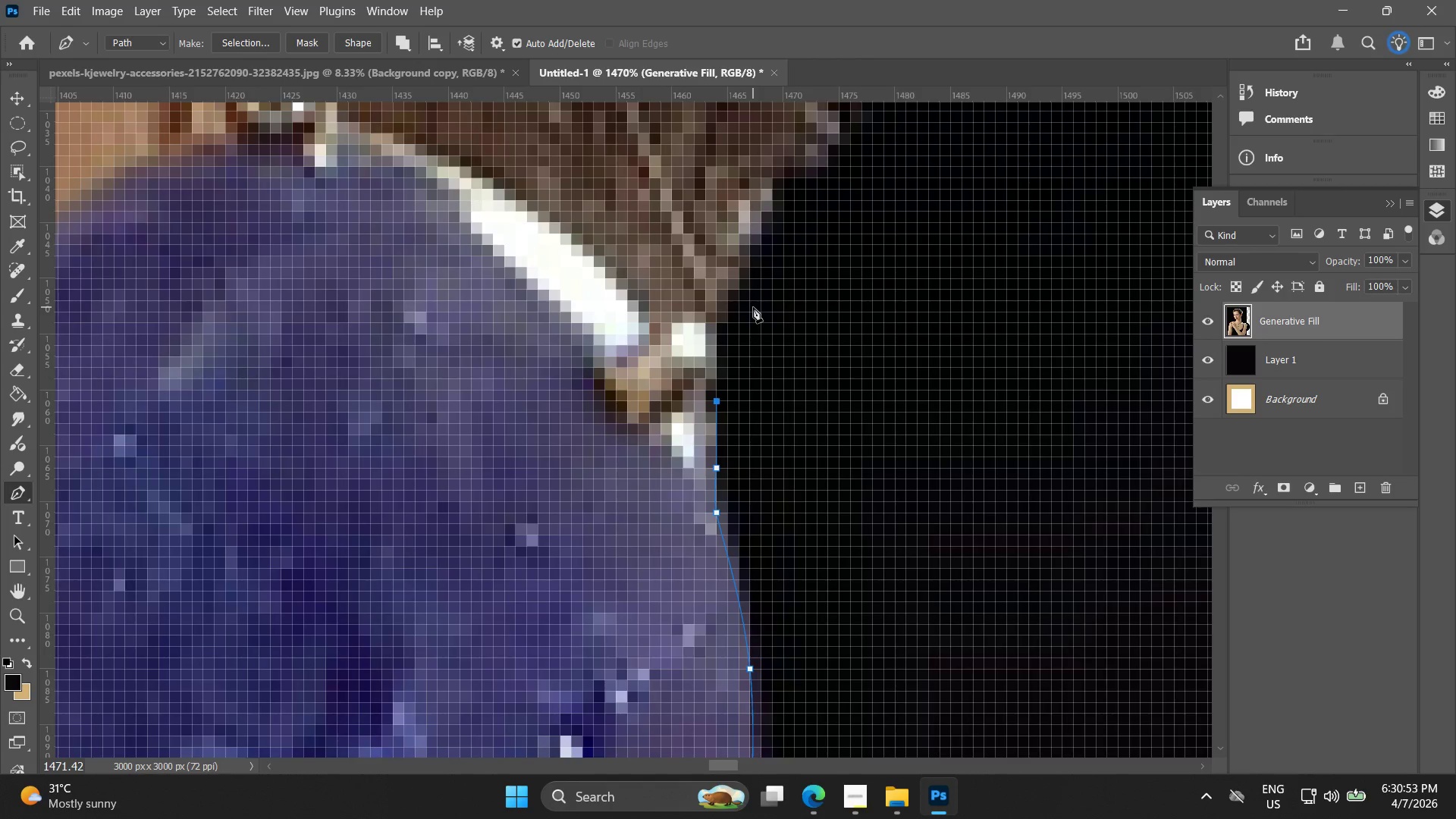 
left_click_drag(start_coordinate=[758, 199], to_coordinate=[764, 327])
 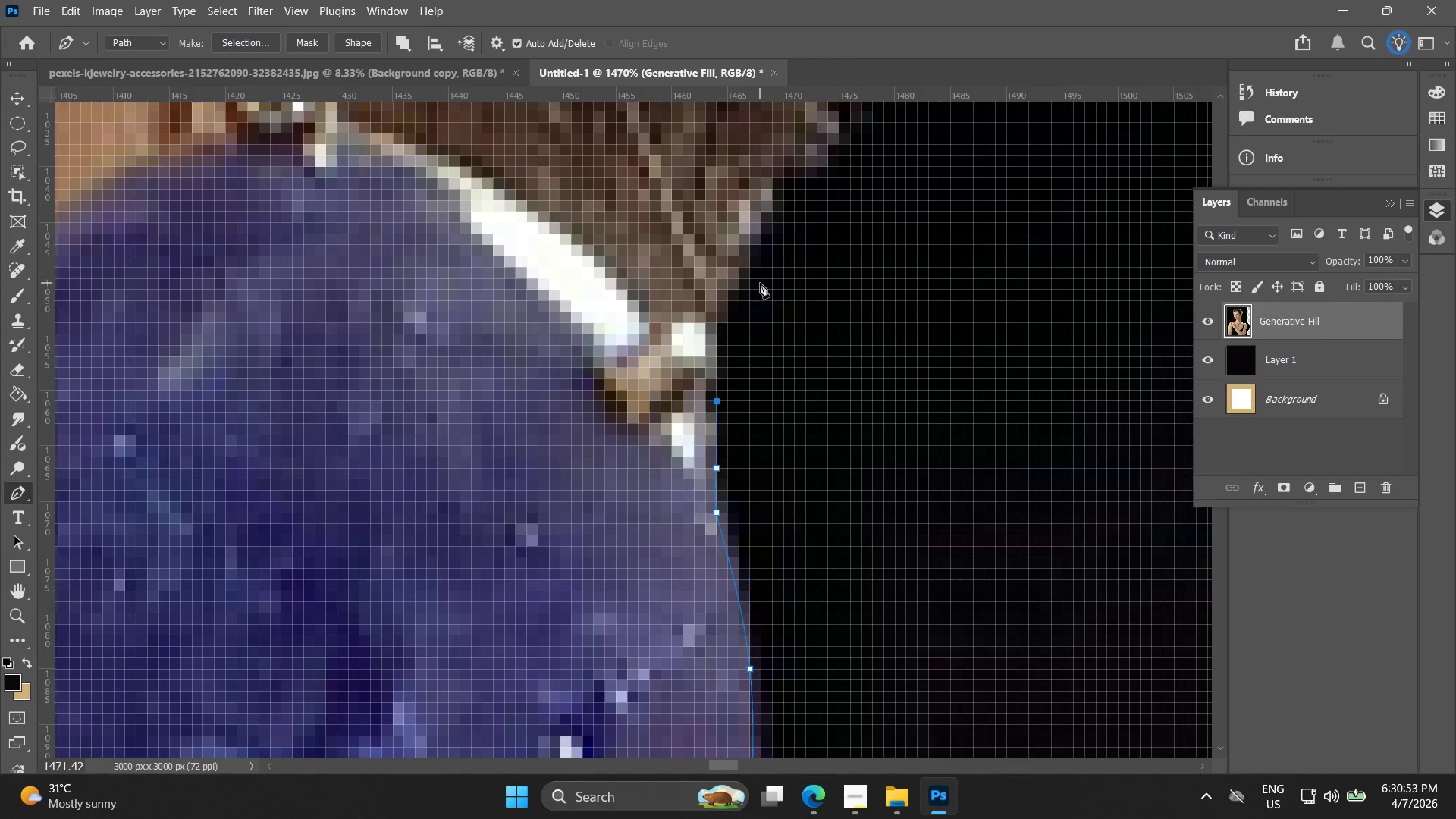 
key(Alt+AltLeft)
 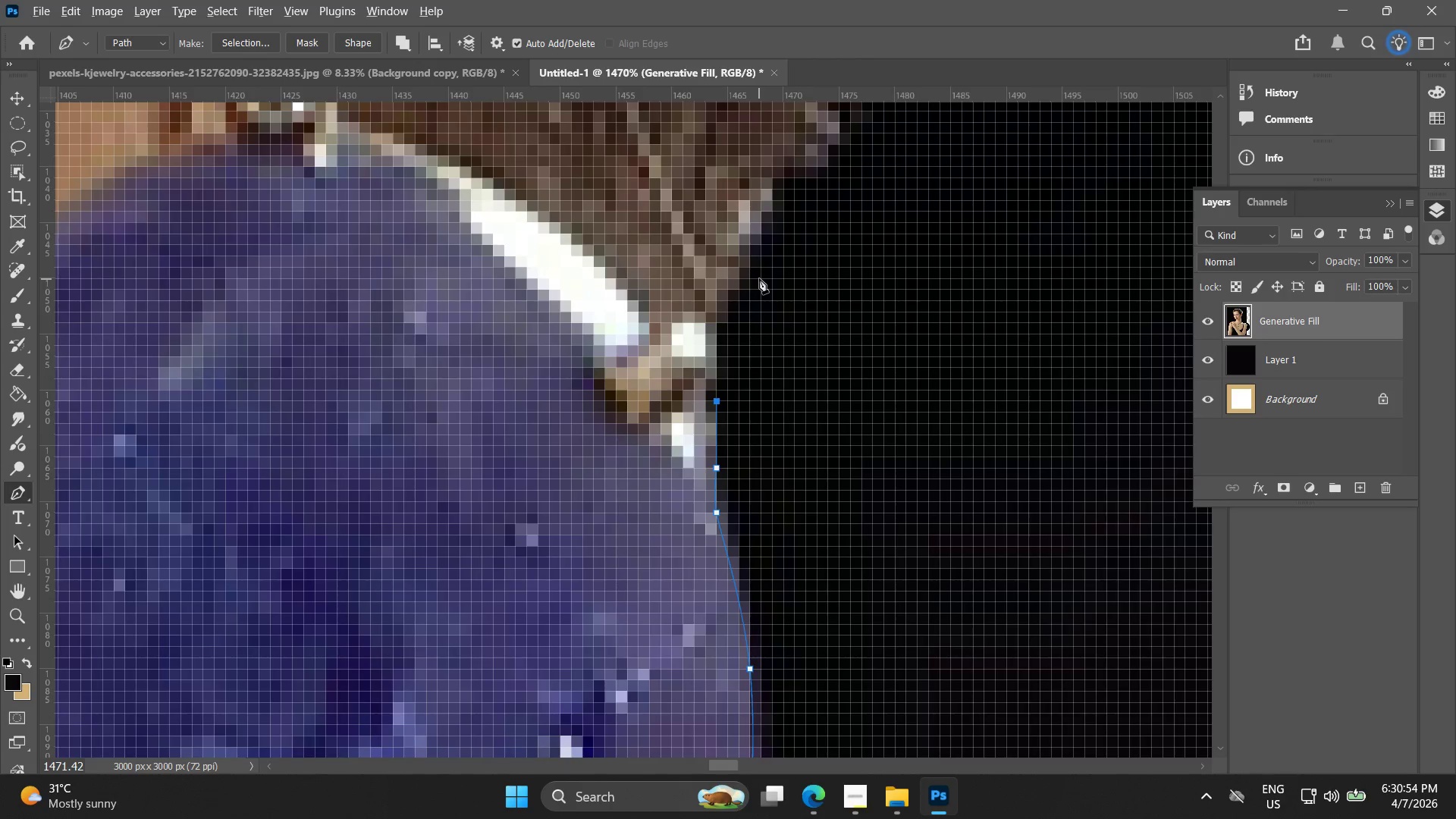 
key(Alt+AltLeft)
 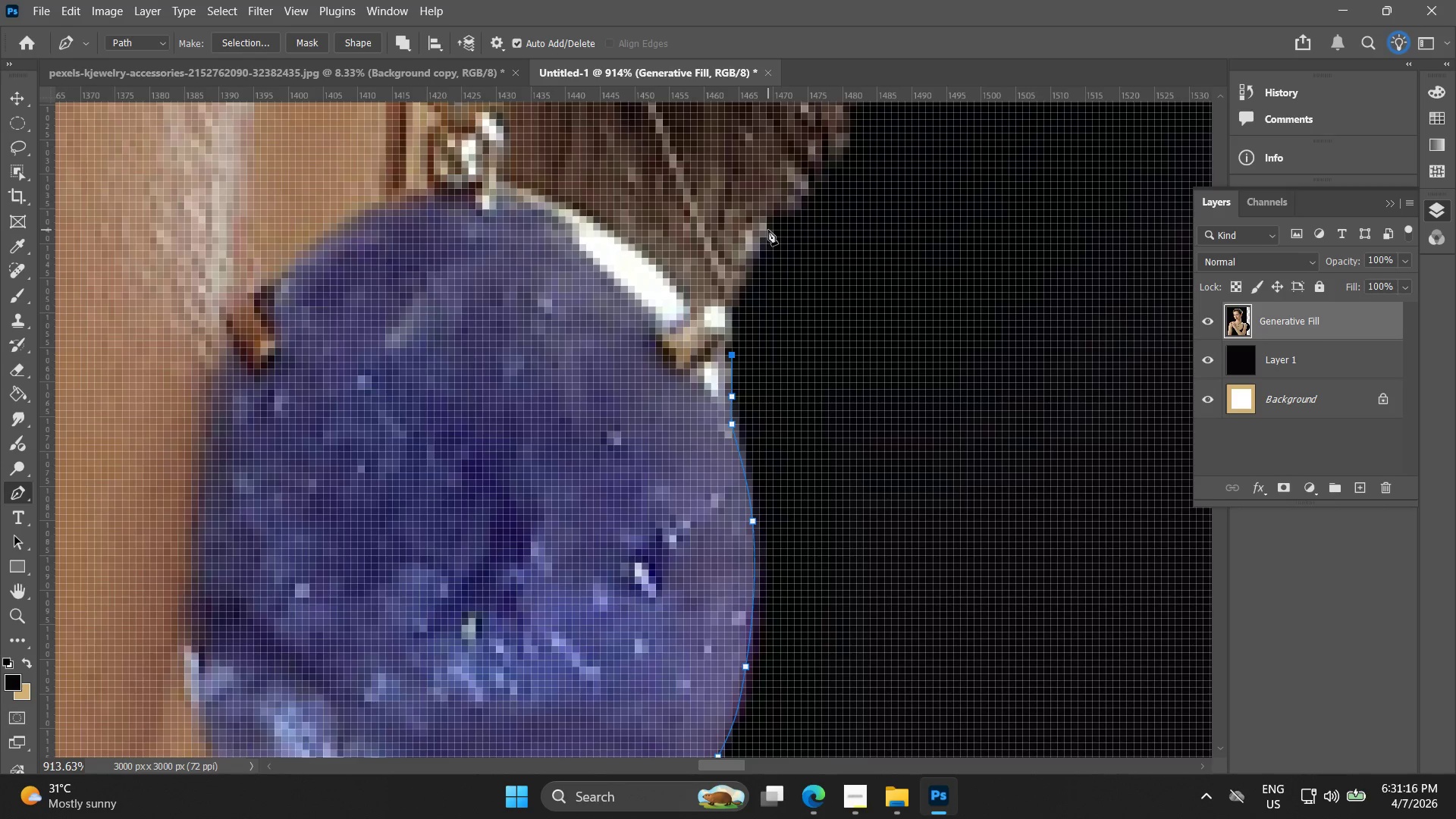 
scroll: coordinate [758, 277], scroll_direction: down, amount: 5.0
 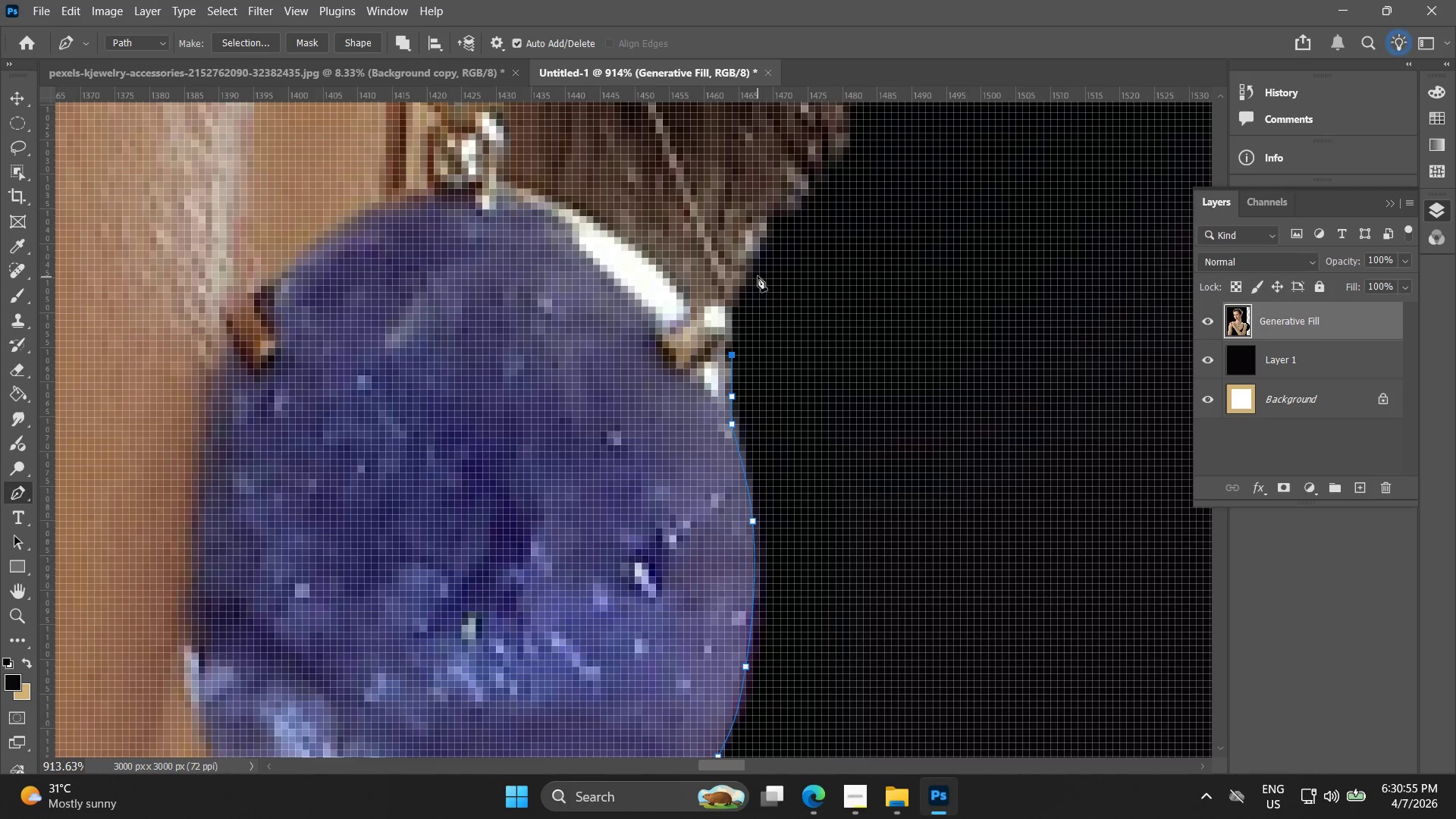 
wait(26.63)
 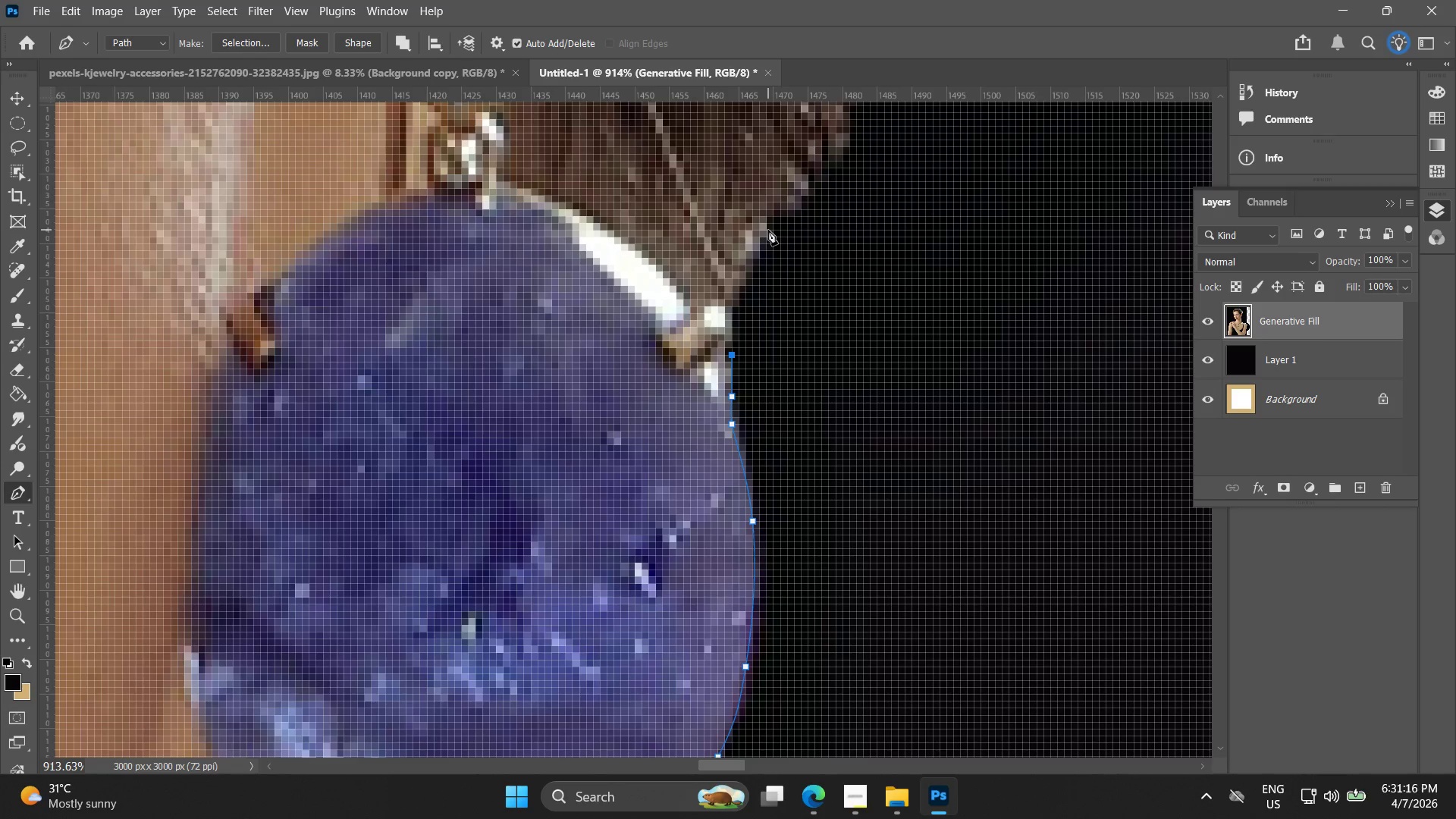 
hold_key(key=AltLeft, duration=0.83)
scroll: coordinate [723, 362], scroll_direction: up, amount: 9.0
 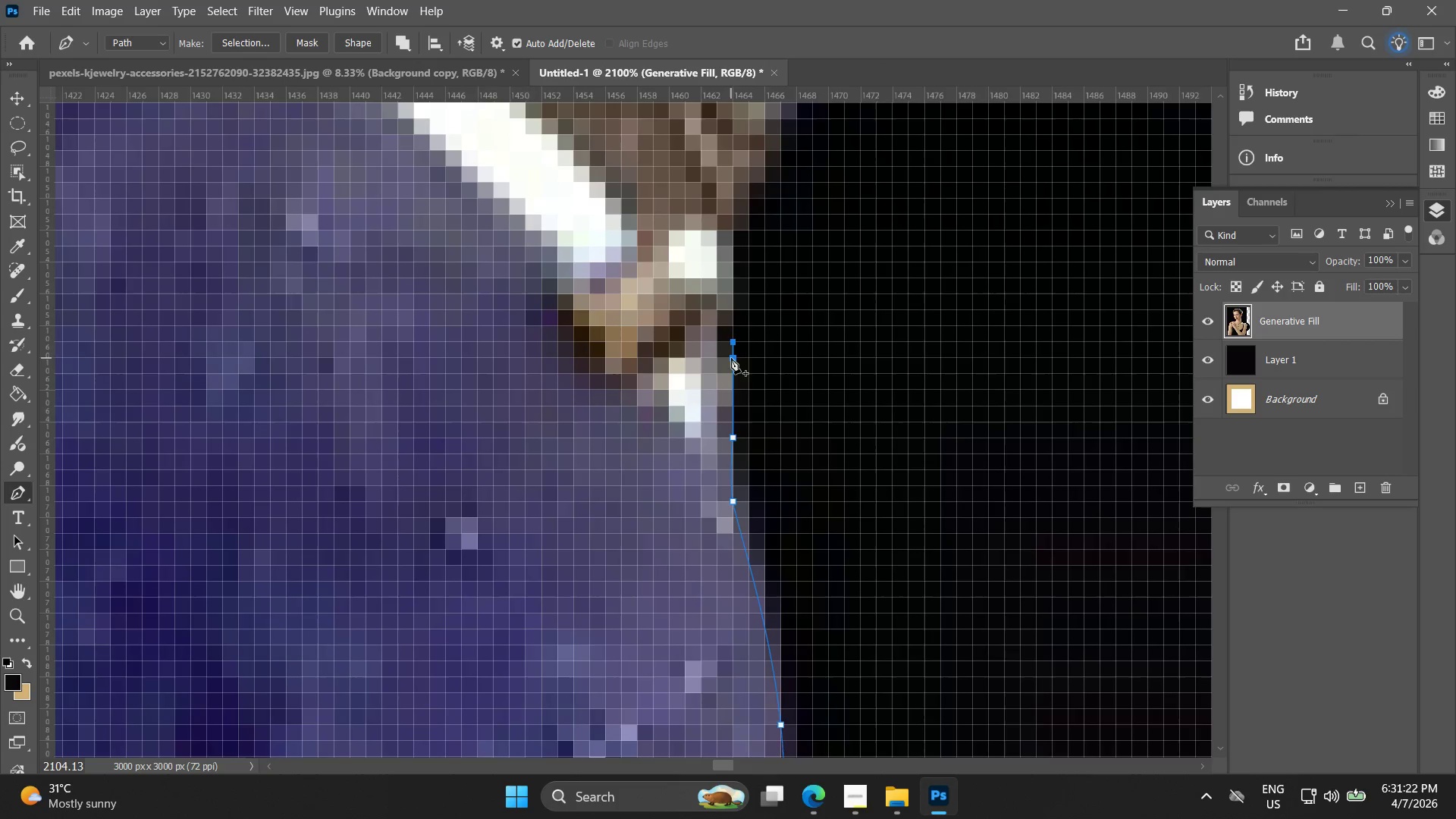 
key(Control+Z)
 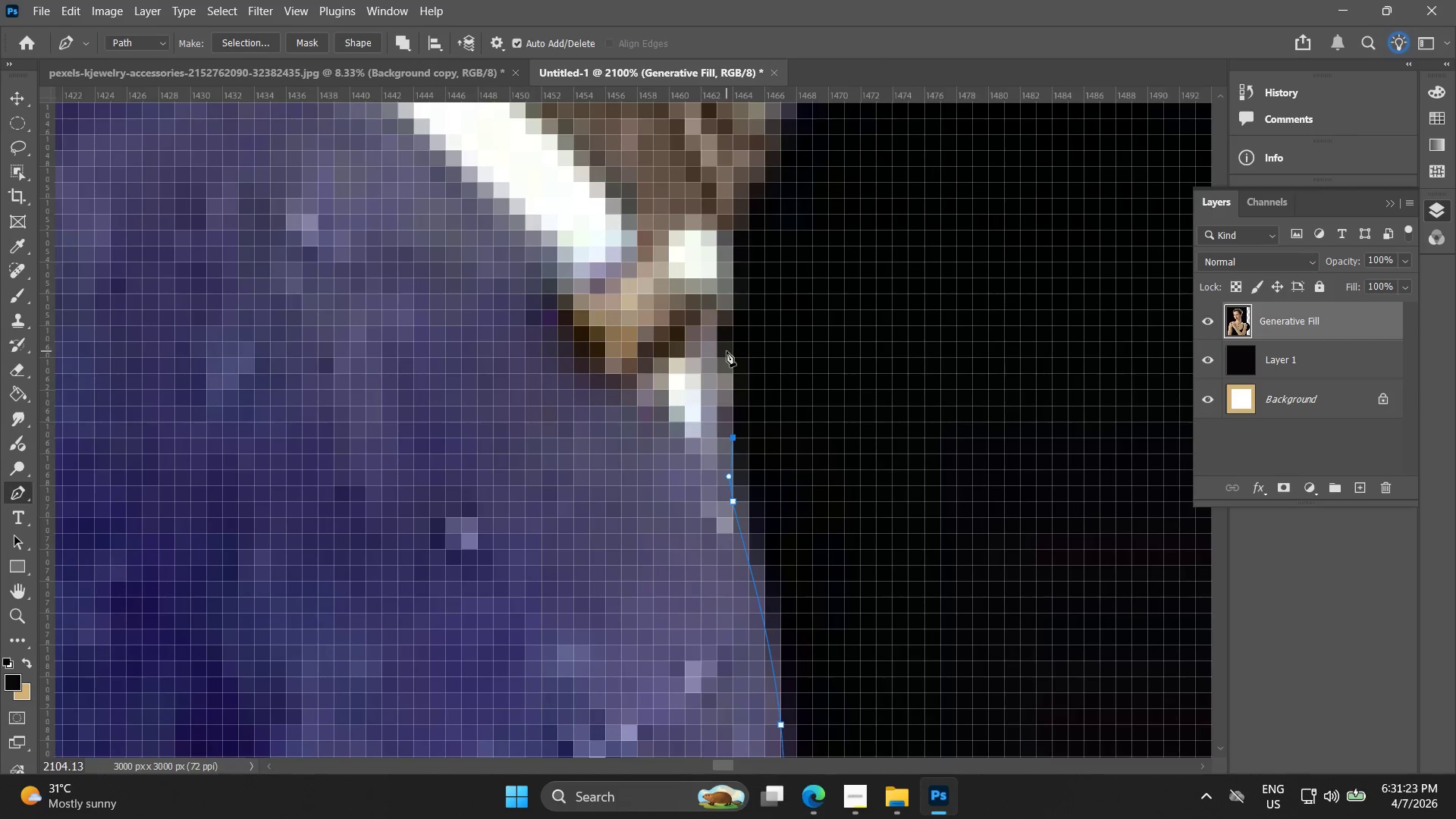 
left_click_drag(start_coordinate=[726, 351], to_coordinate=[721, 349])
 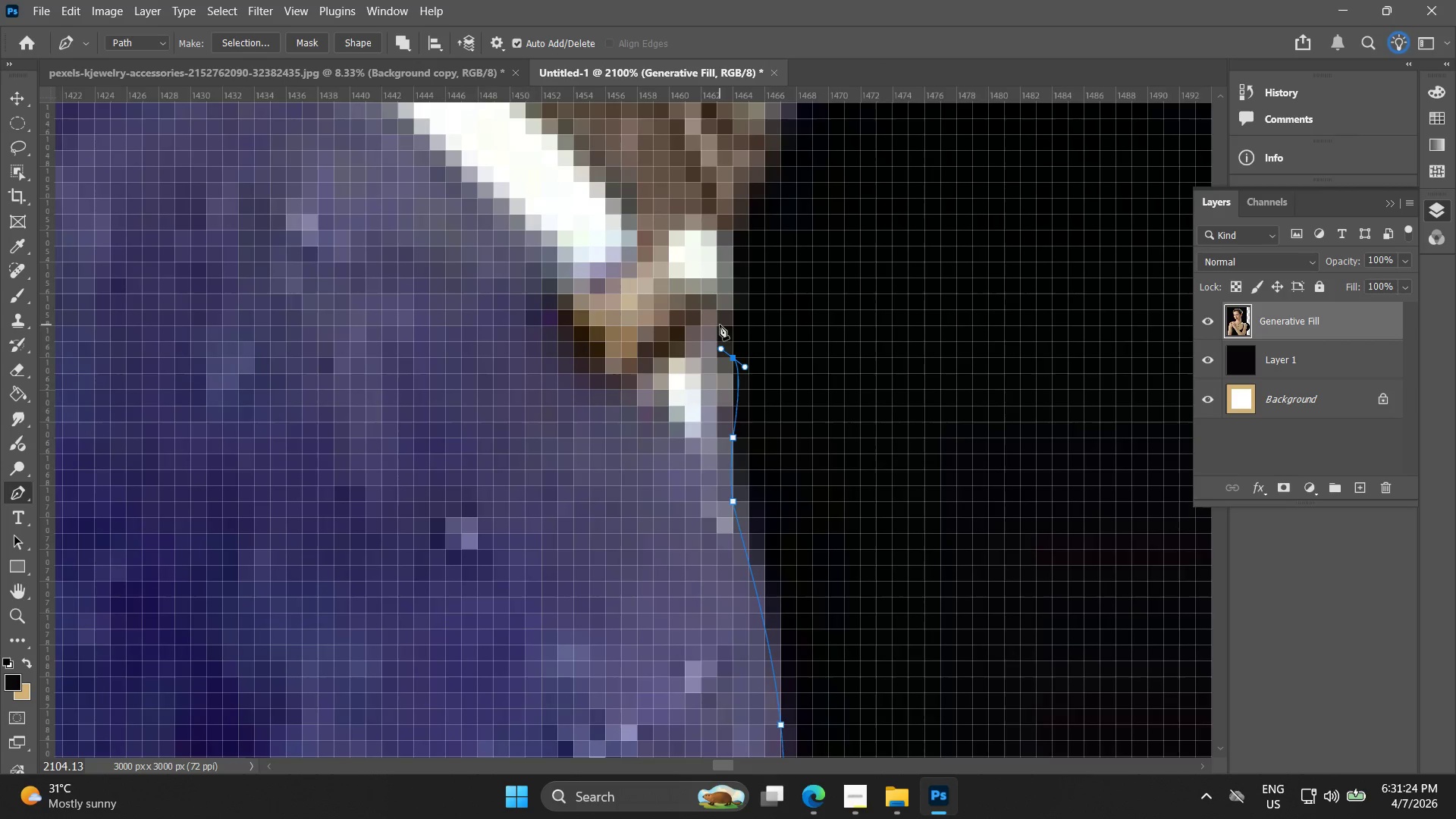 
key(Control+ControlLeft)
 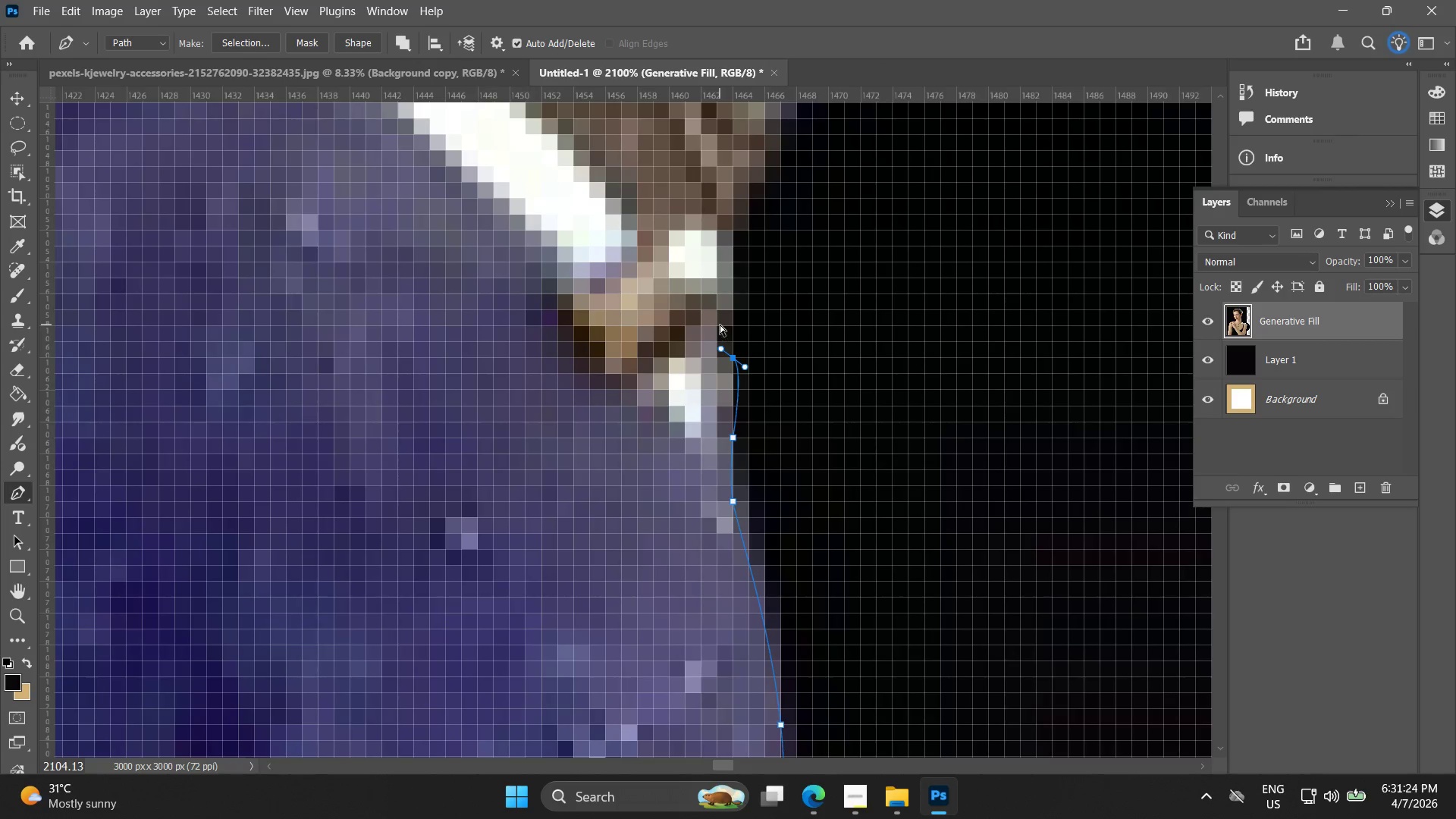 
key(Control+Z)
 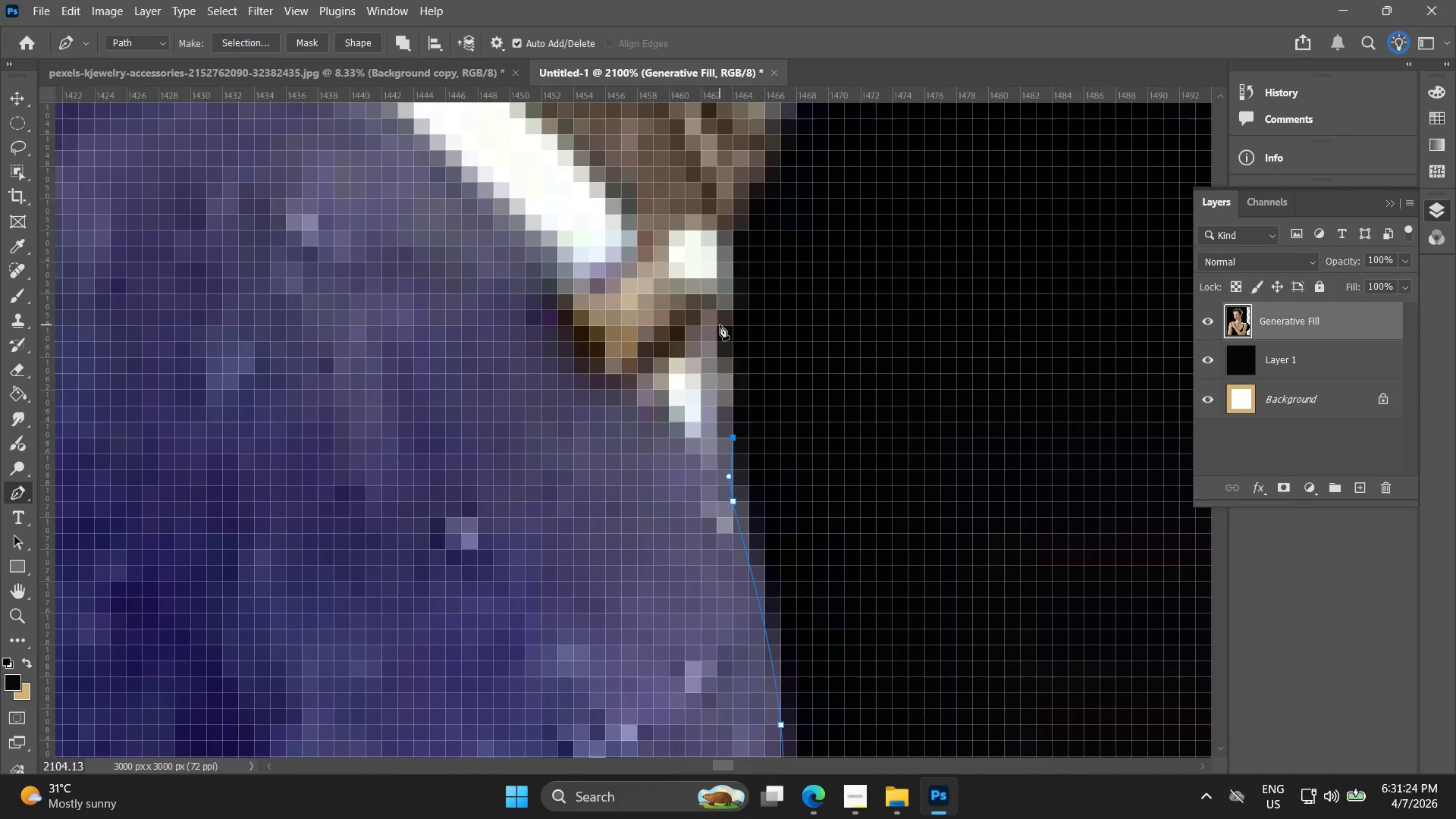 
left_click_drag(start_coordinate=[720, 324], to_coordinate=[725, 307])
 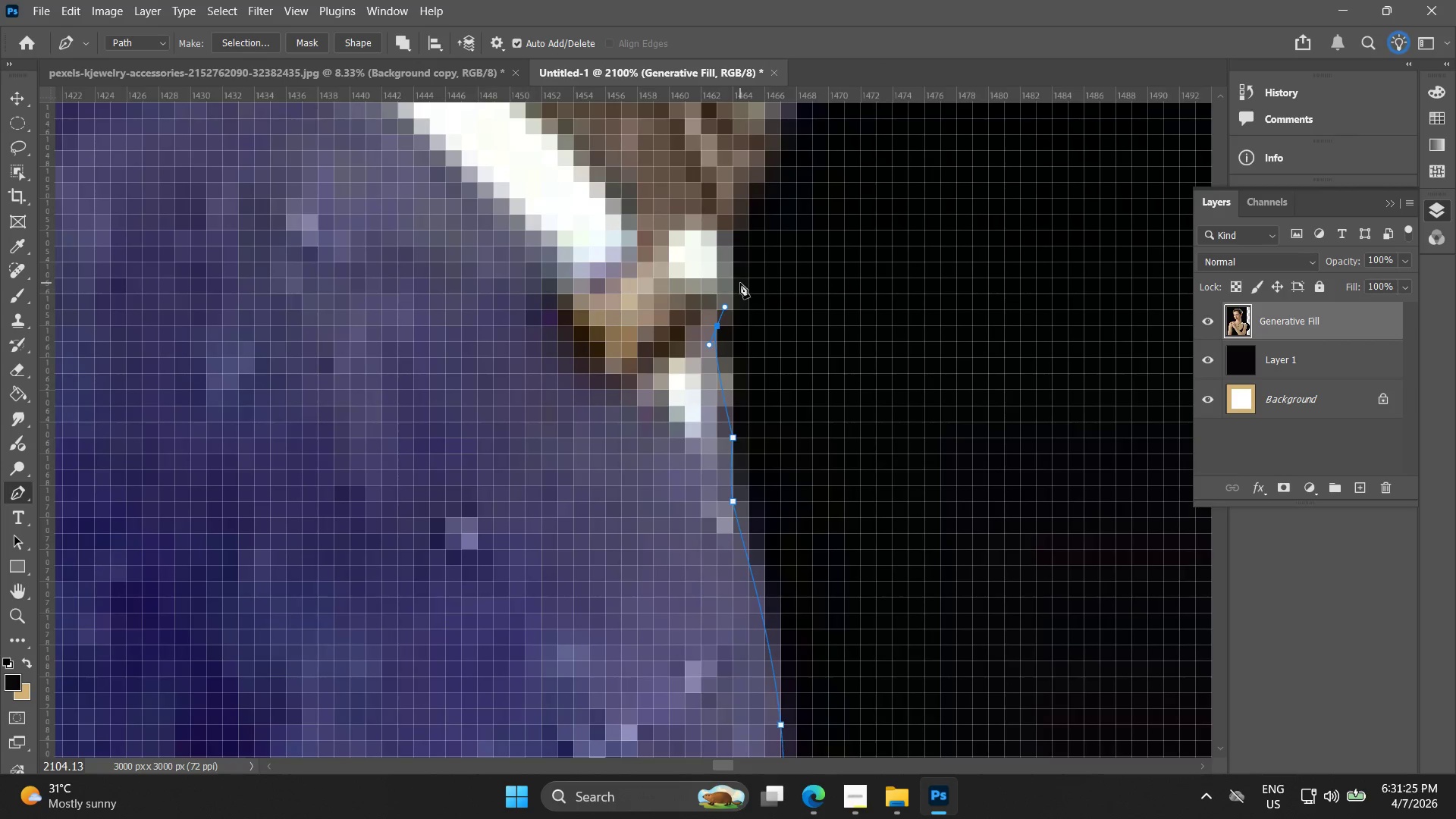 
left_click_drag(start_coordinate=[739, 281], to_coordinate=[738, 238])
 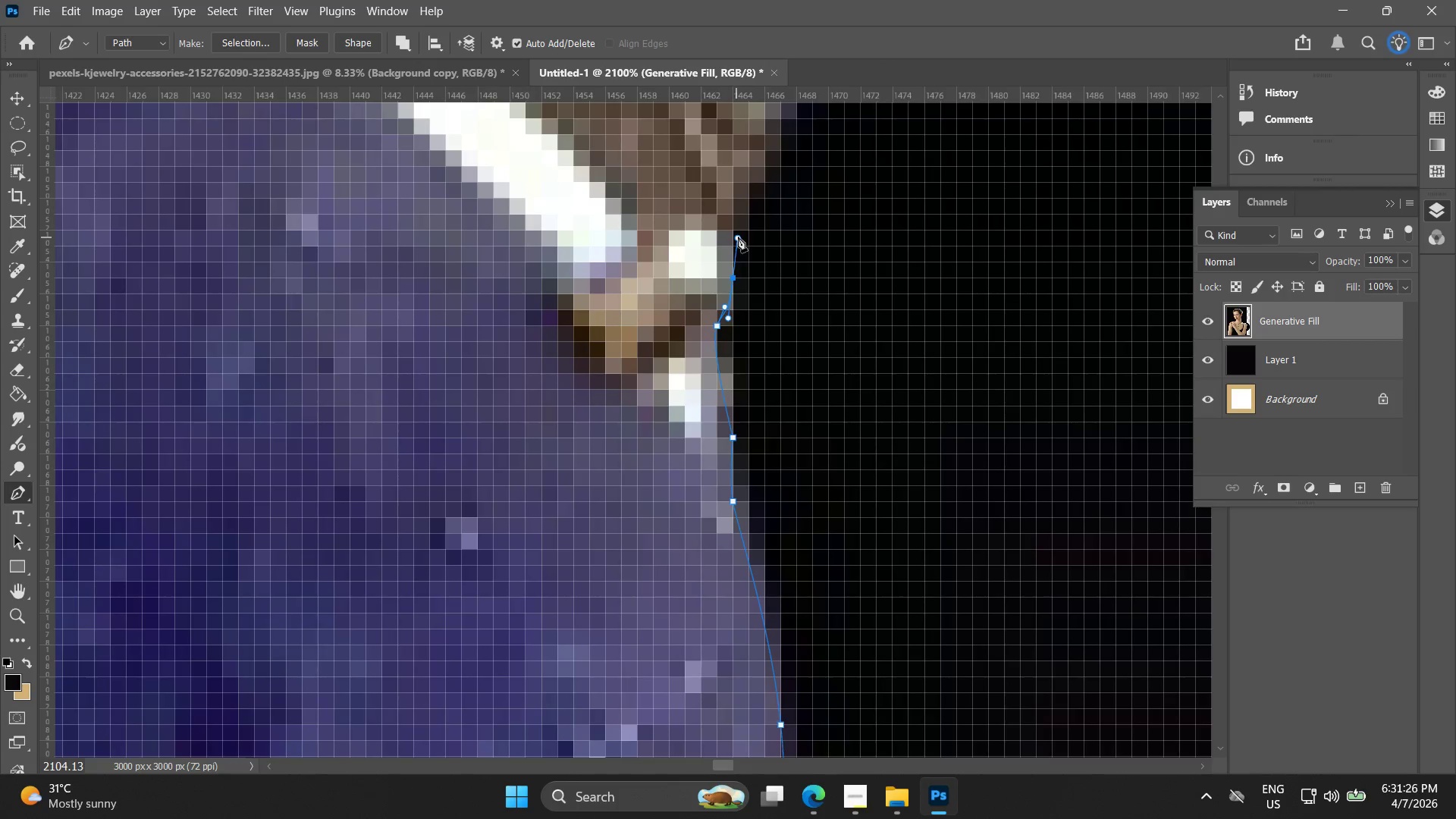 
hold_key(key=Space, duration=0.44)
 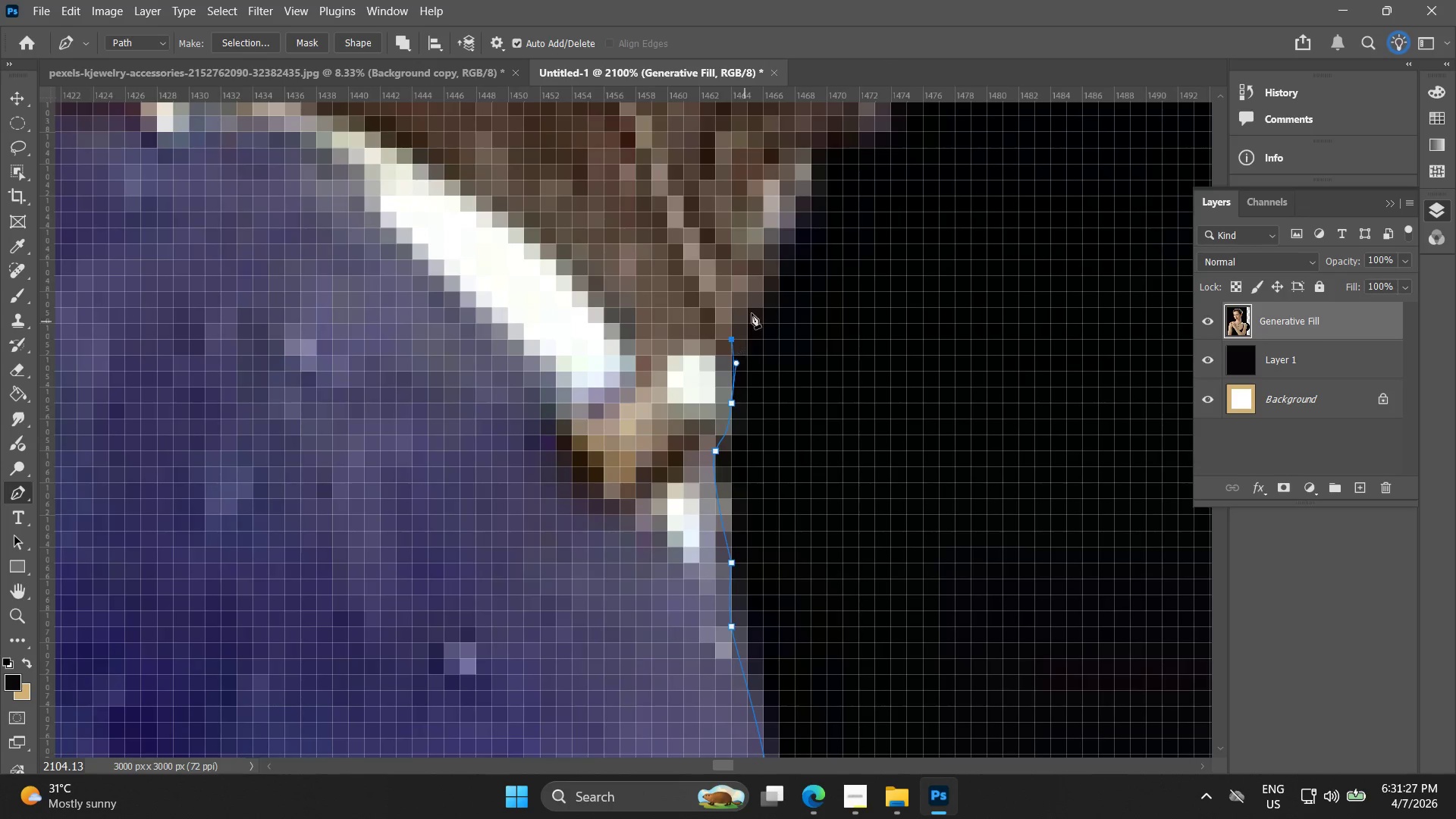 
left_click_drag(start_coordinate=[743, 222], to_coordinate=[742, 347])
 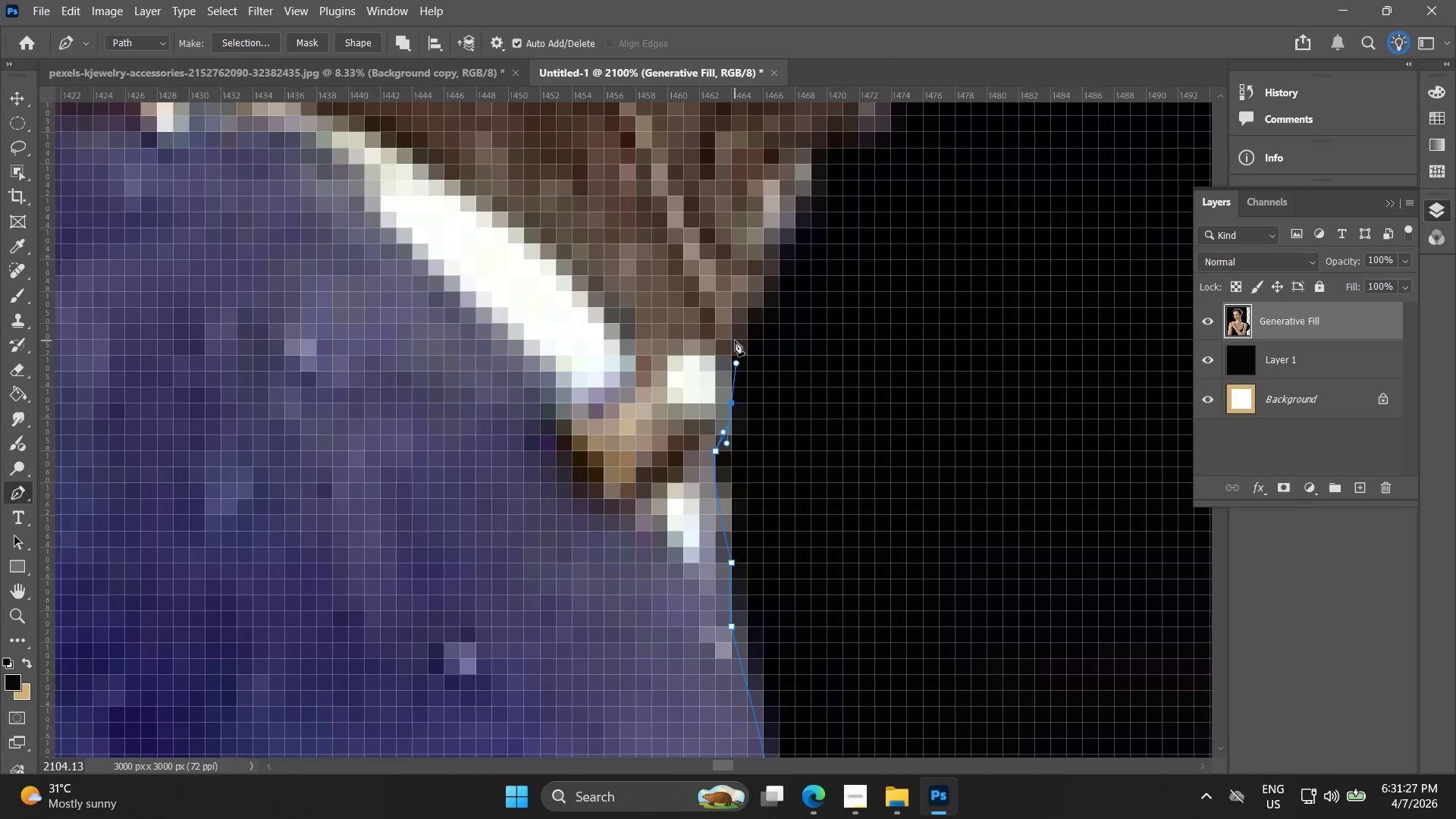 
left_click([735, 337])
 